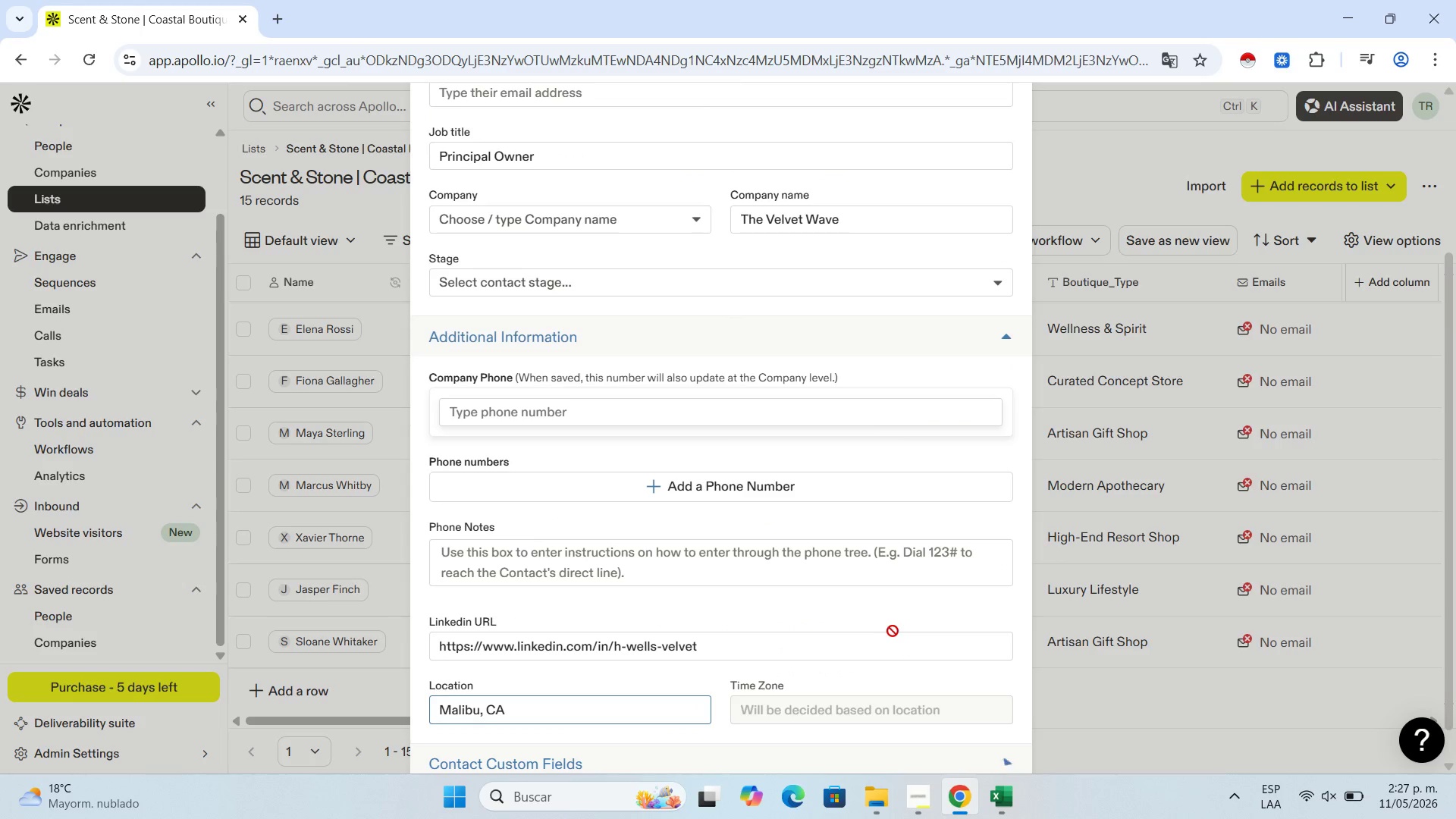 
scroll: coordinate [883, 624], scroll_direction: down, amount: 18.0
 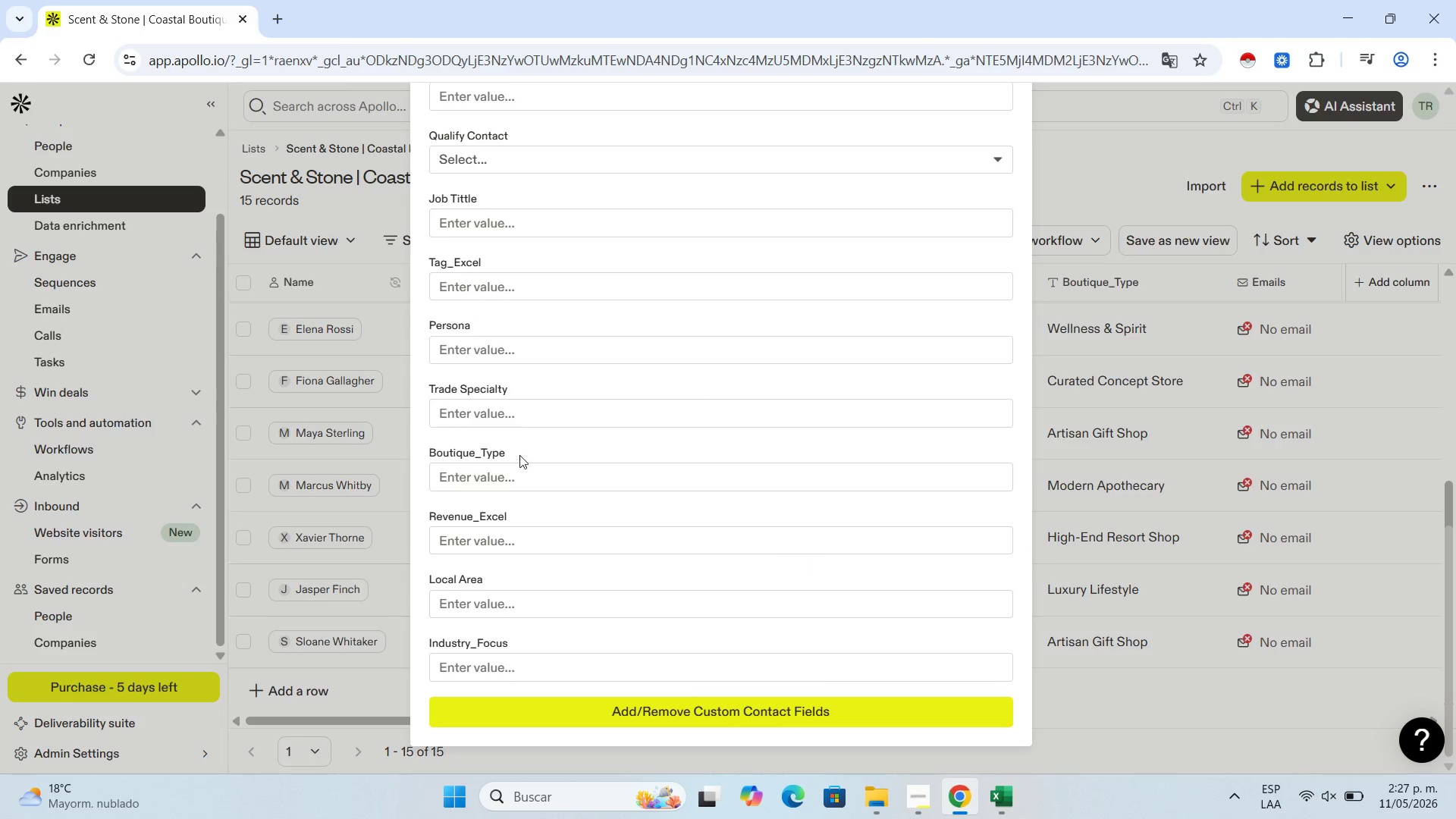 
left_click([486, 473])
 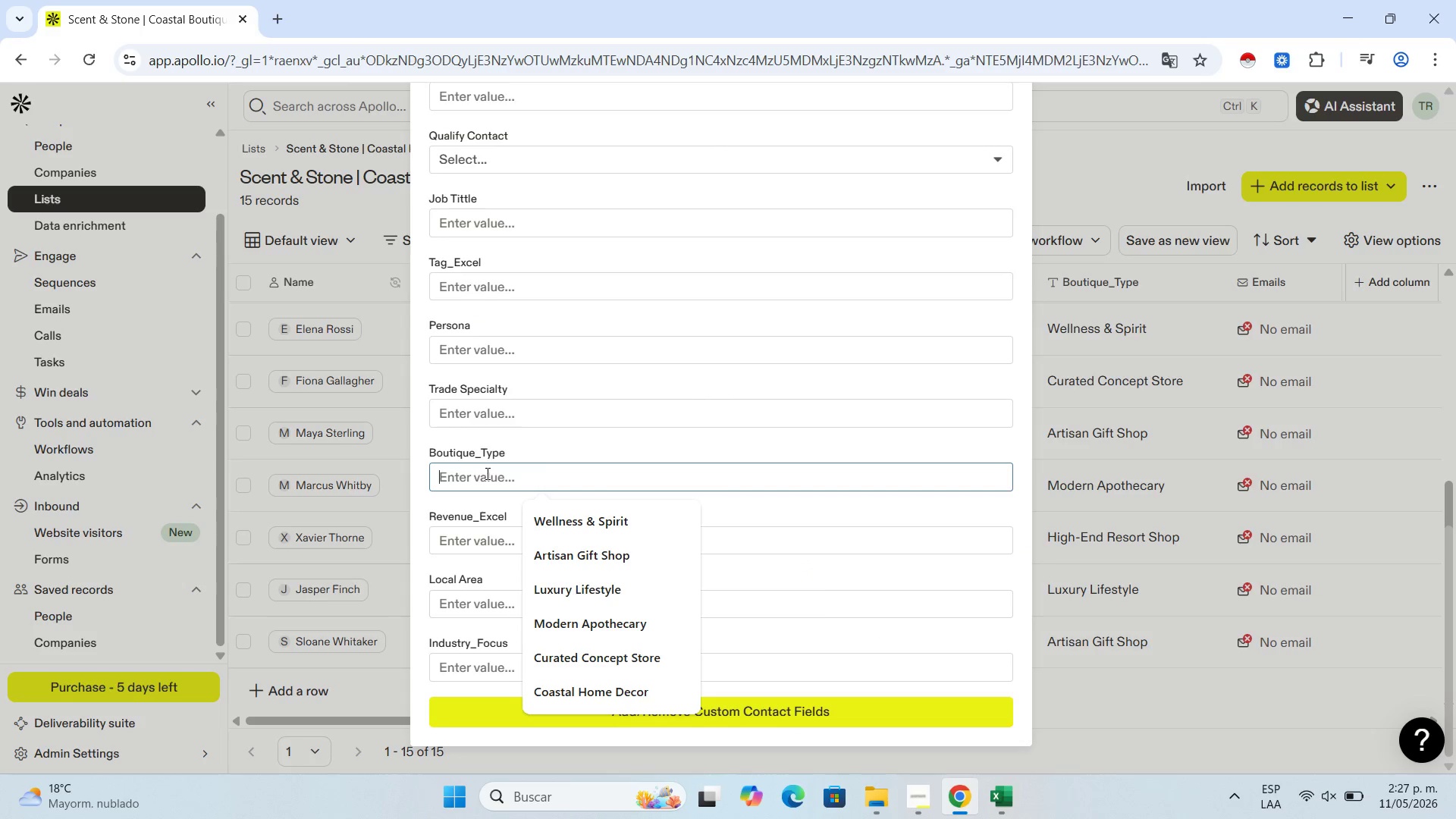 
key(Control+ControlLeft)
 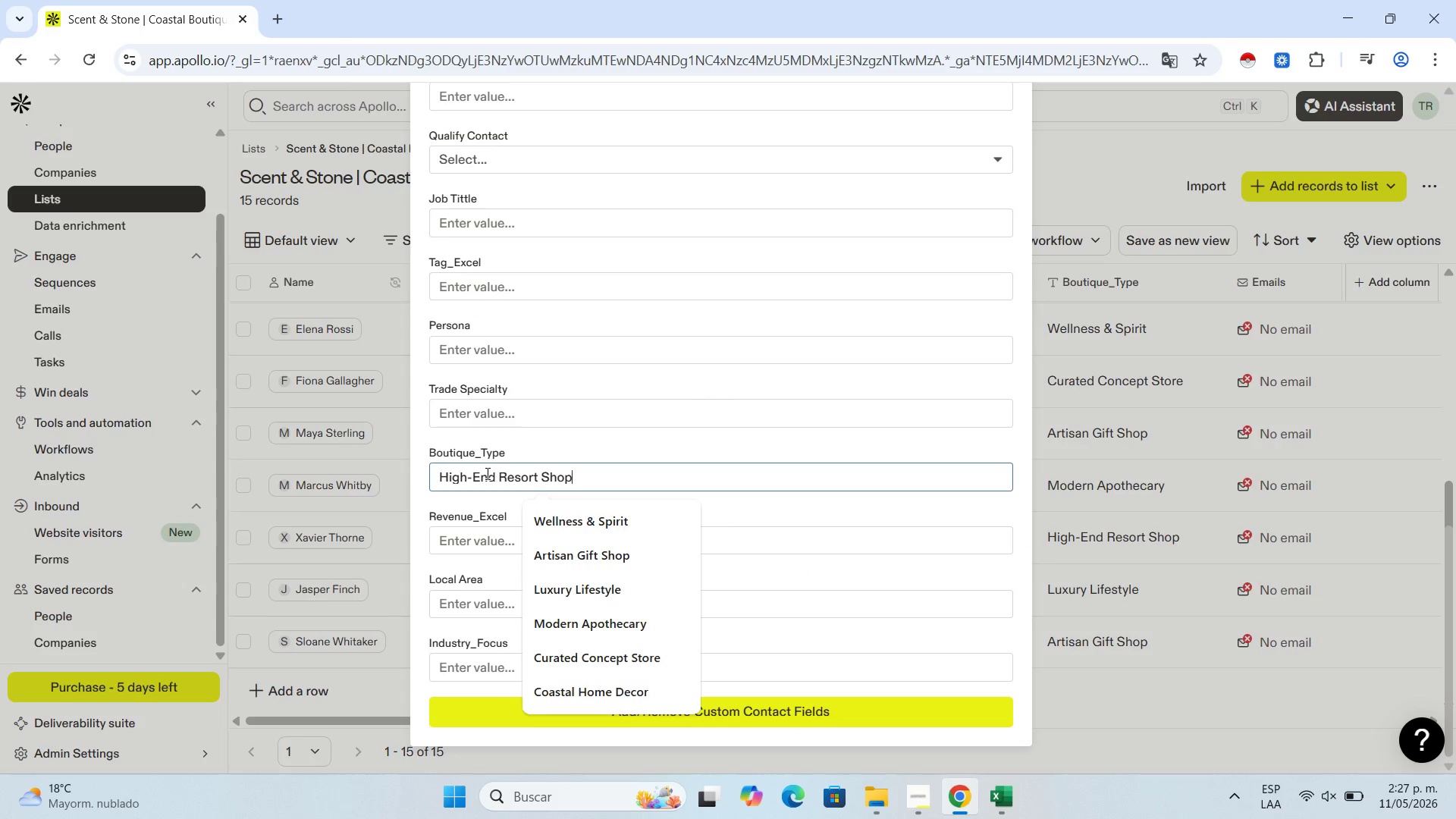 
key(Control+V)
 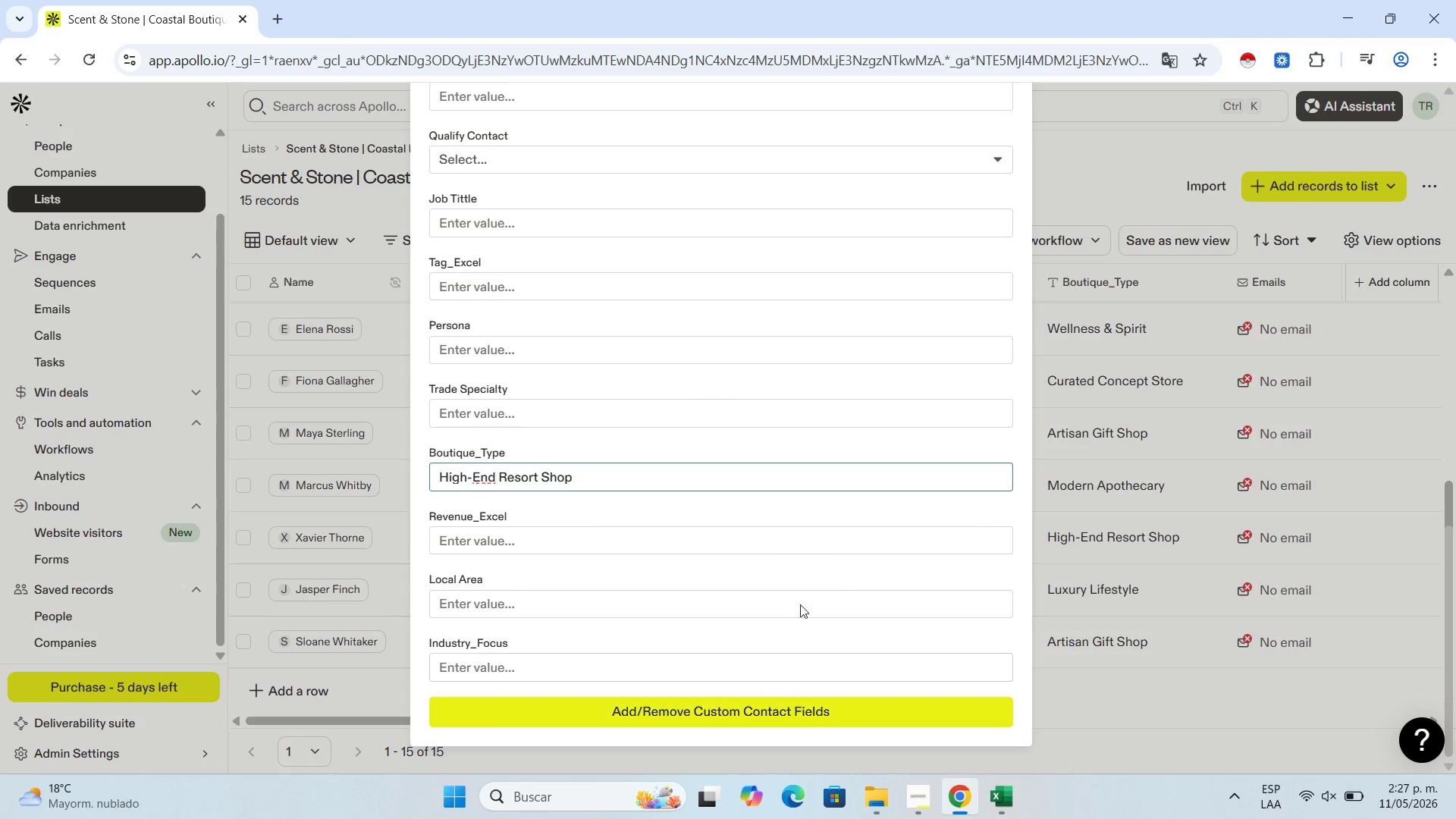 
scroll: coordinate [864, 333], scroll_direction: up, amount: 14.0
 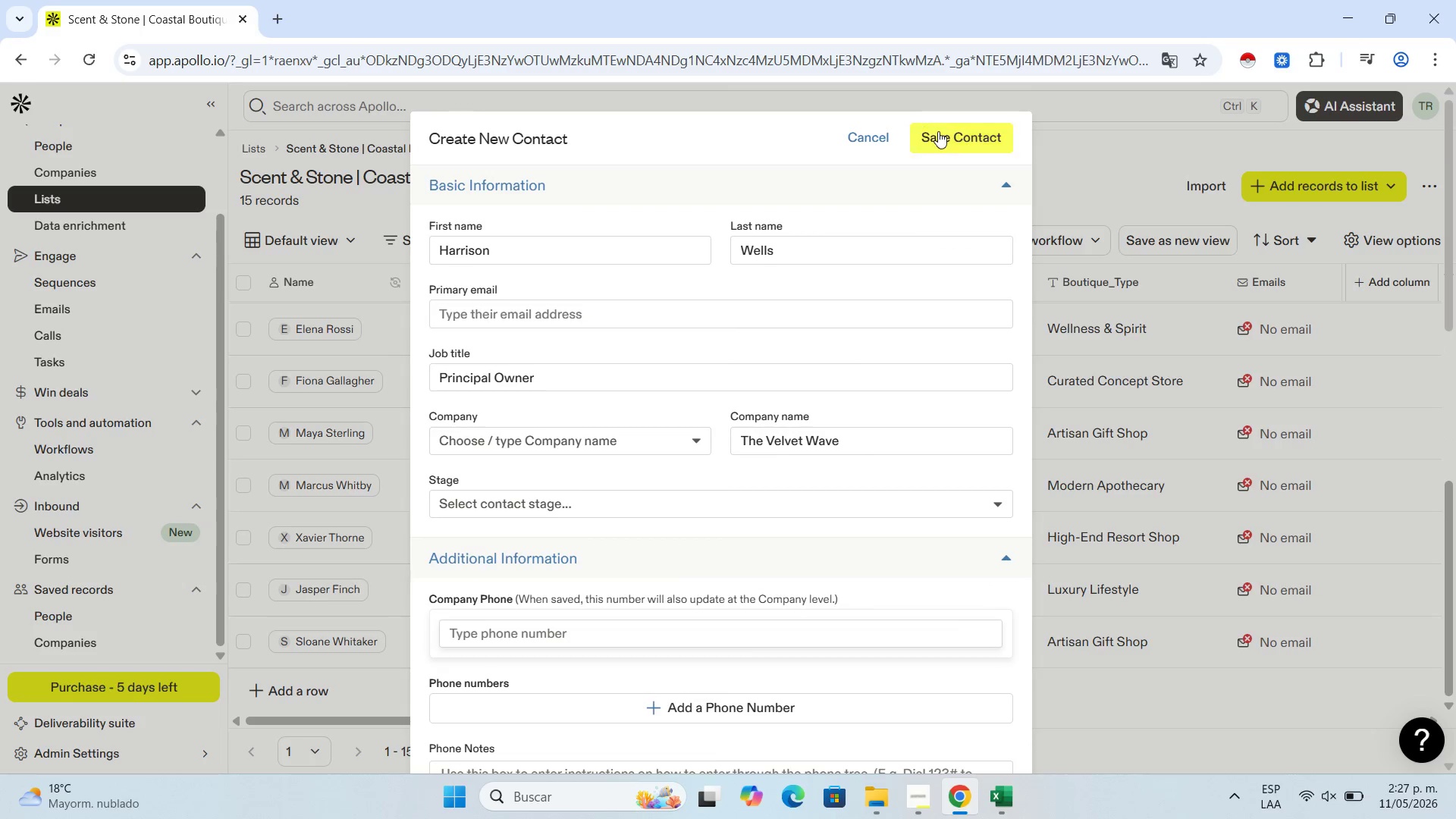 
left_click([938, 131])
 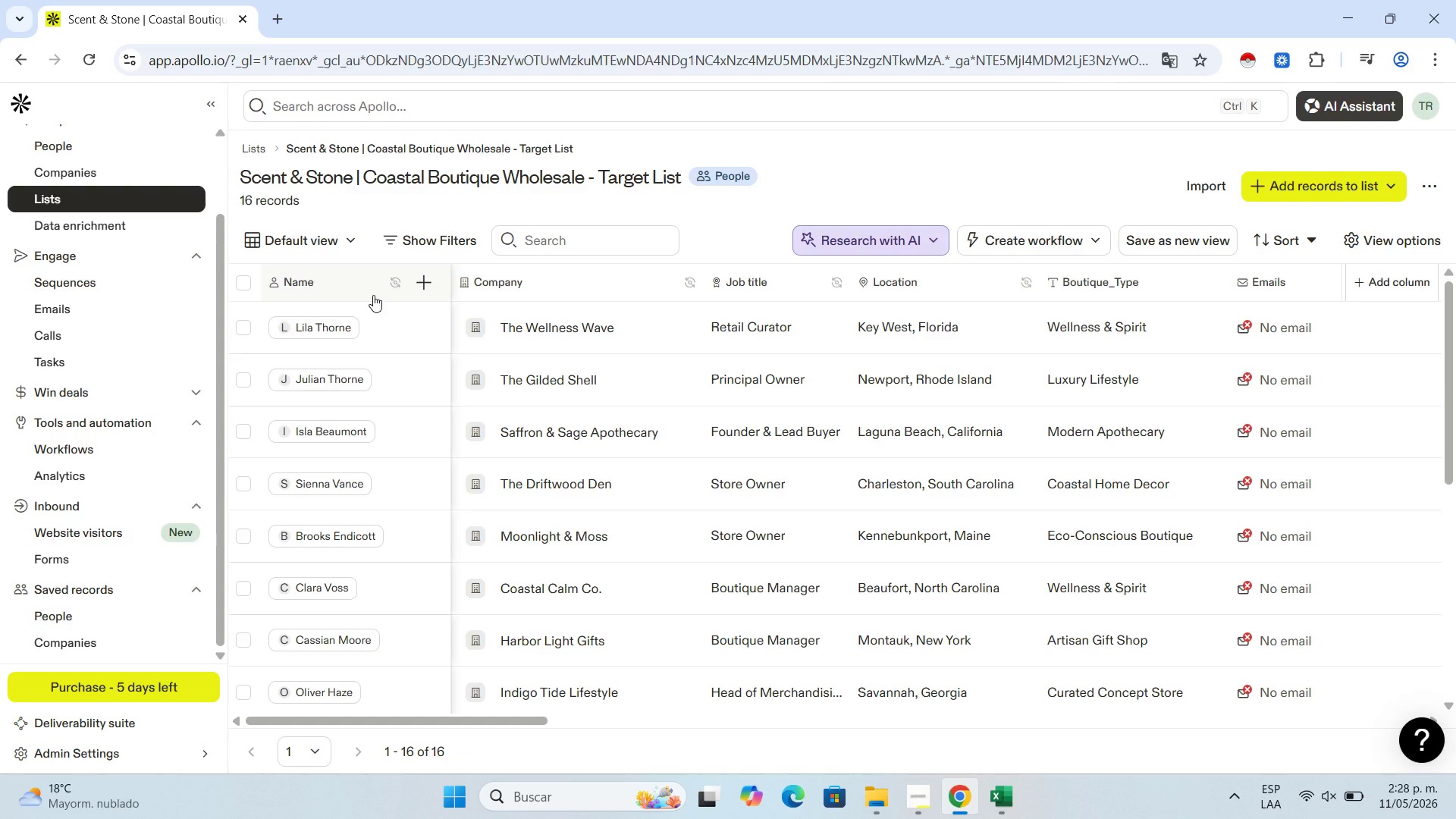 
wait(80.8)
 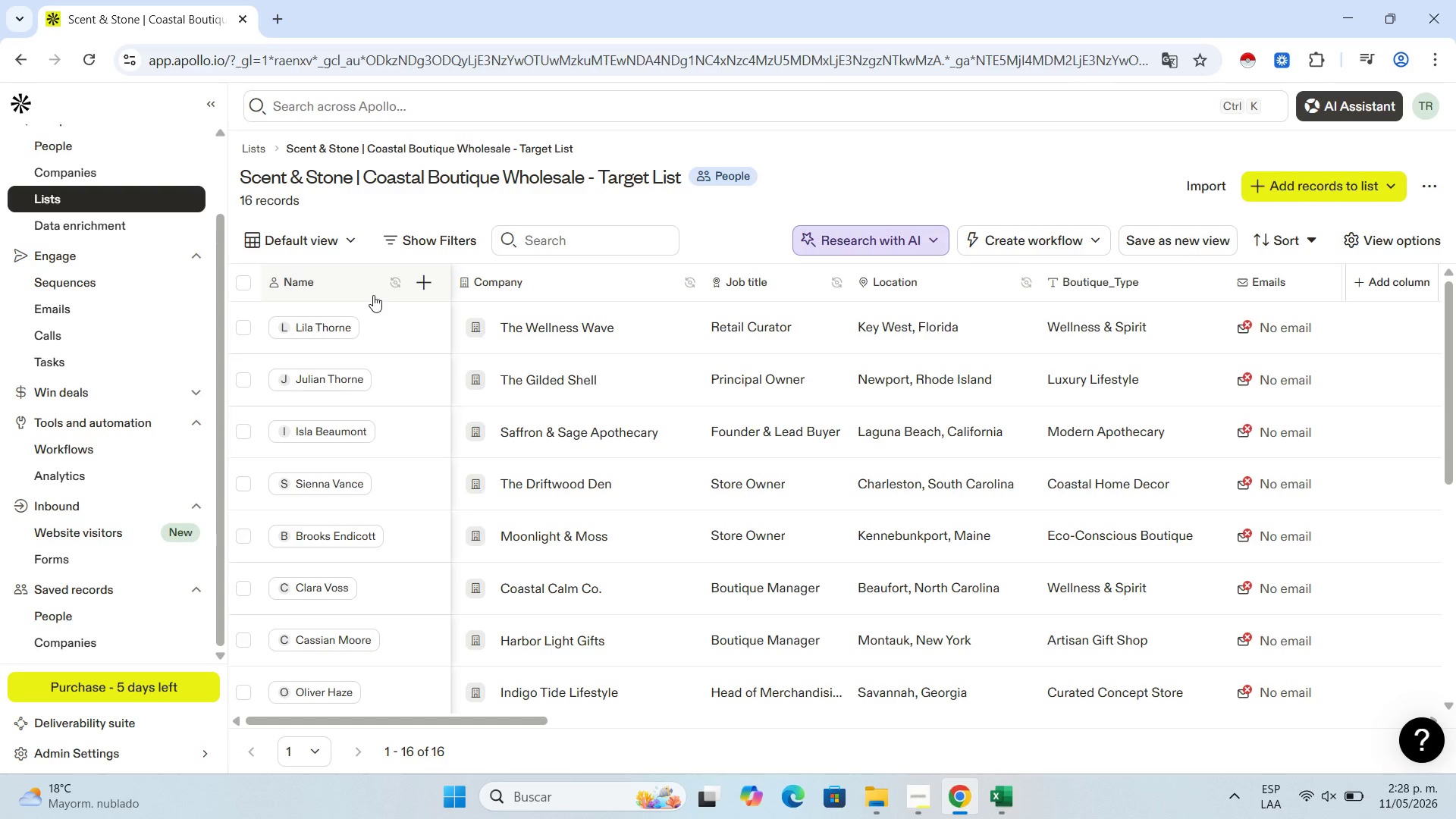 
scroll: coordinate [415, 421], scroll_direction: down, amount: 17.0
 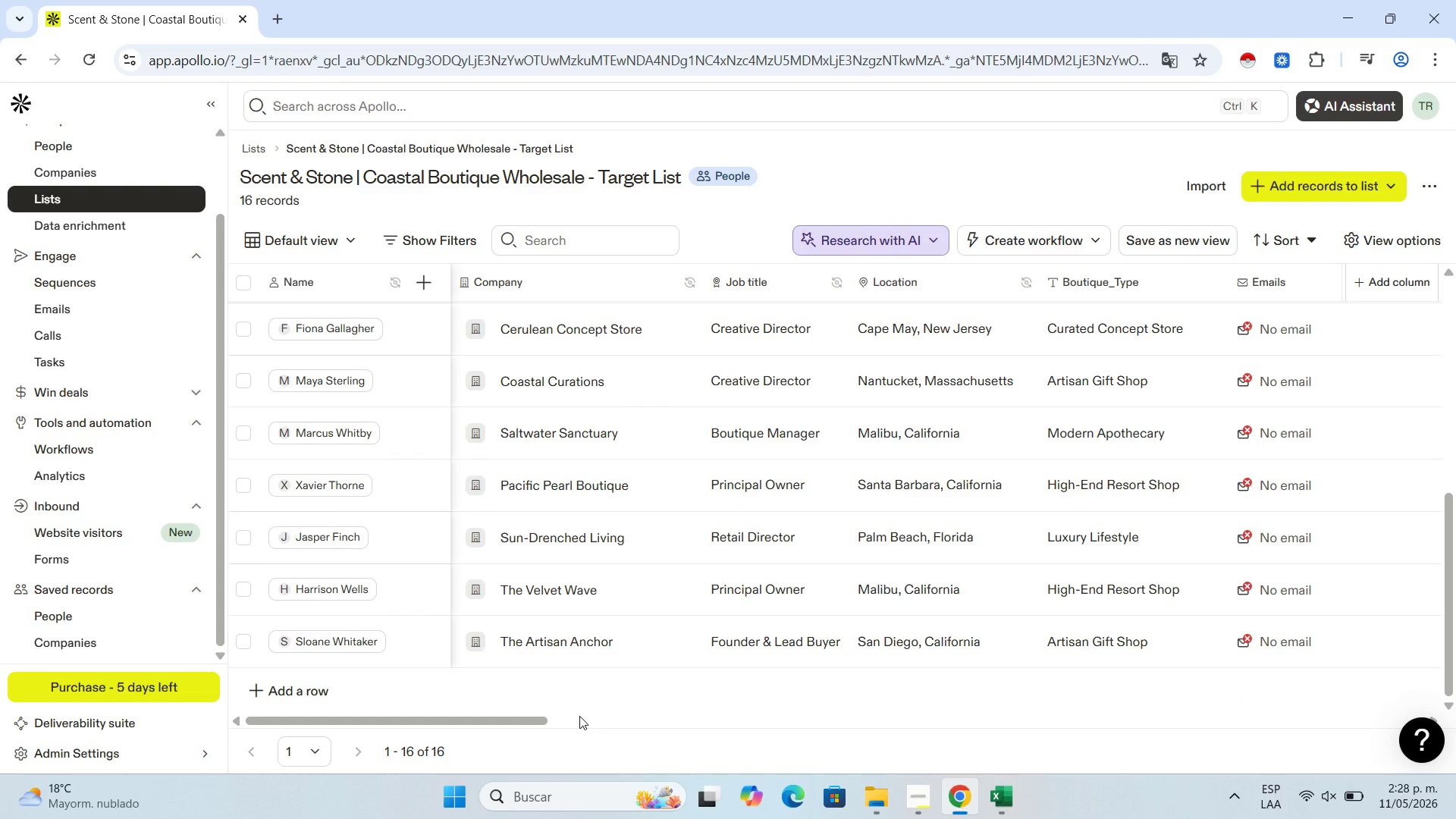 
left_click([579, 716])
 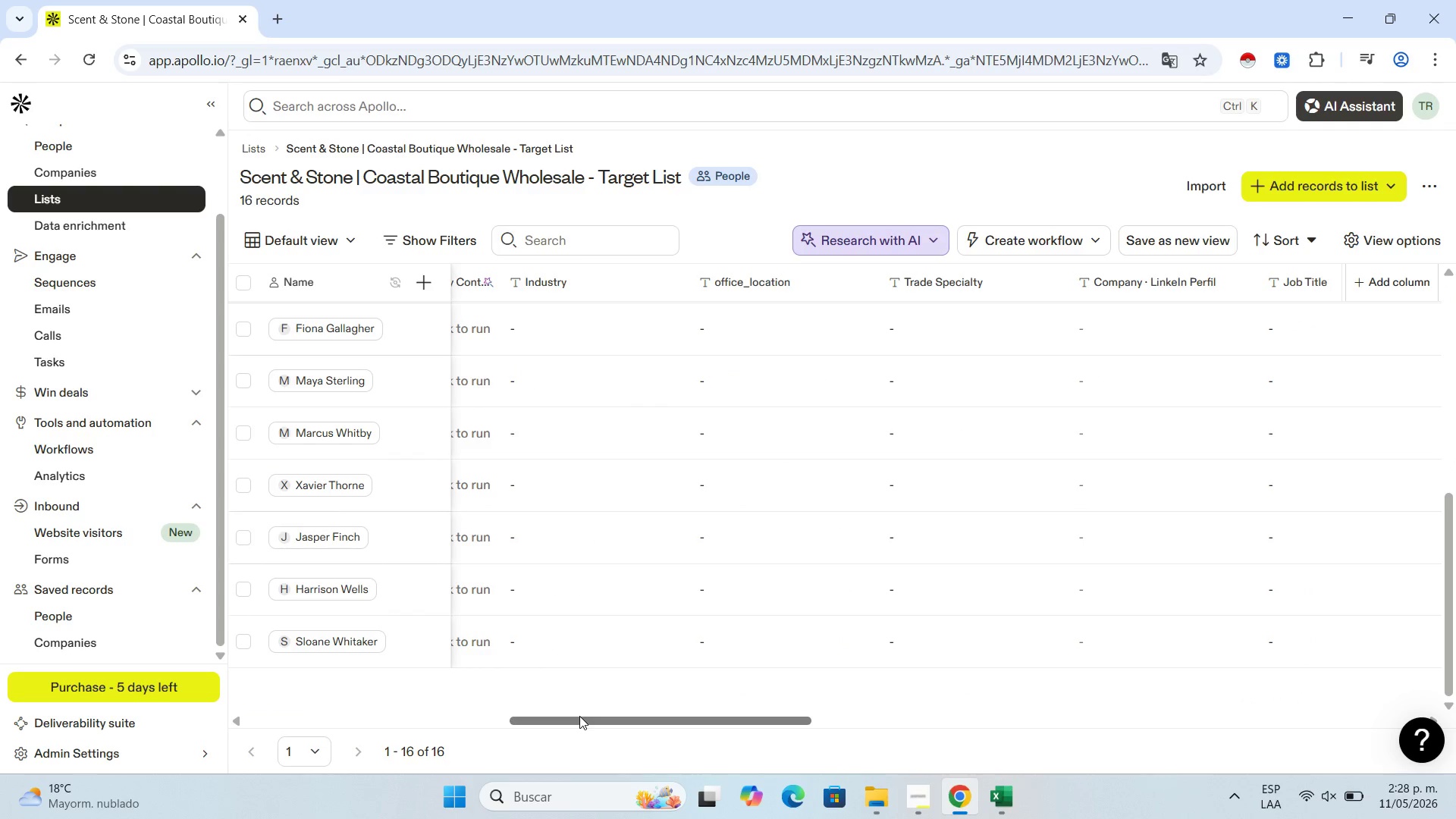 
left_click([579, 716])
 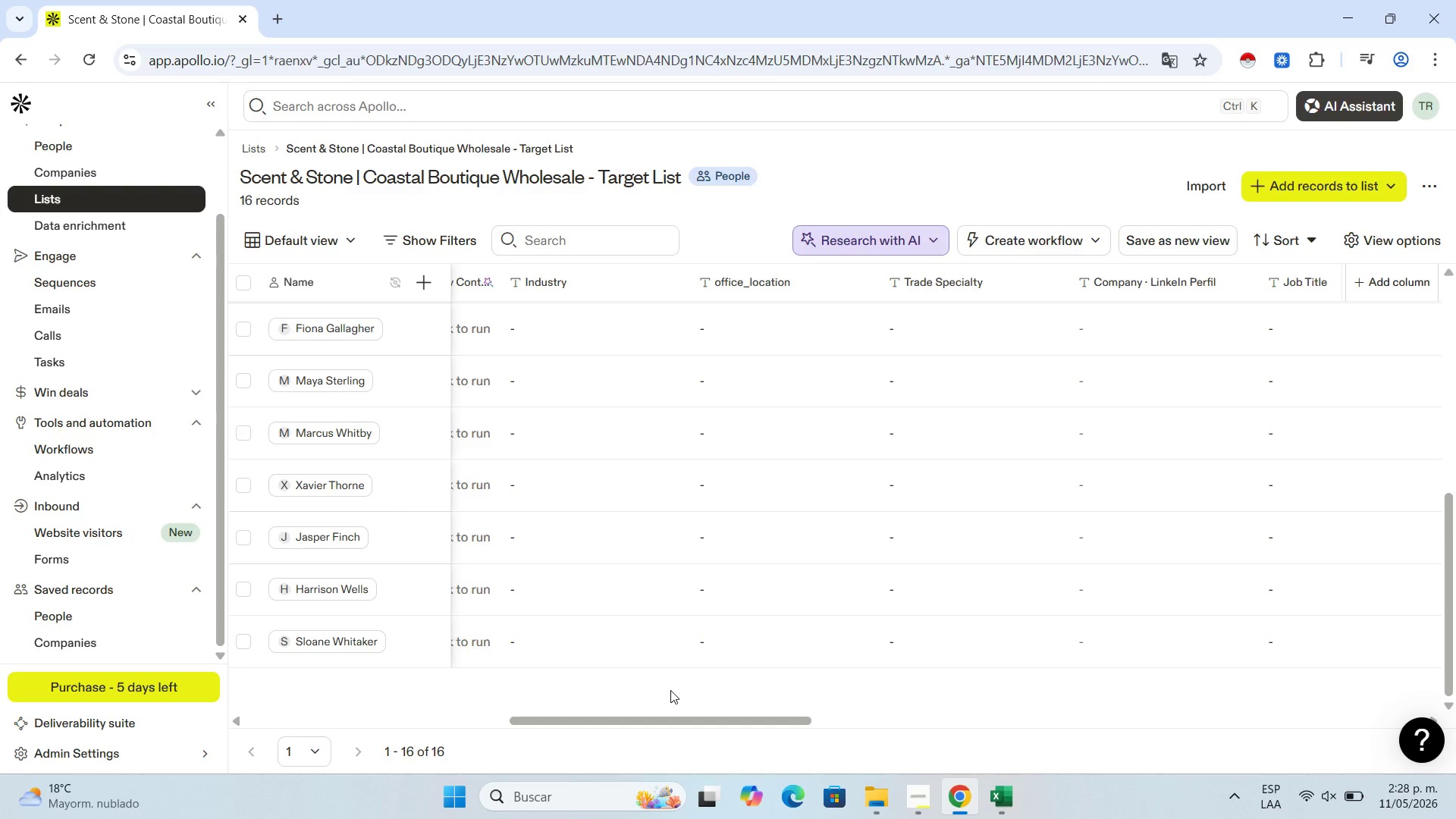 
wait(5.56)
 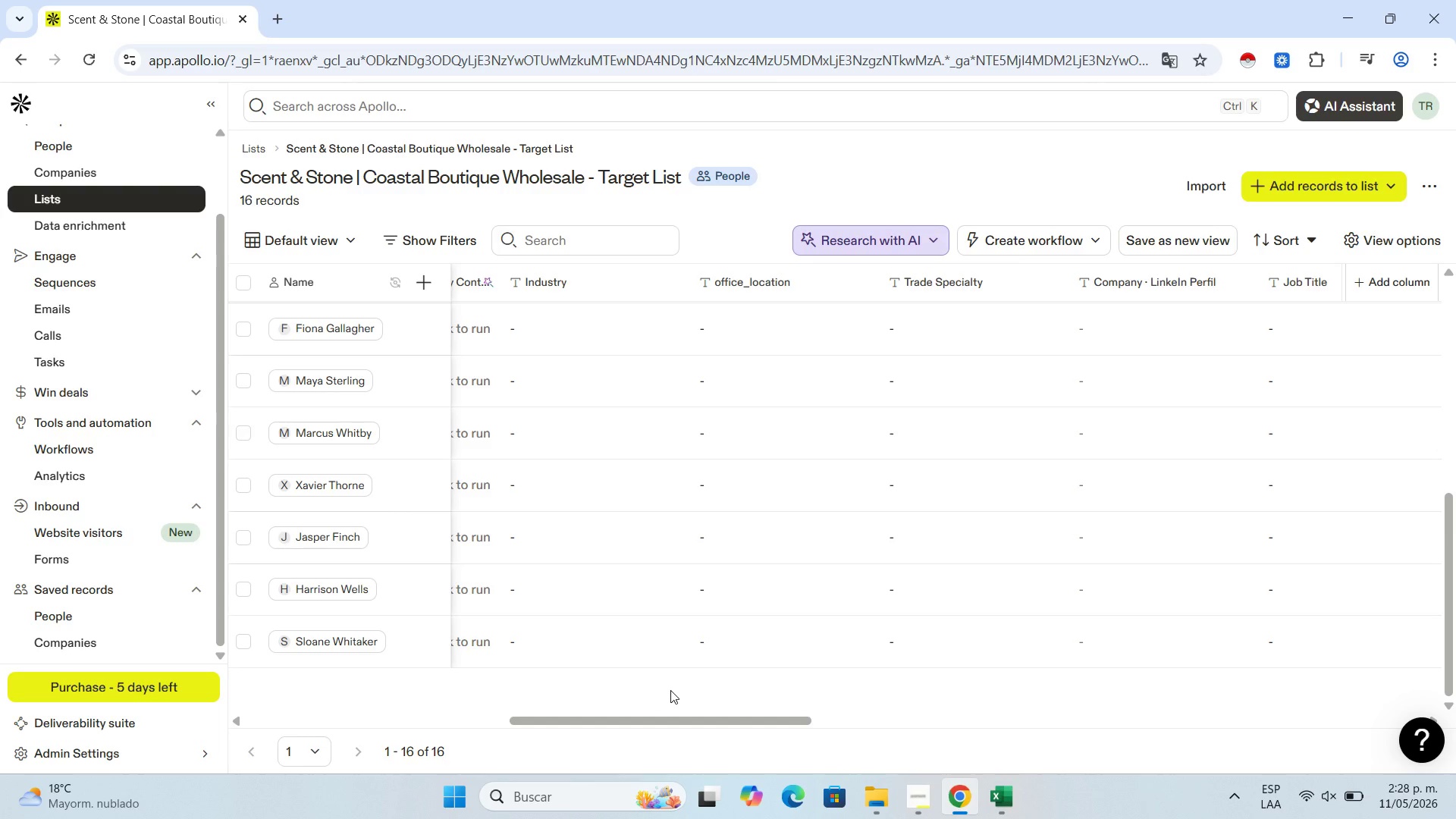 
mouse_move([1031, 793])
 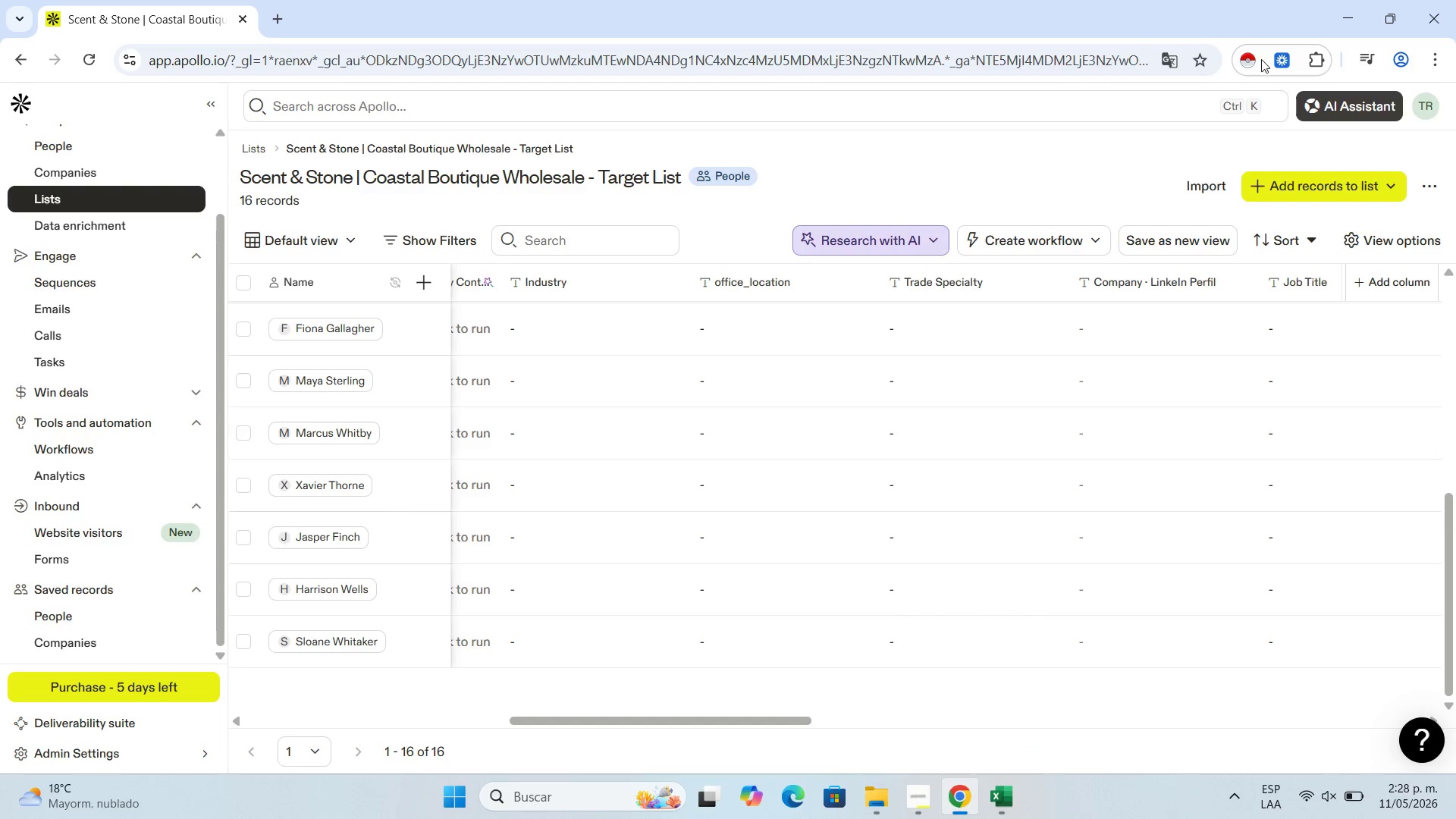 
scroll: coordinate [818, 337], scroll_direction: down, amount: 2.0
 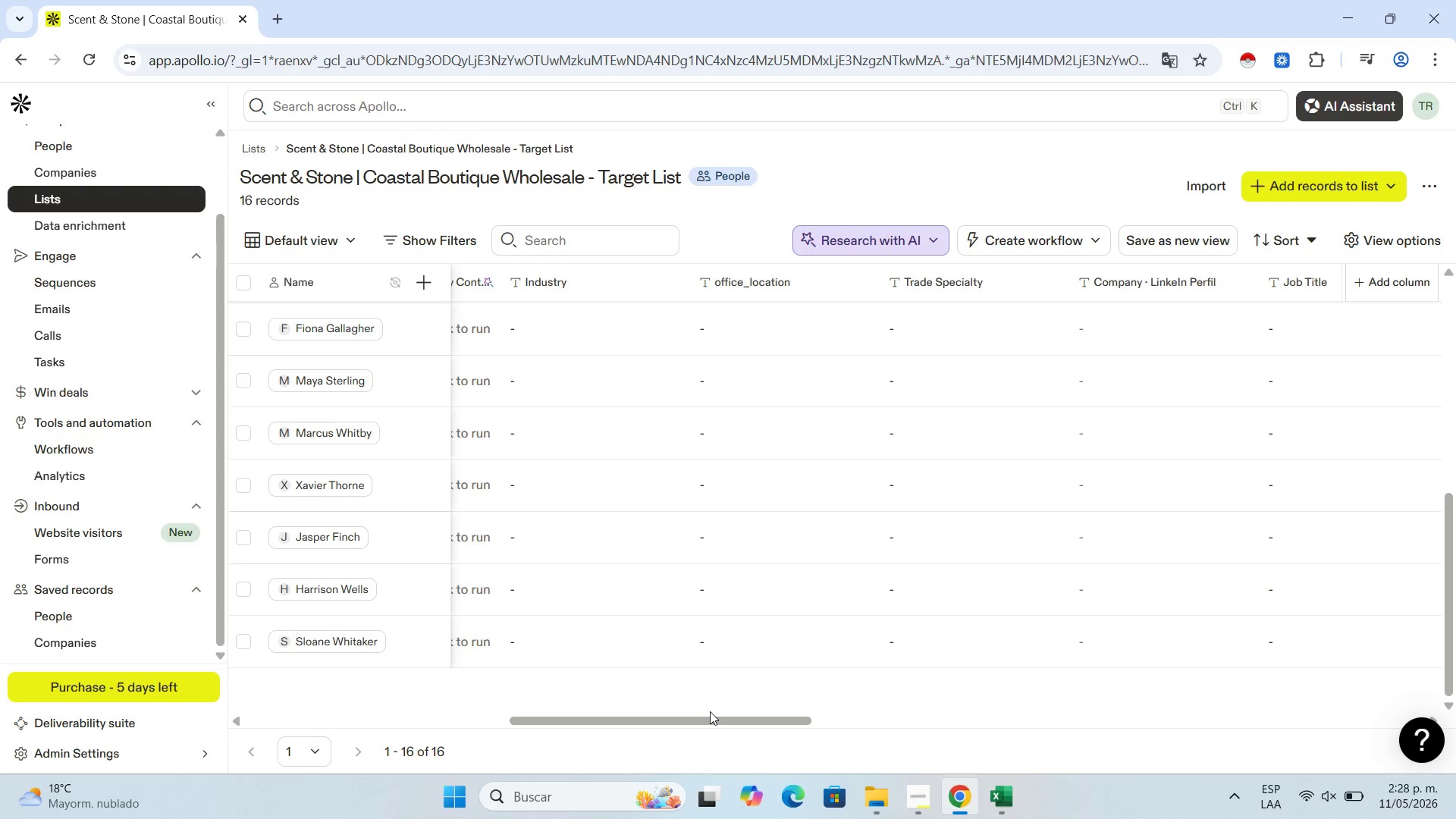 
left_click_drag(start_coordinate=[705, 718], to_coordinate=[187, 664])
 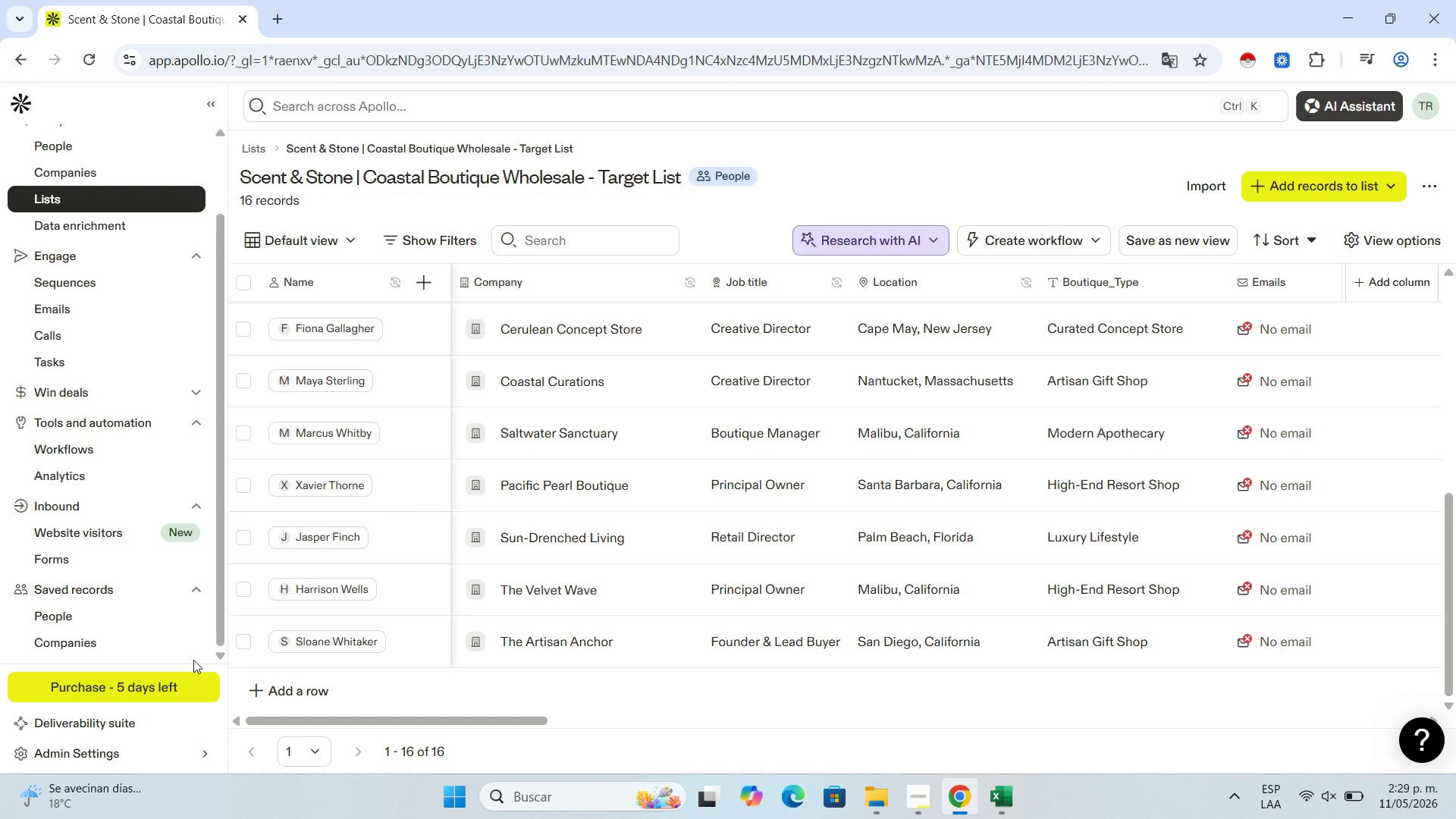 
wait(28.59)
 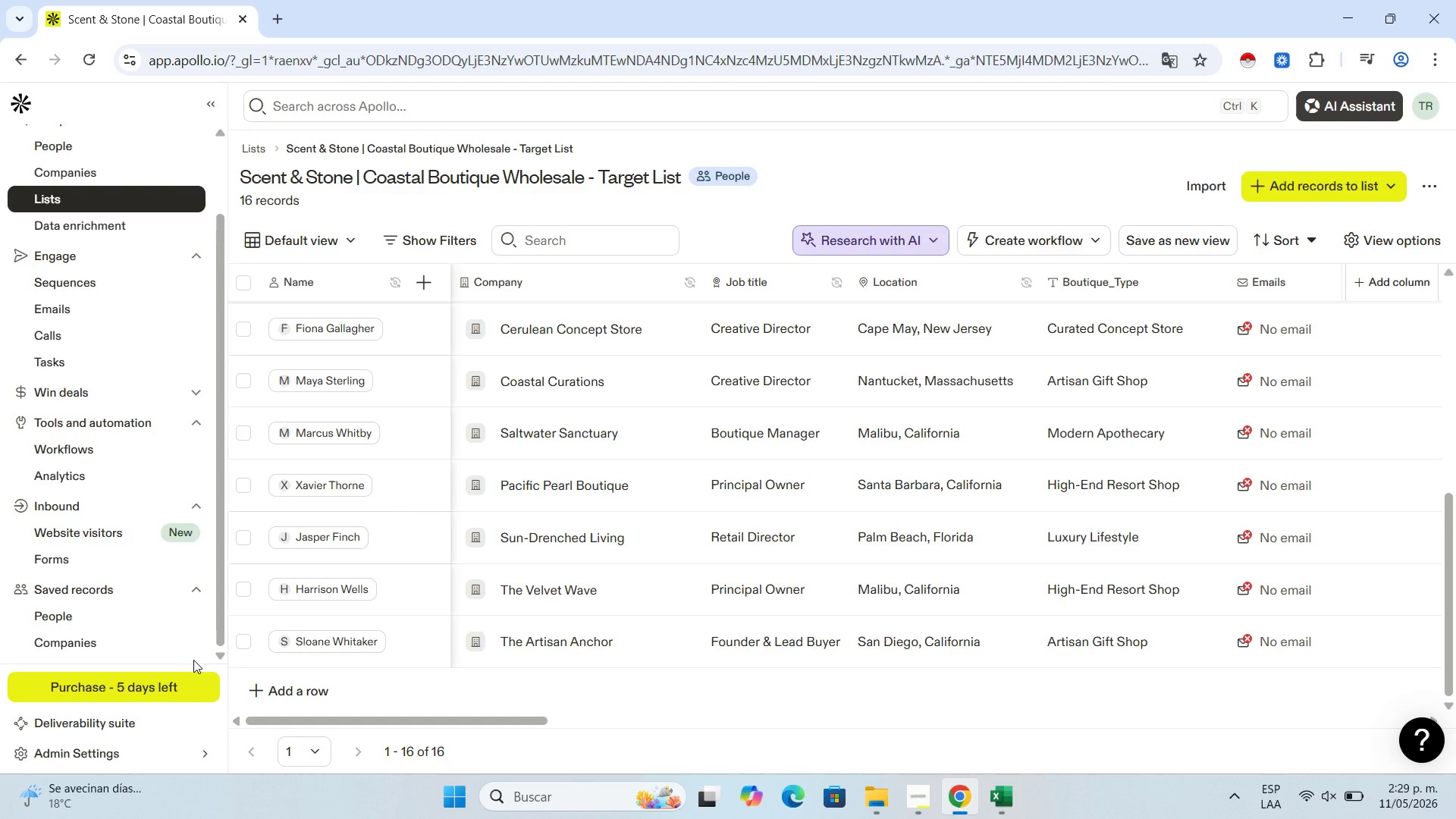 
scroll: coordinate [473, 469], scroll_direction: down, amount: 13.0
 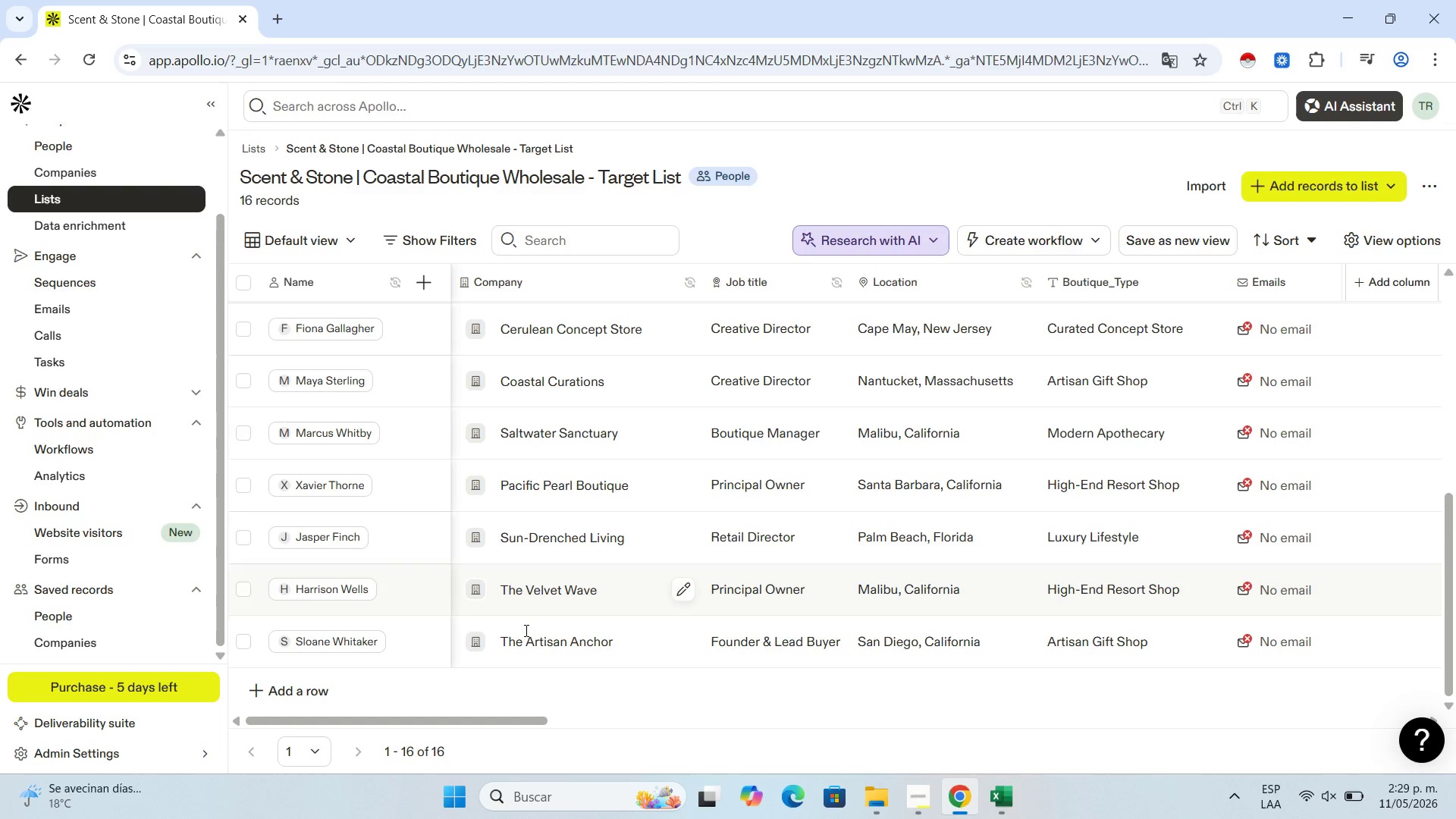 
mouse_move([965, 806])
 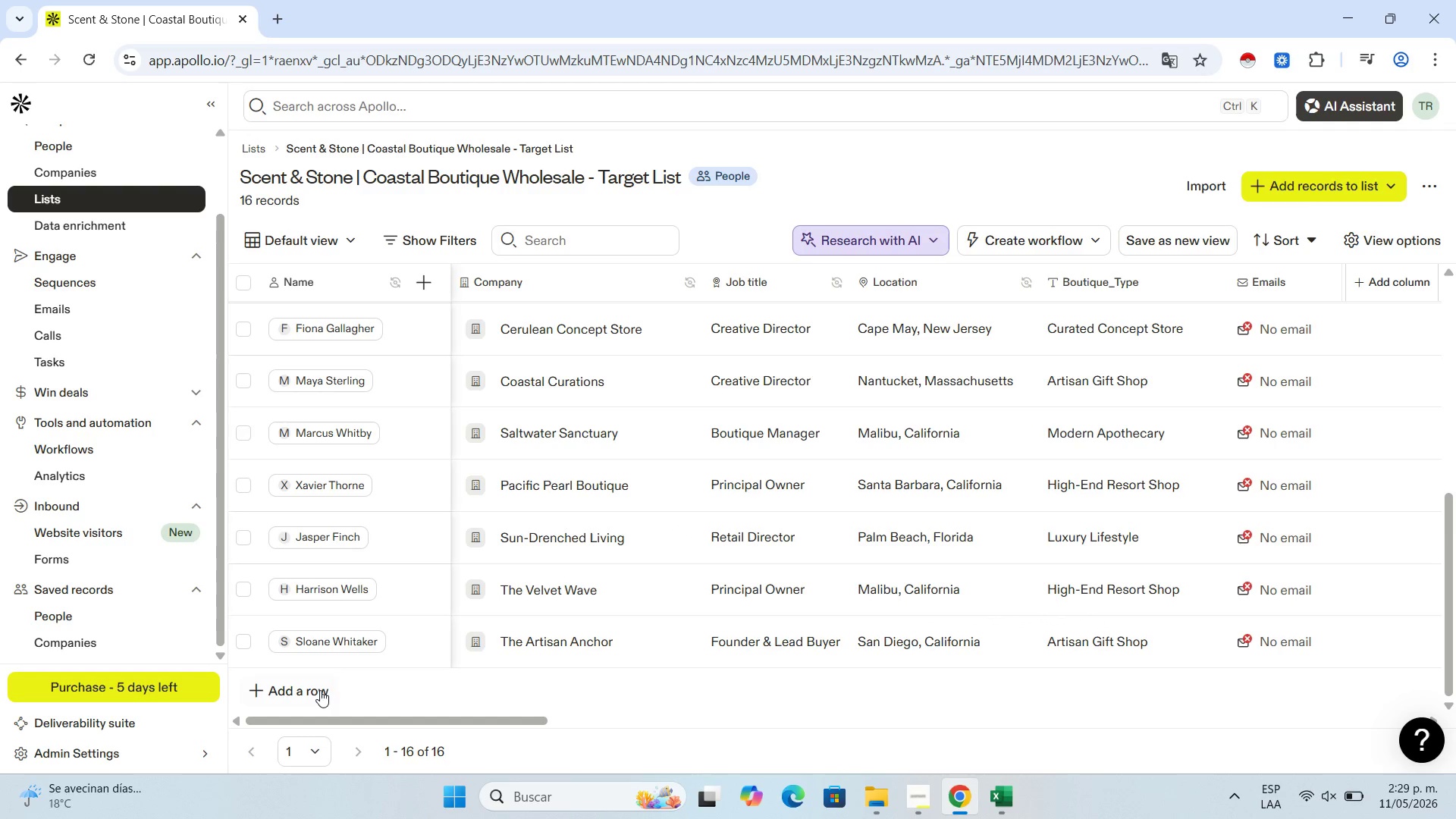 
left_click([318, 690])
 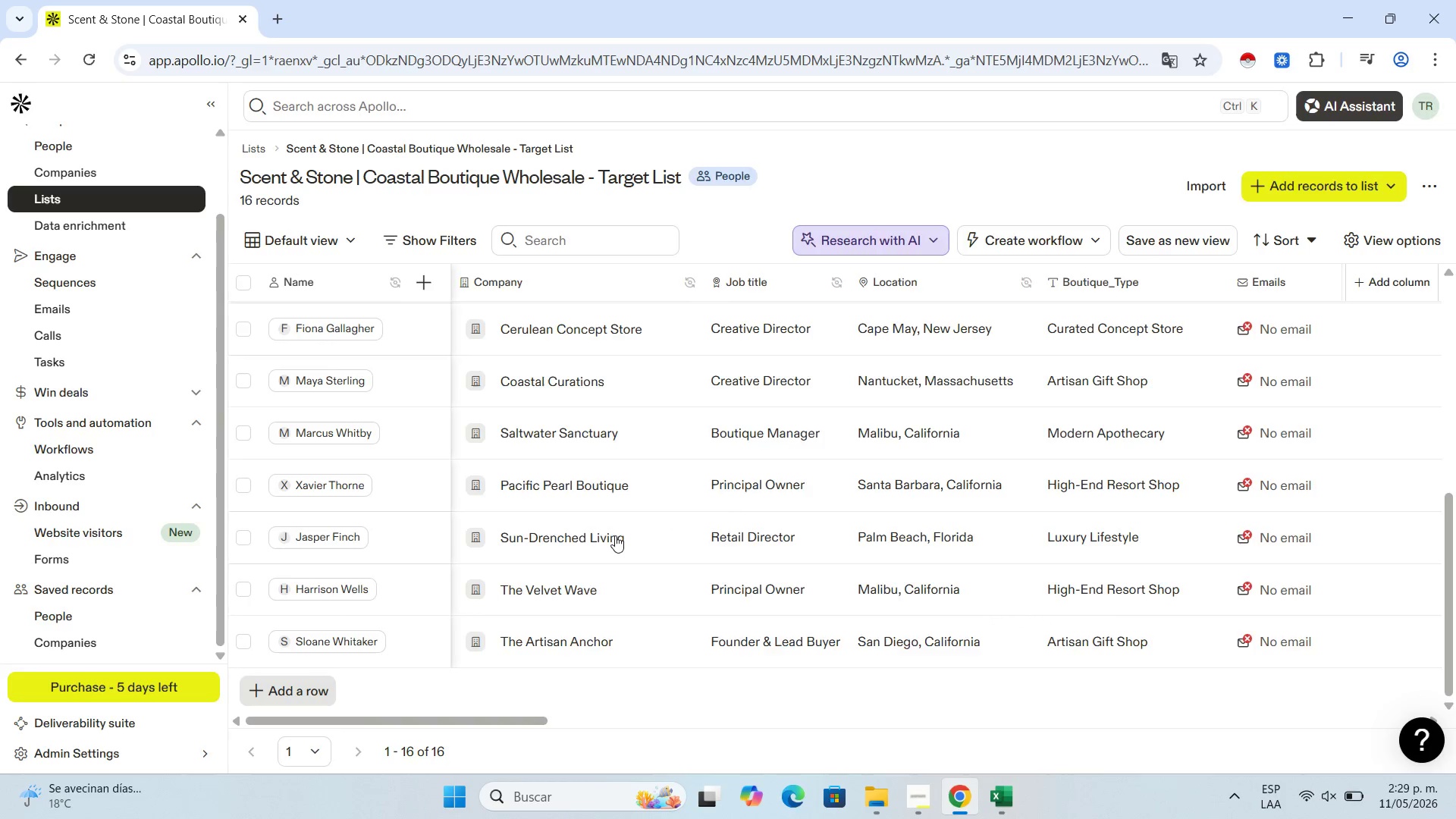 
scroll: coordinate [681, 417], scroll_direction: down, amount: 9.0
 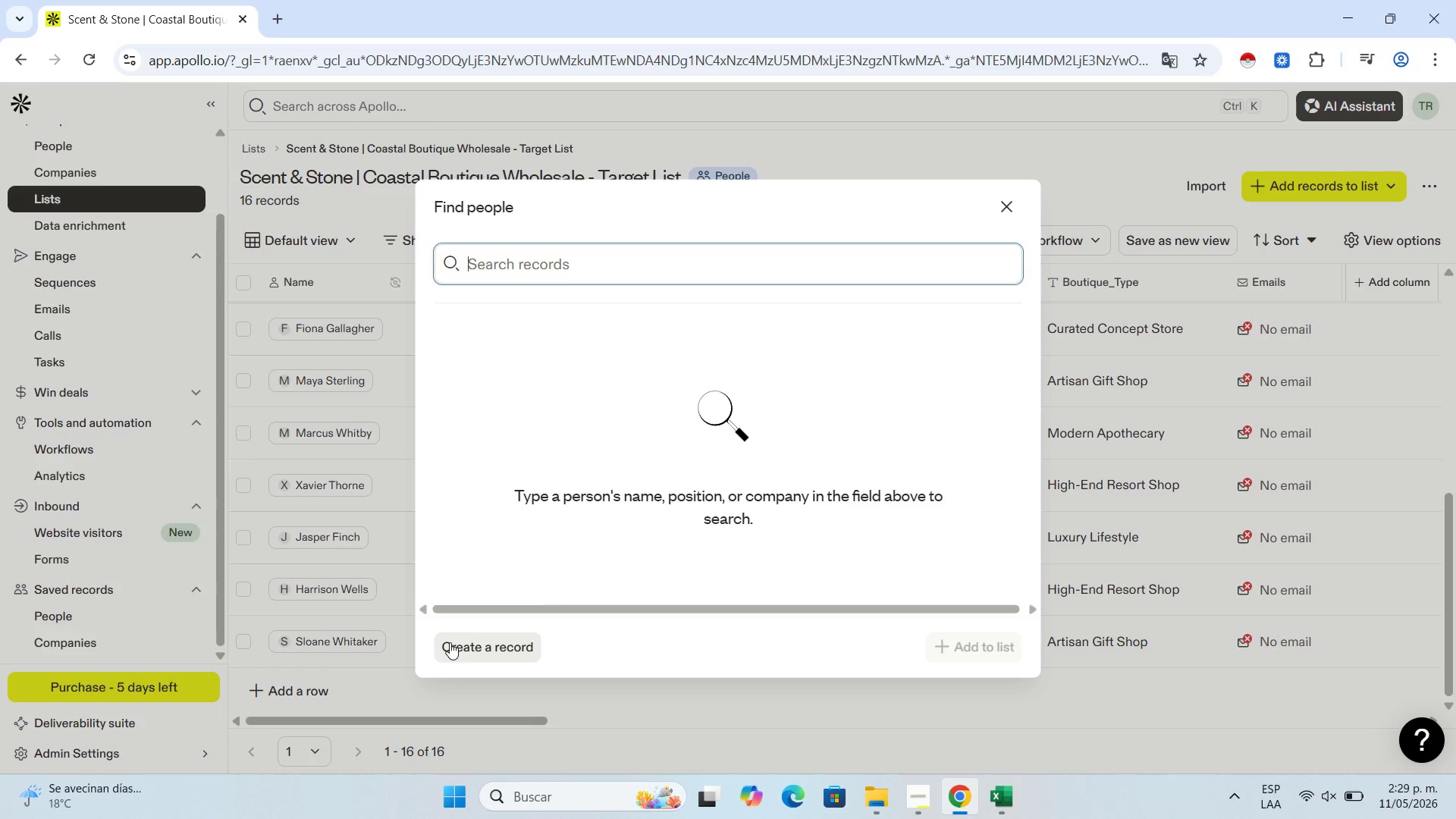 
left_click([450, 642])
 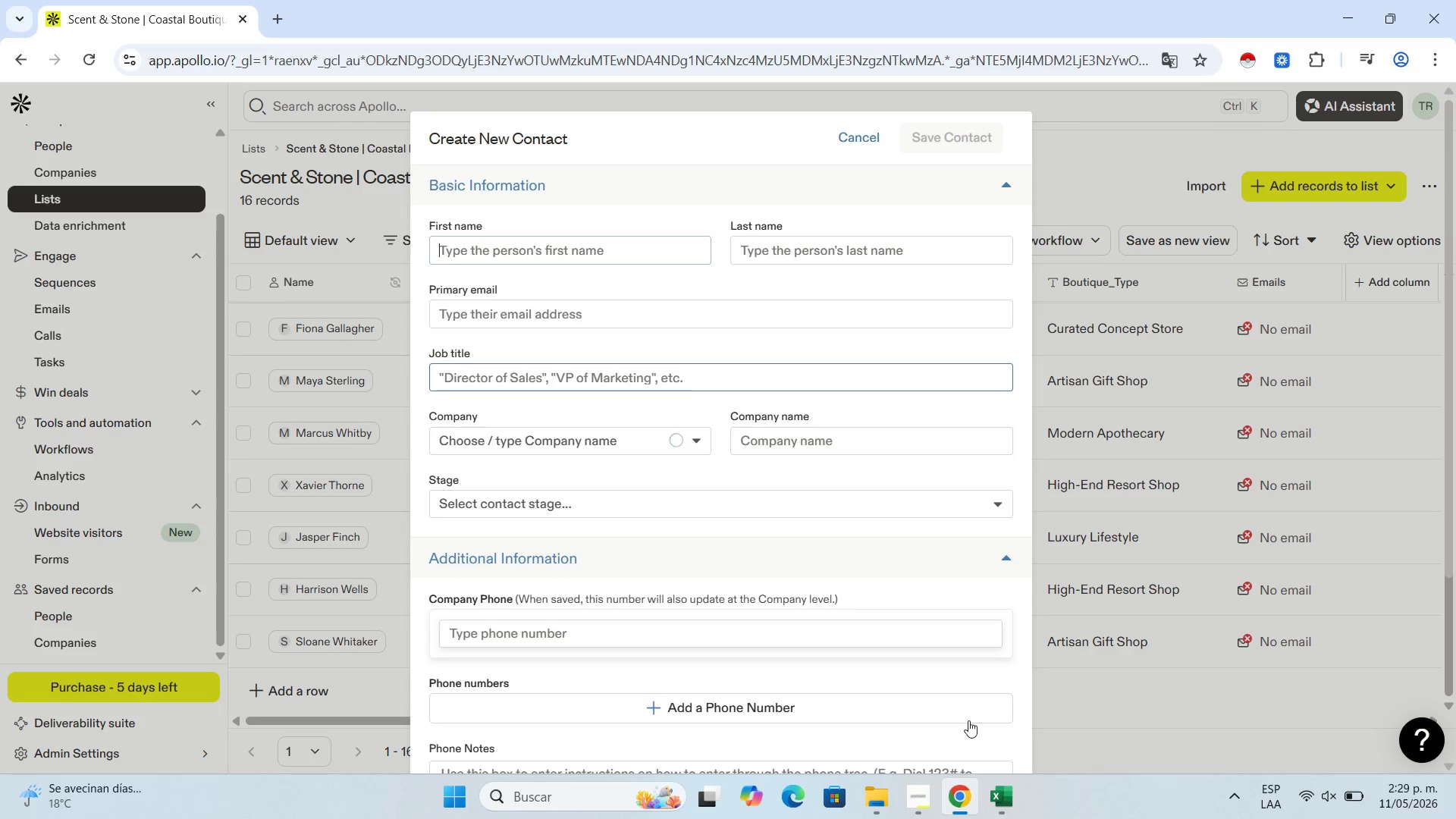 
left_click([999, 798])
 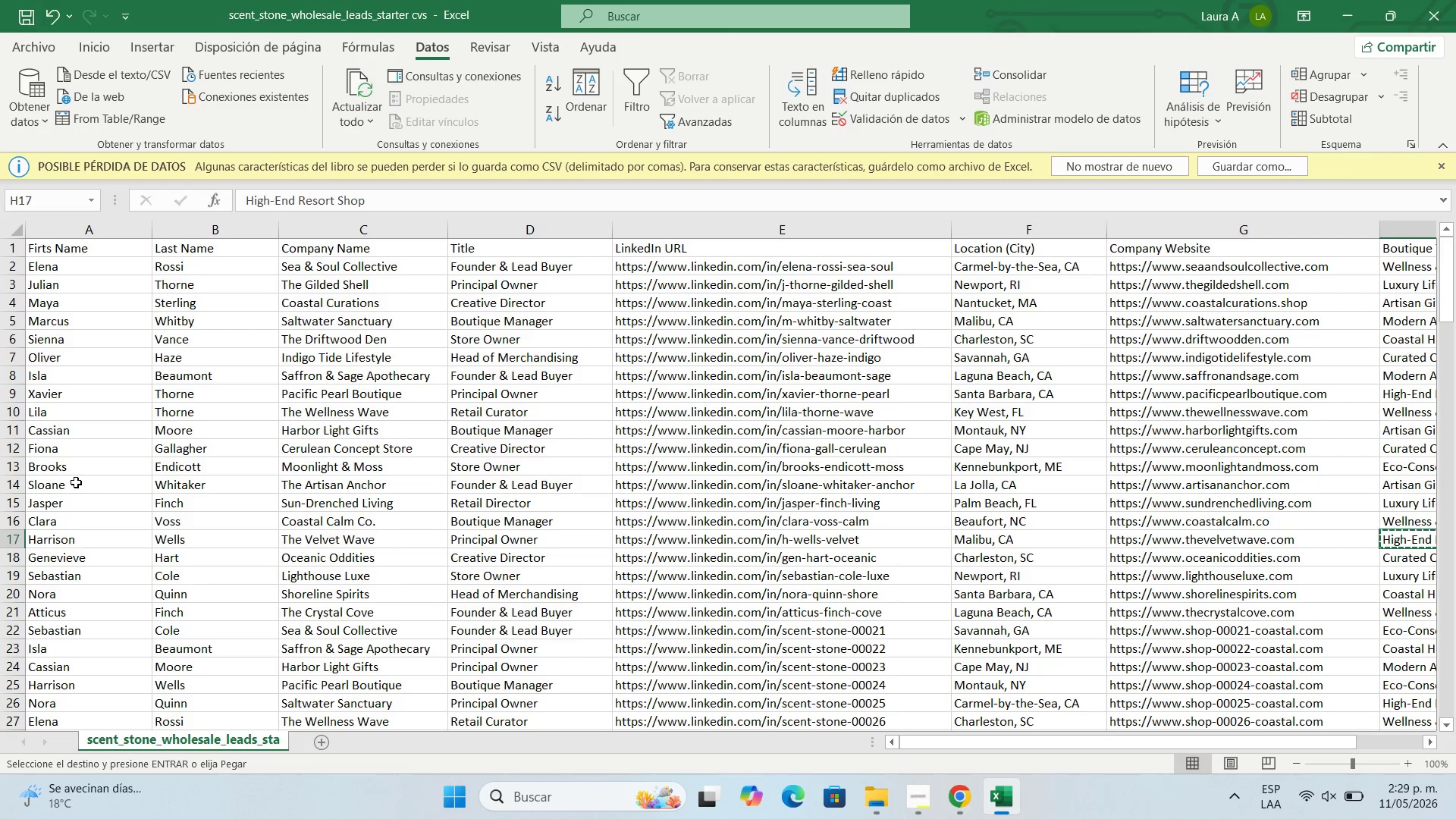 
key(ArrowDown)
 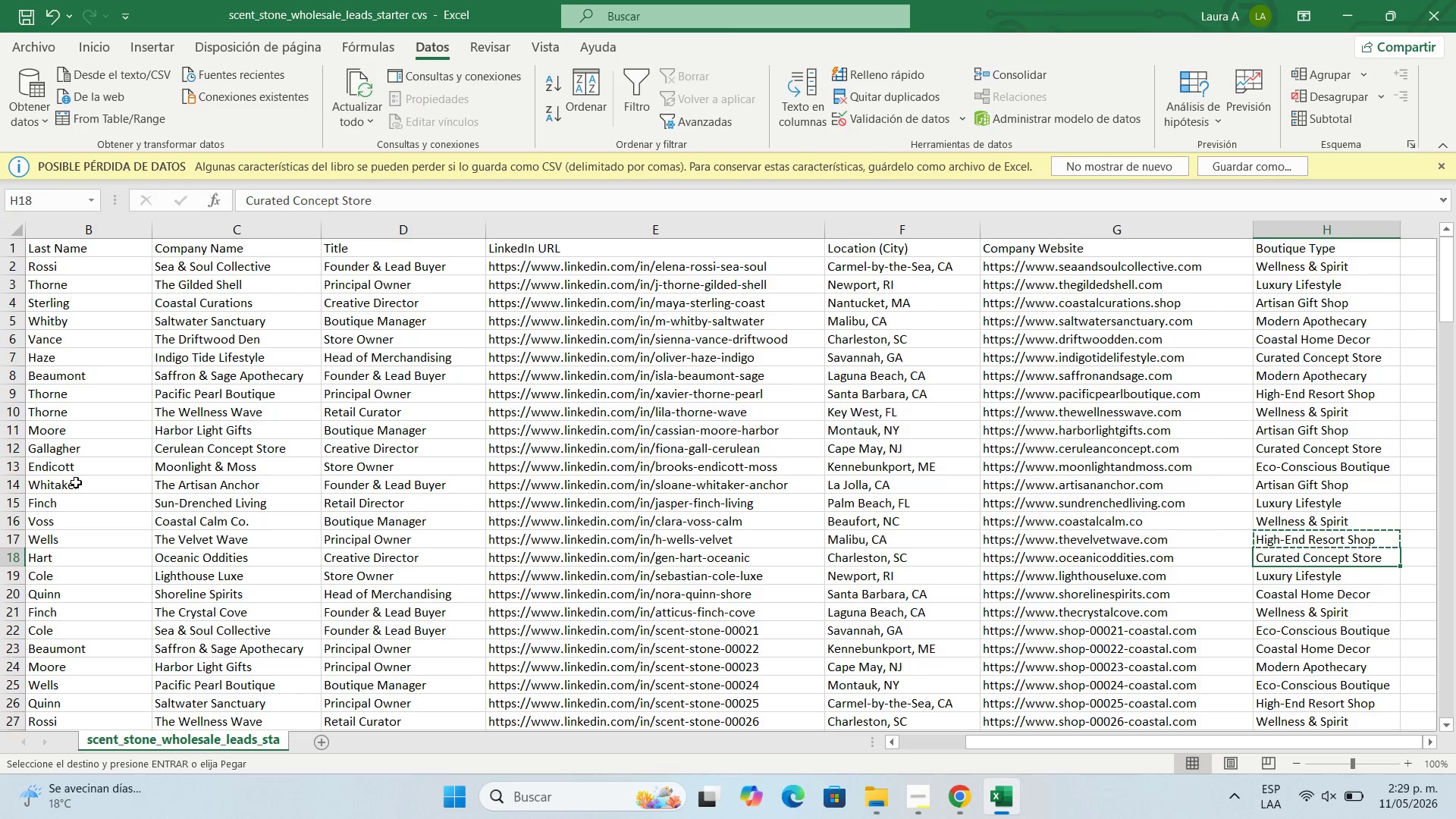 
hold_key(key=ArrowLeft, duration=1.12)
 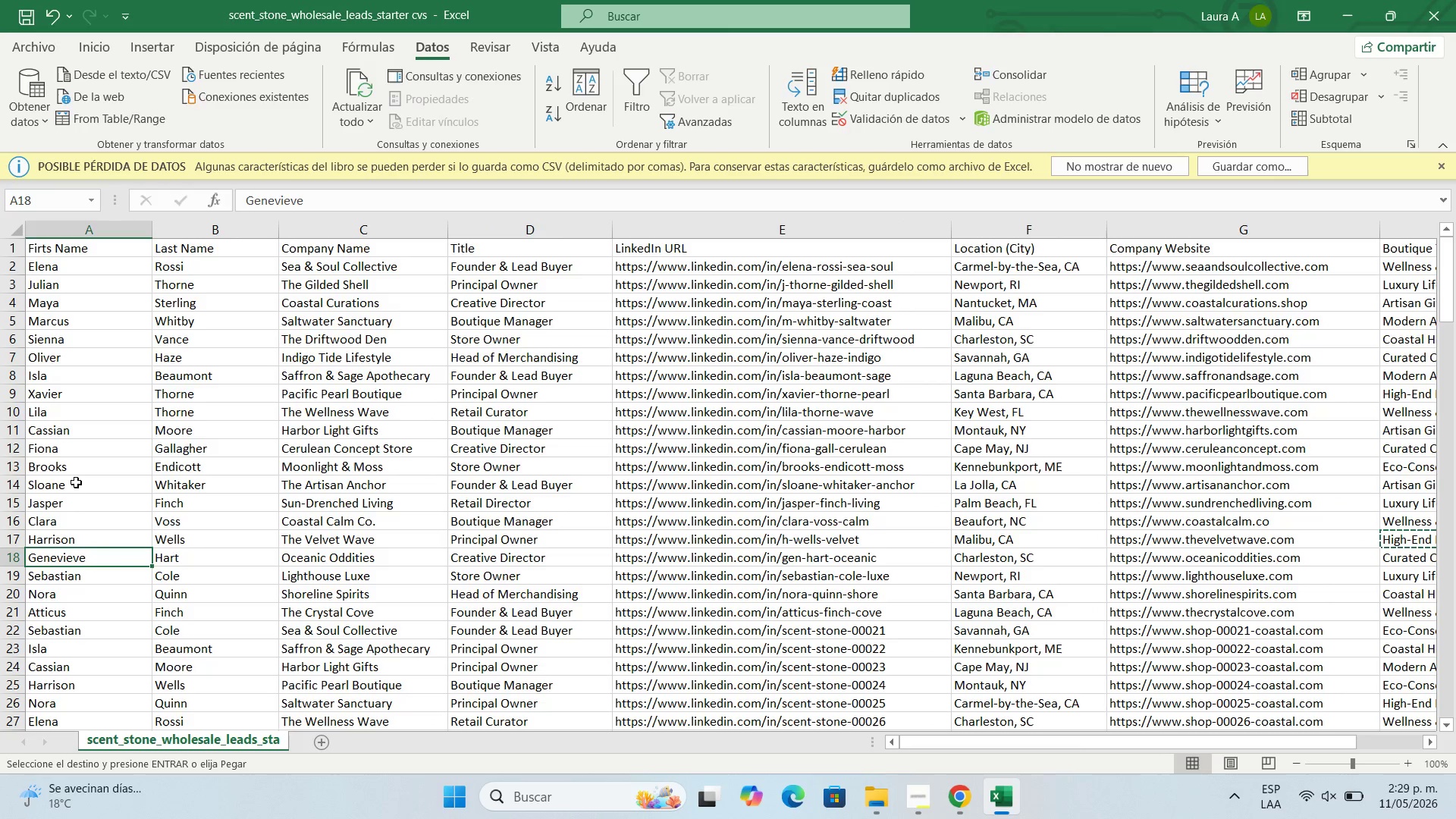 
key(Control+C)
 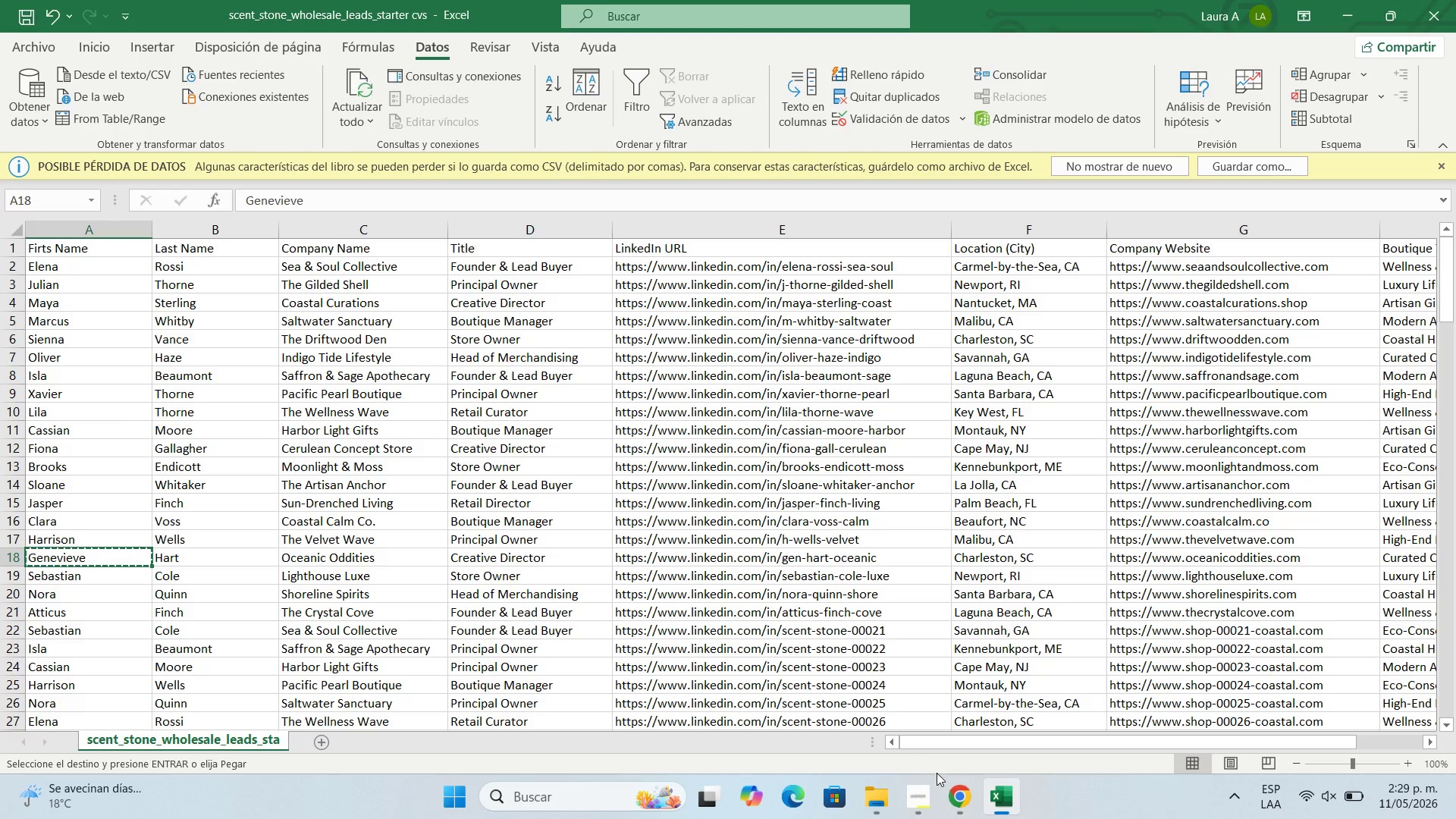 
left_click([951, 795])
 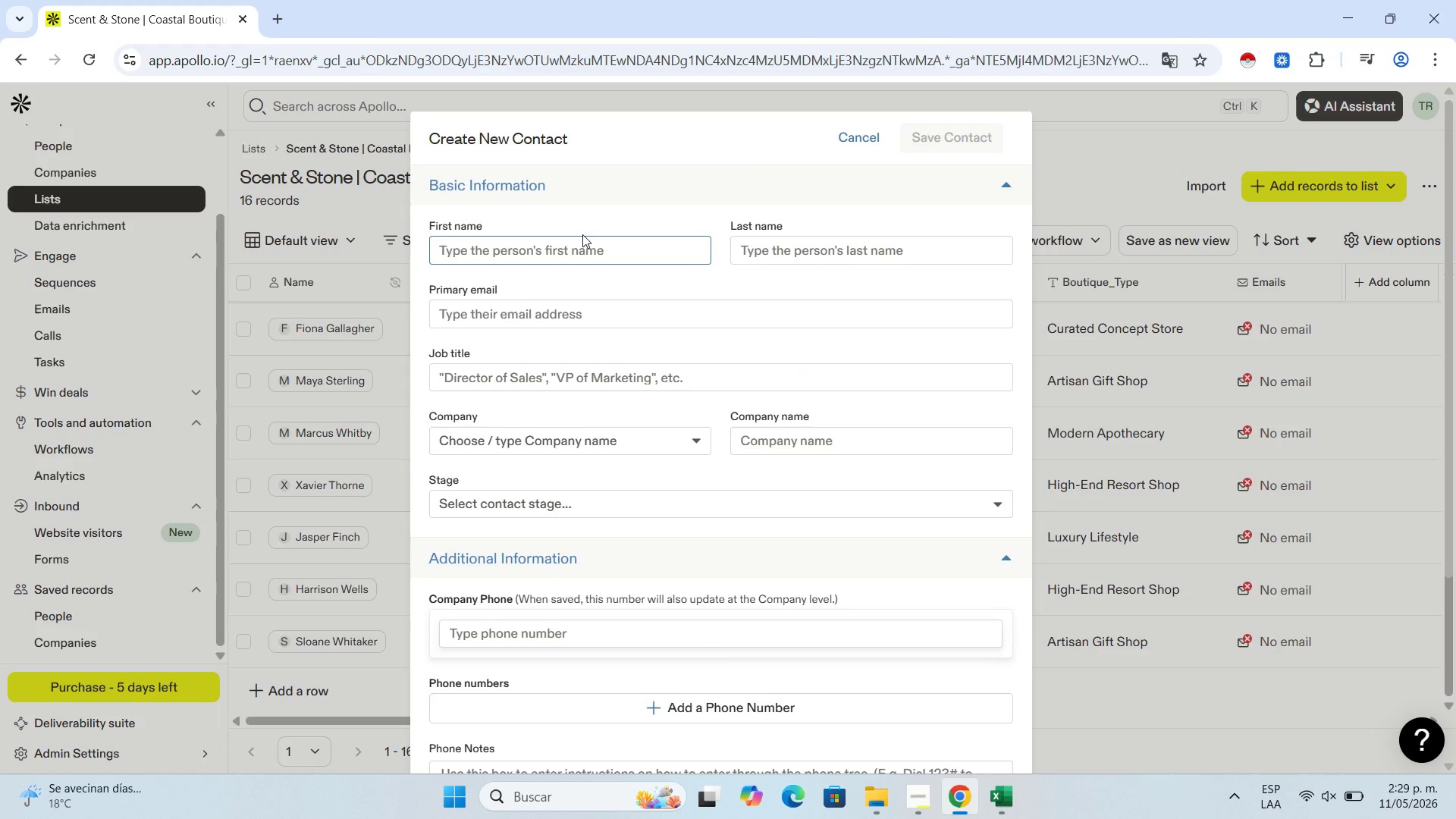 
left_click([585, 245])
 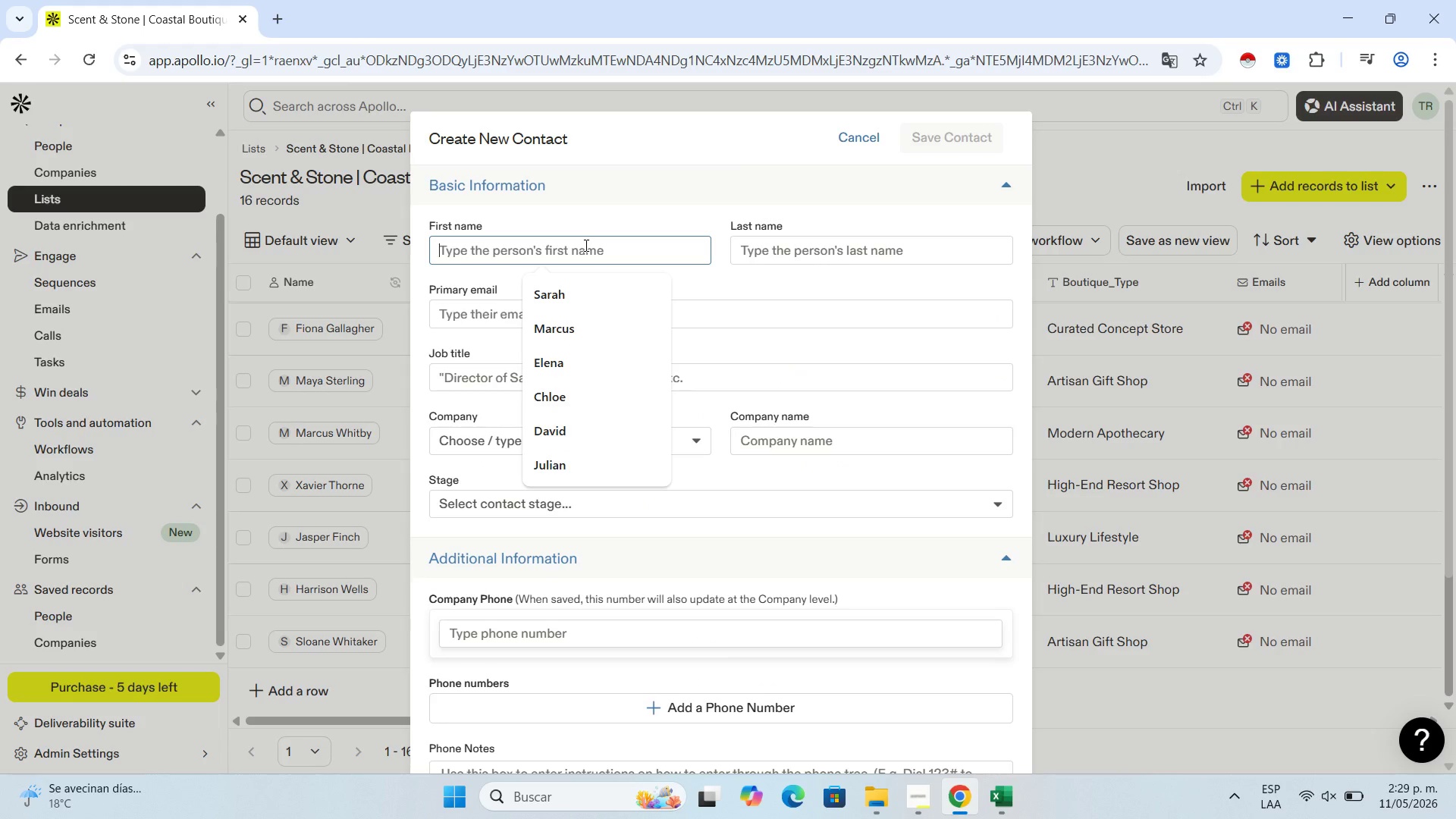 
key(Control+V)
 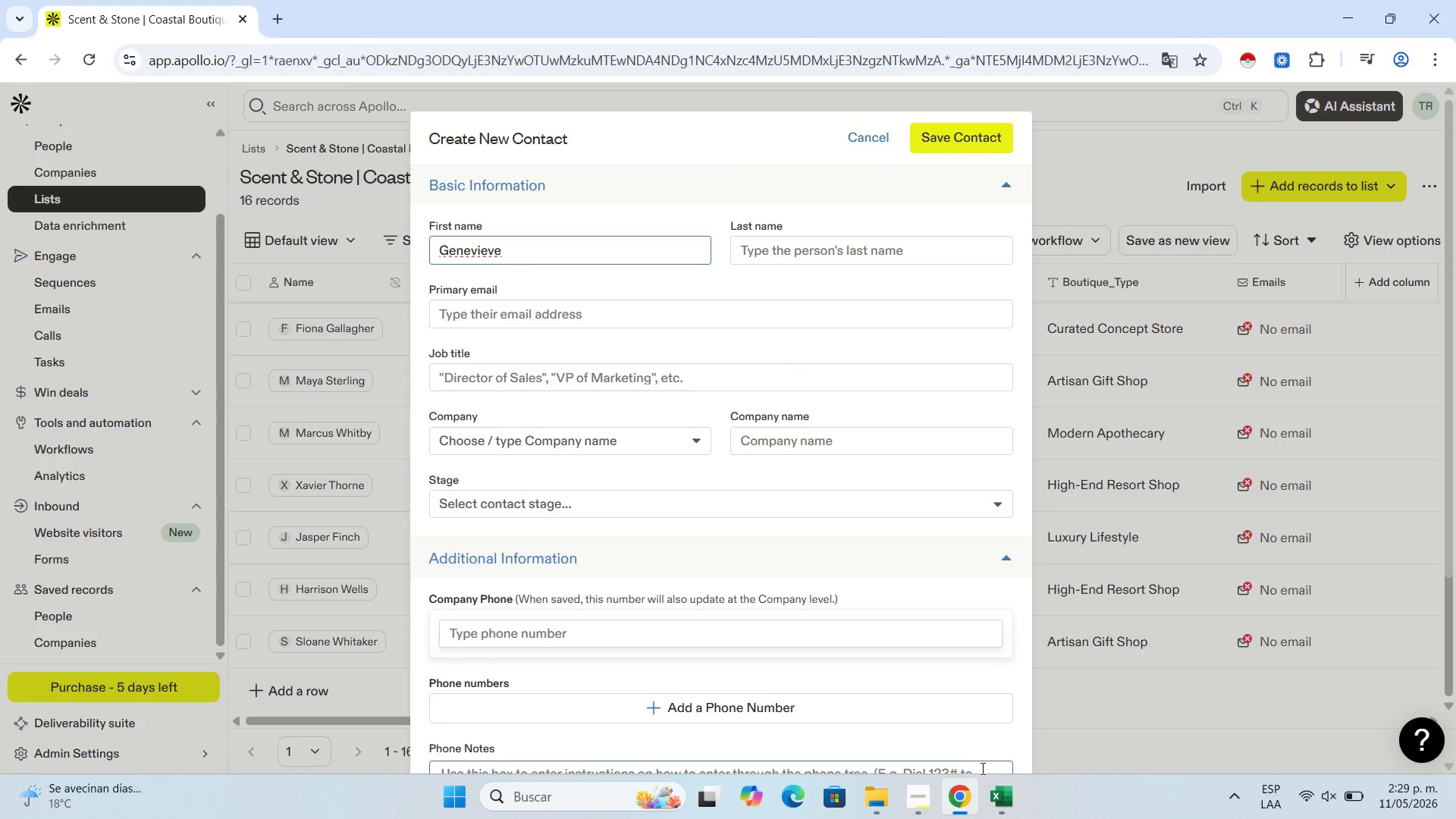 
left_click([1010, 792])
 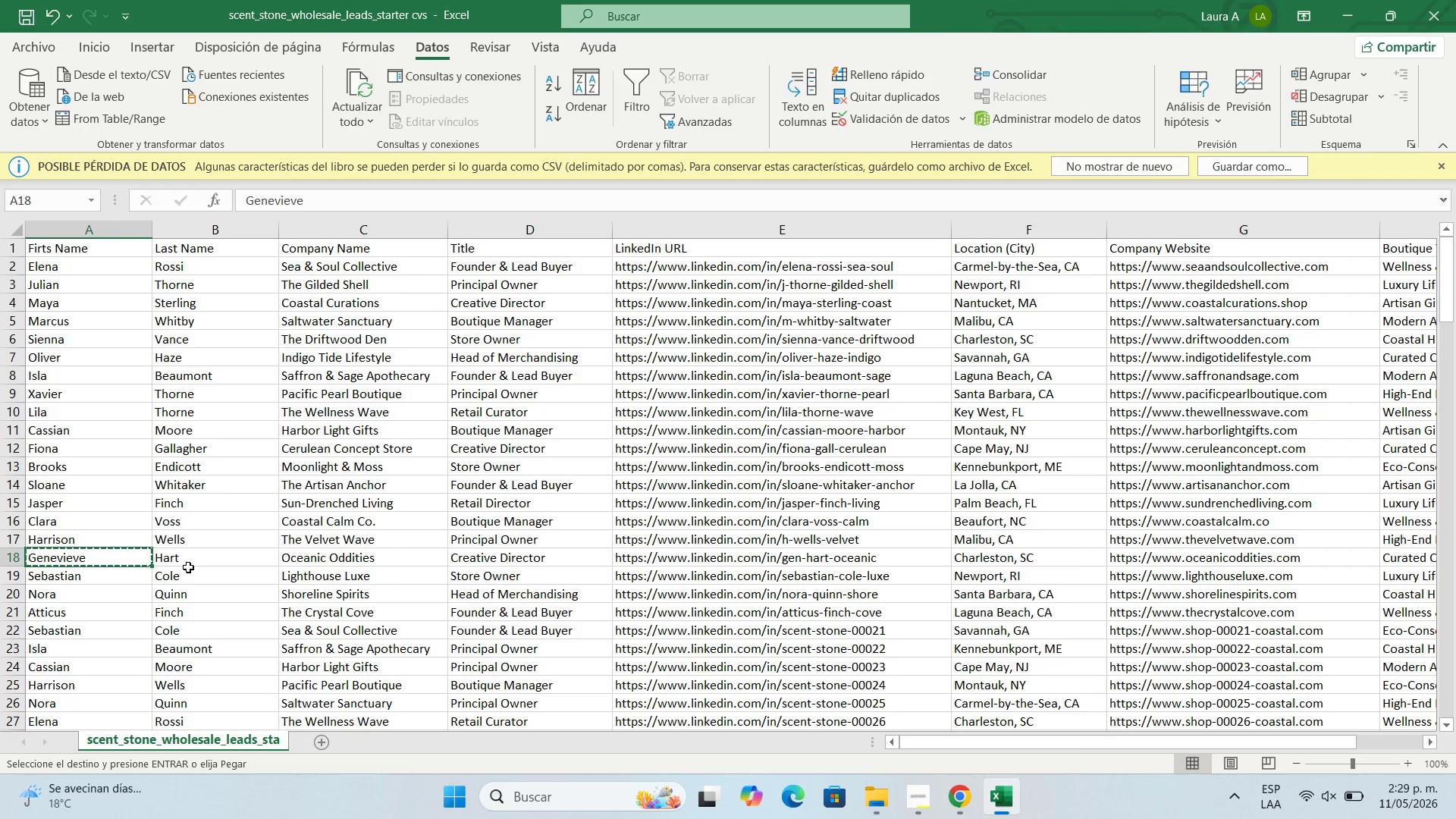 
left_click([192, 560])
 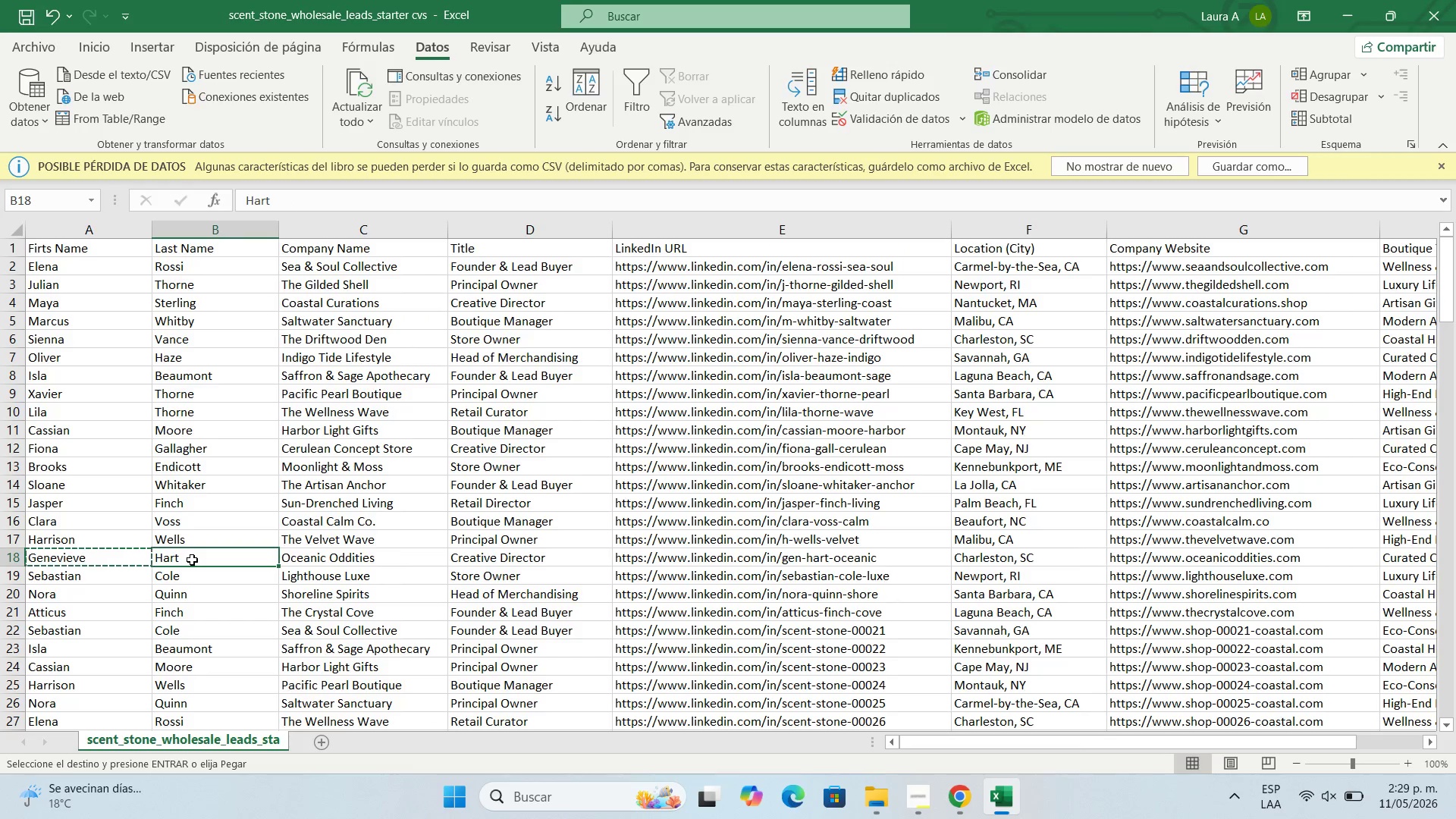 
key(Control+C)
 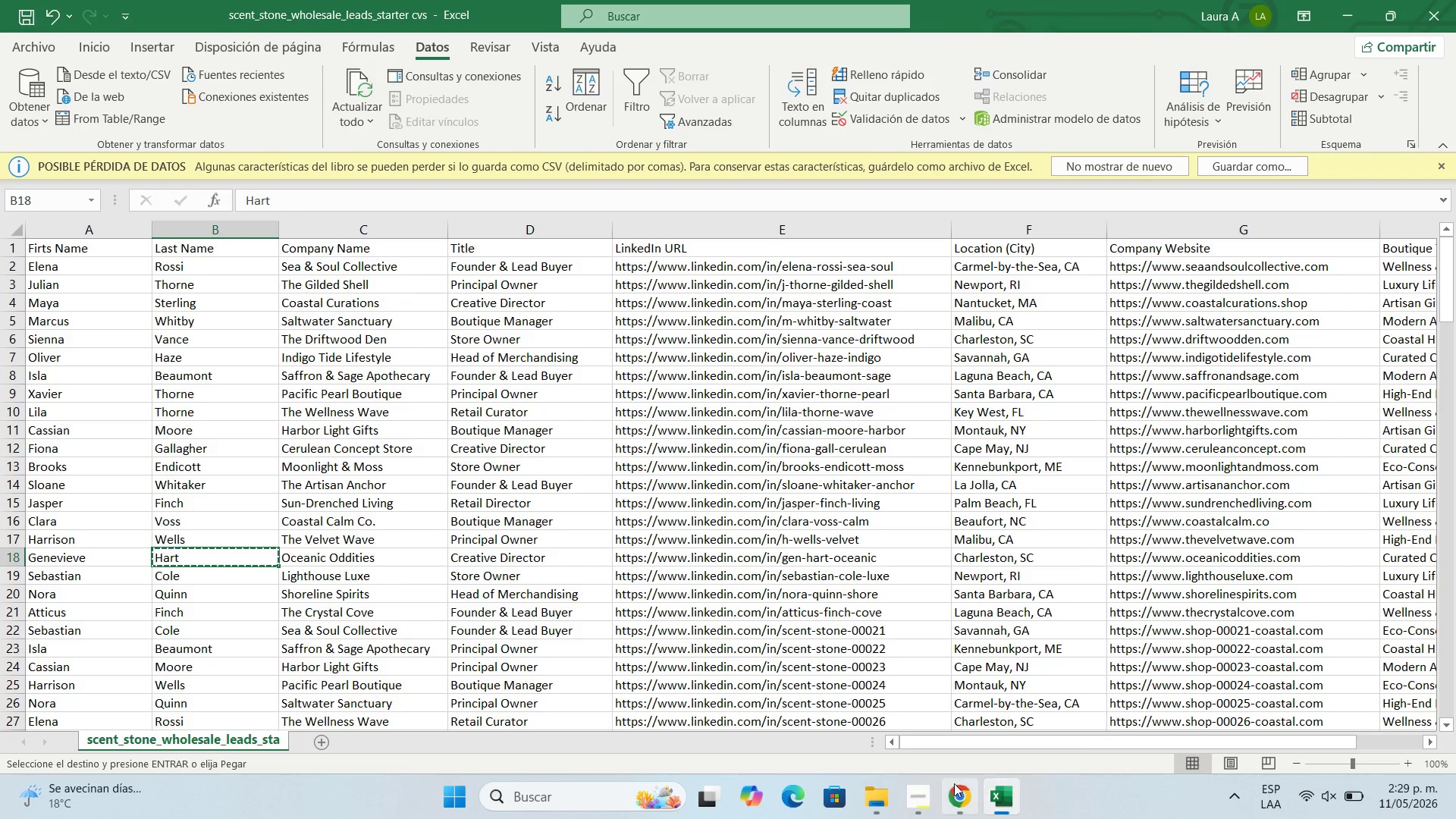 
left_click([949, 799])
 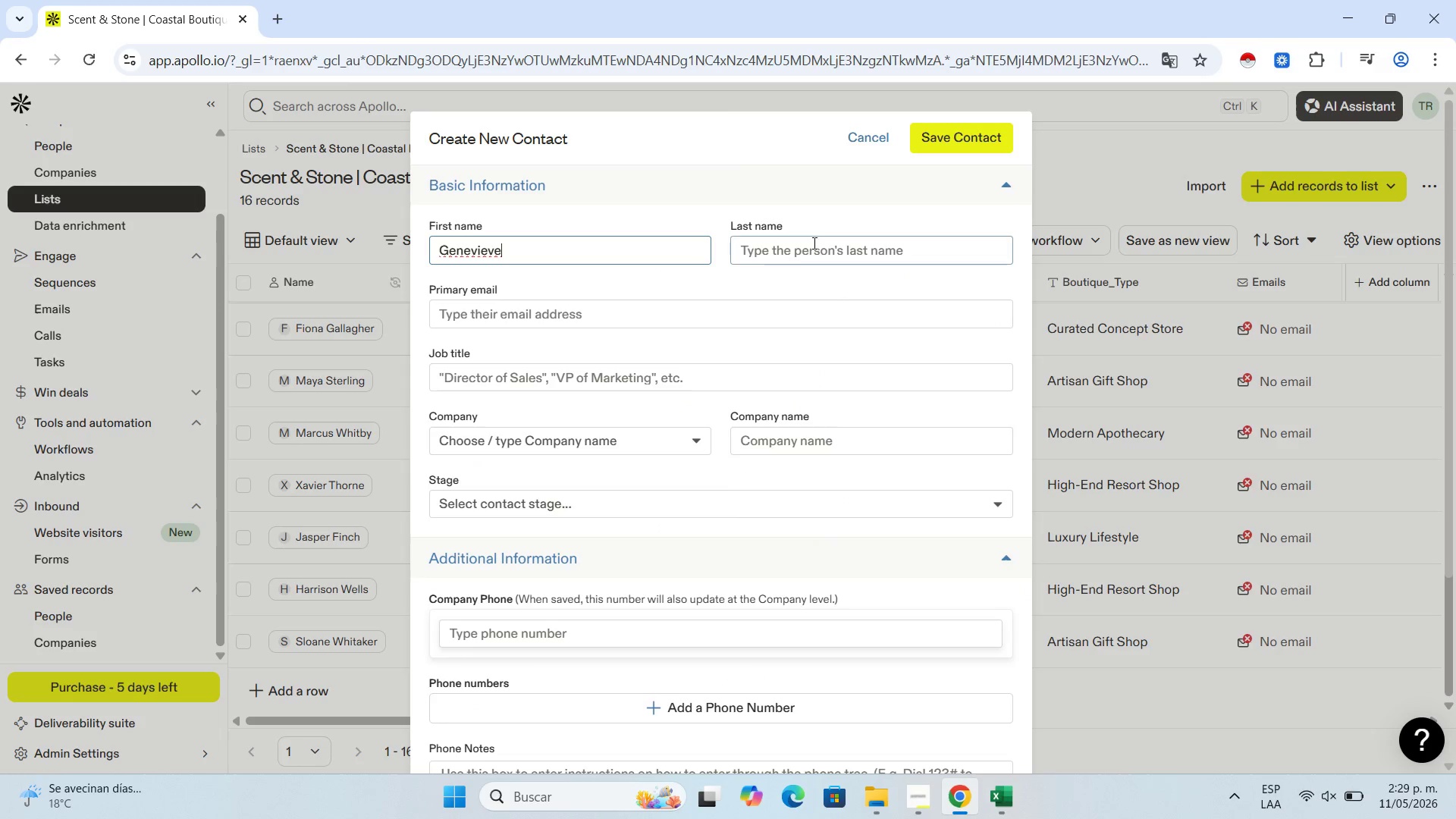 
left_click([814, 243])
 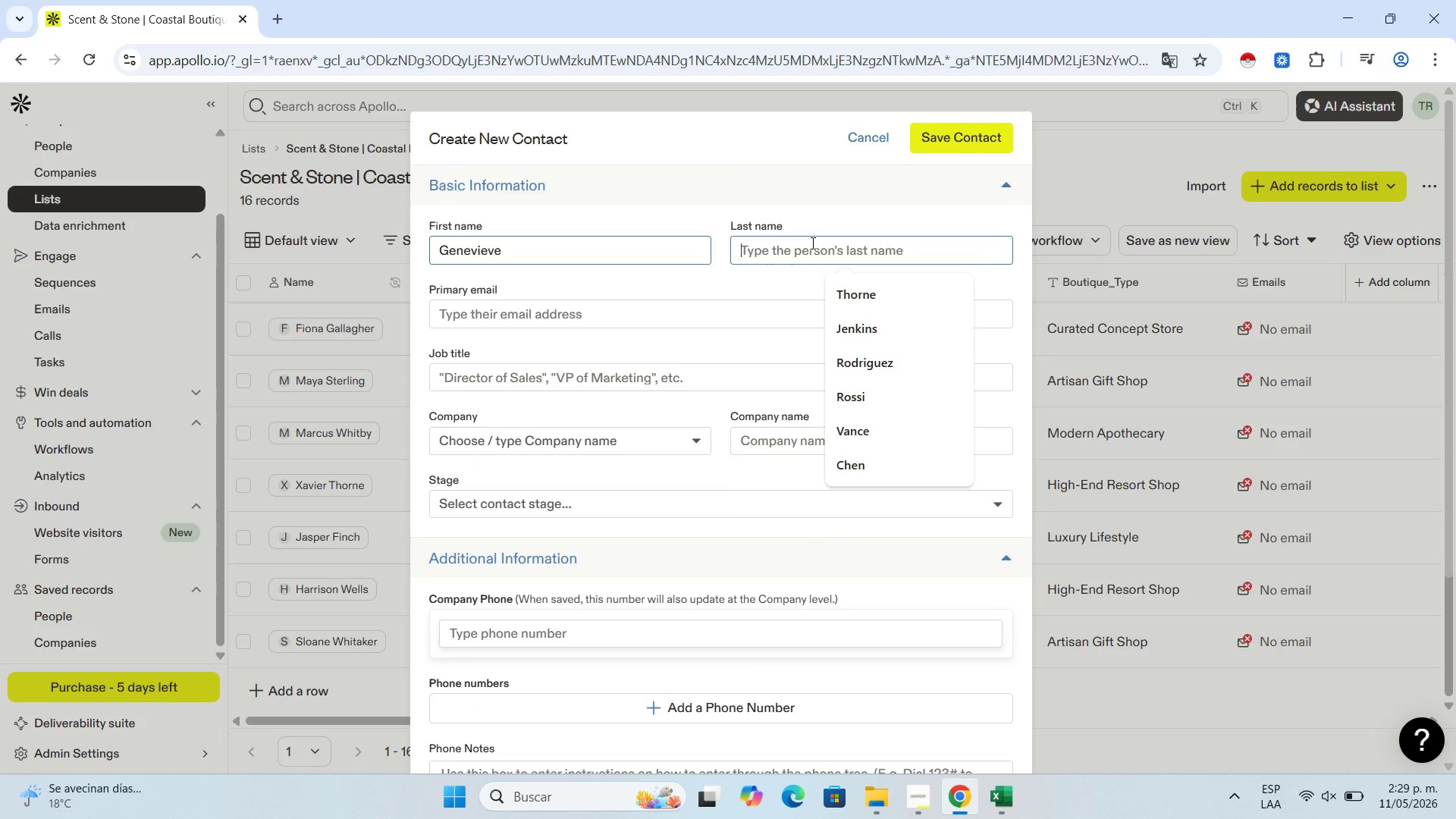 
key(Control+V)
 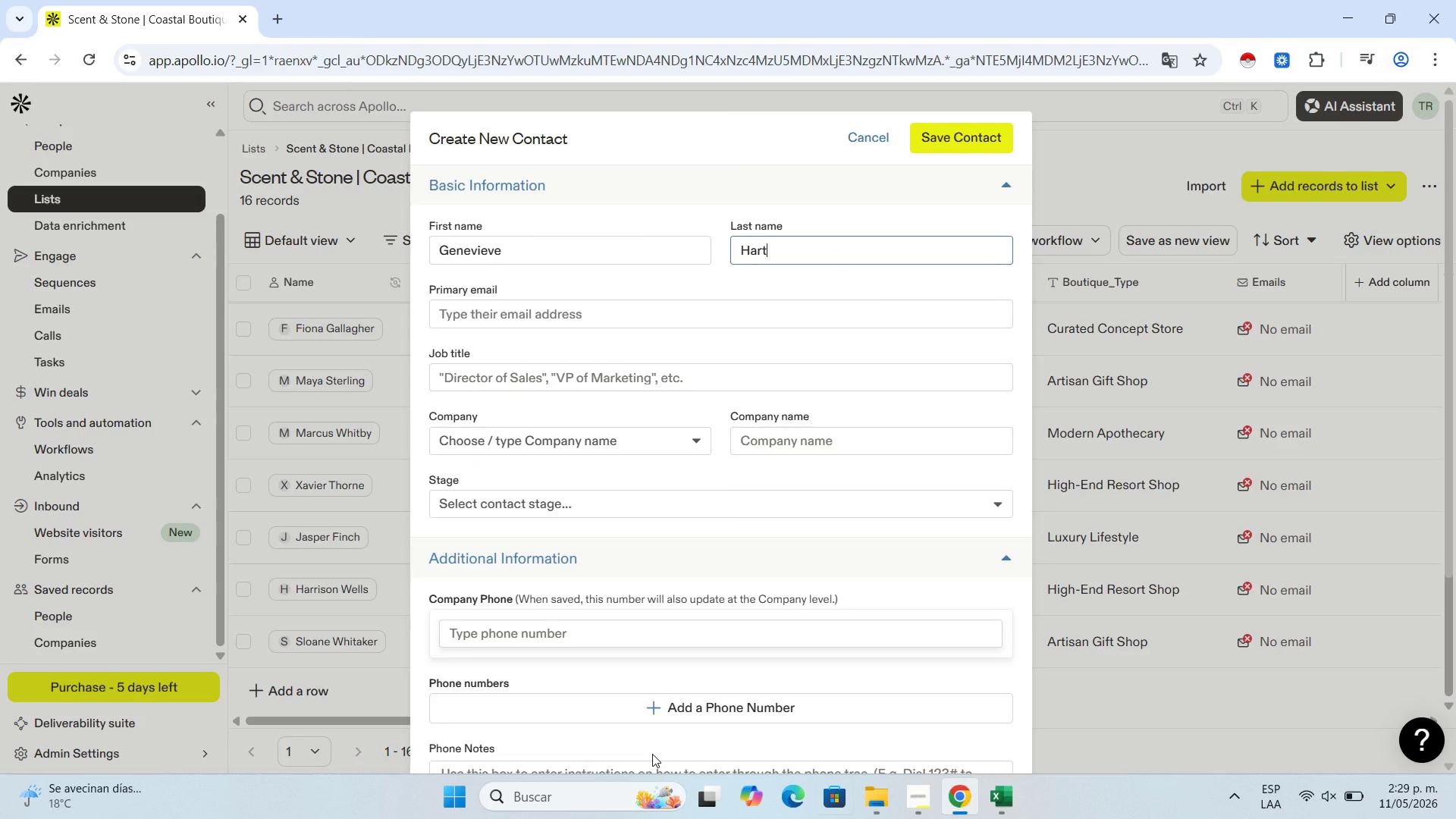 
left_click([993, 793])
 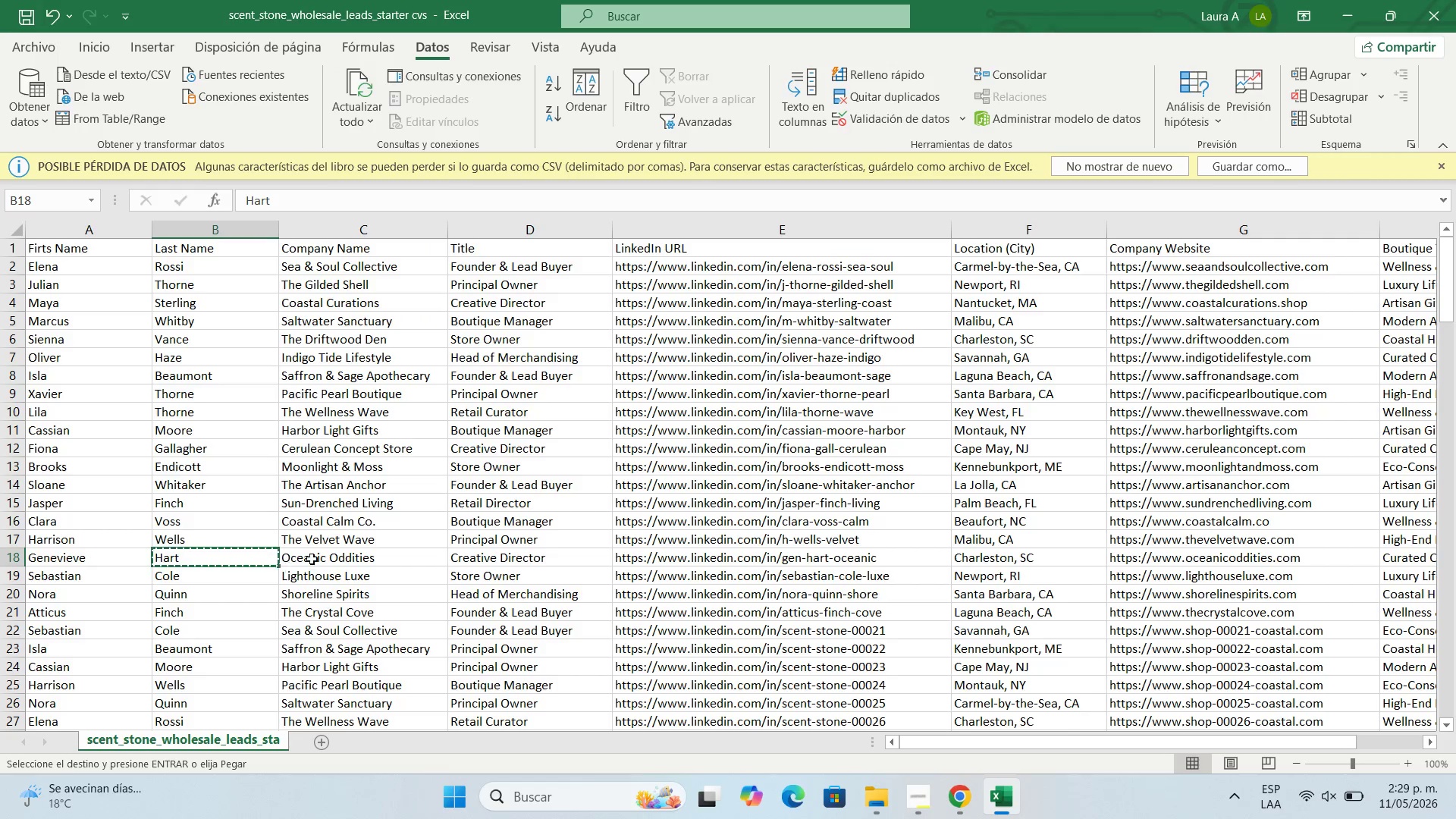 
left_click([315, 559])
 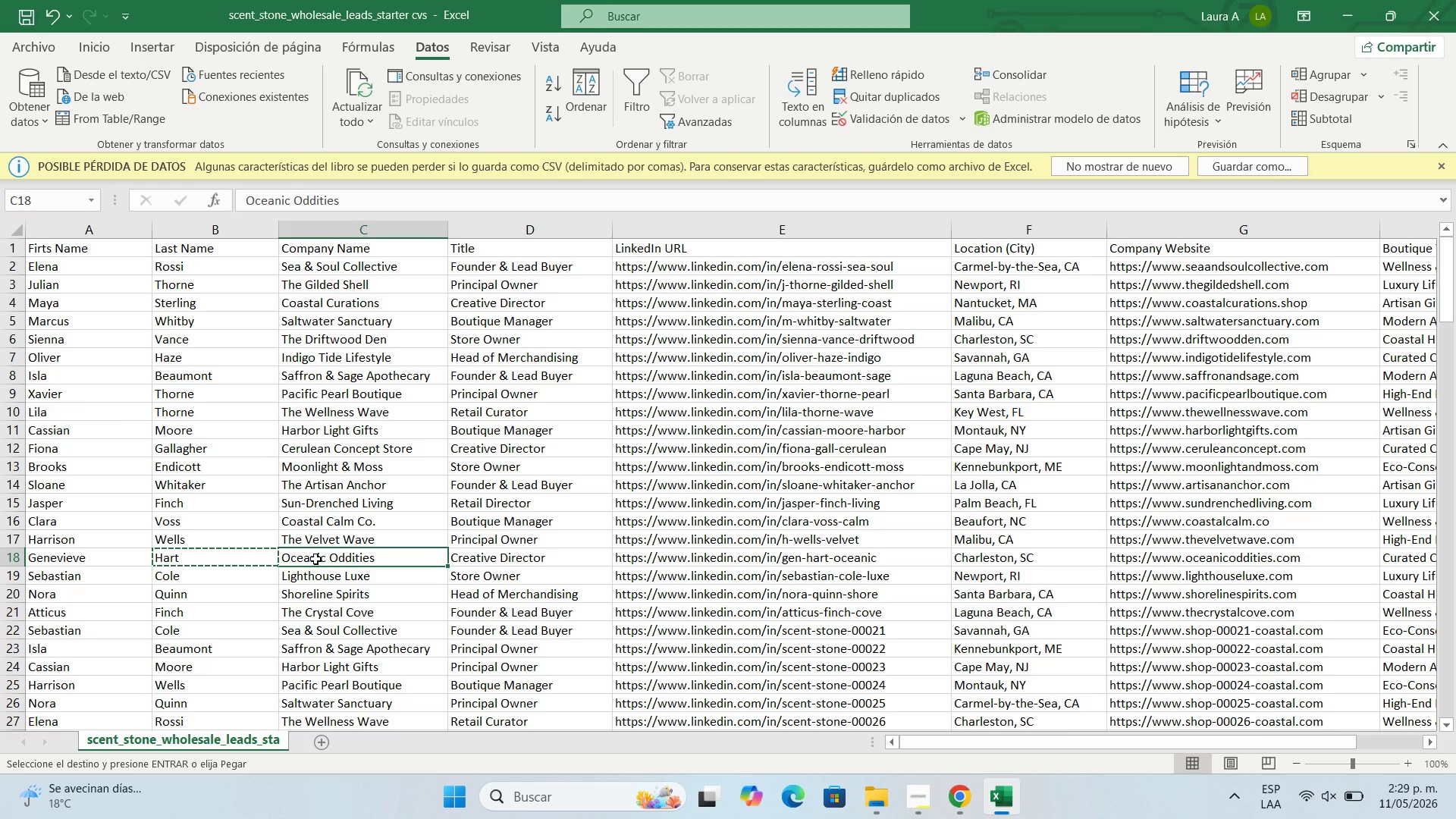 
key(Control+C)
 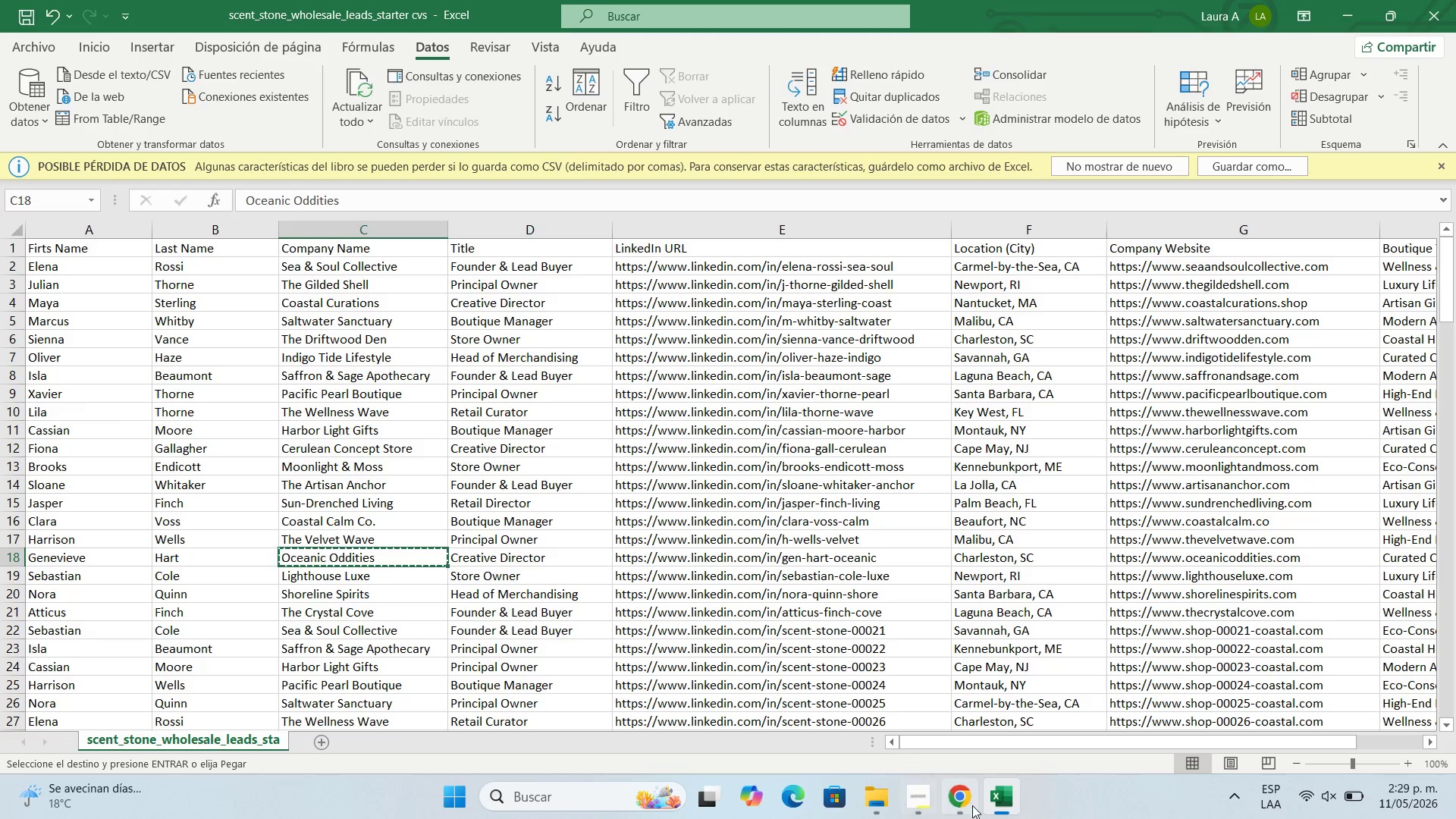 
left_click([977, 807])
 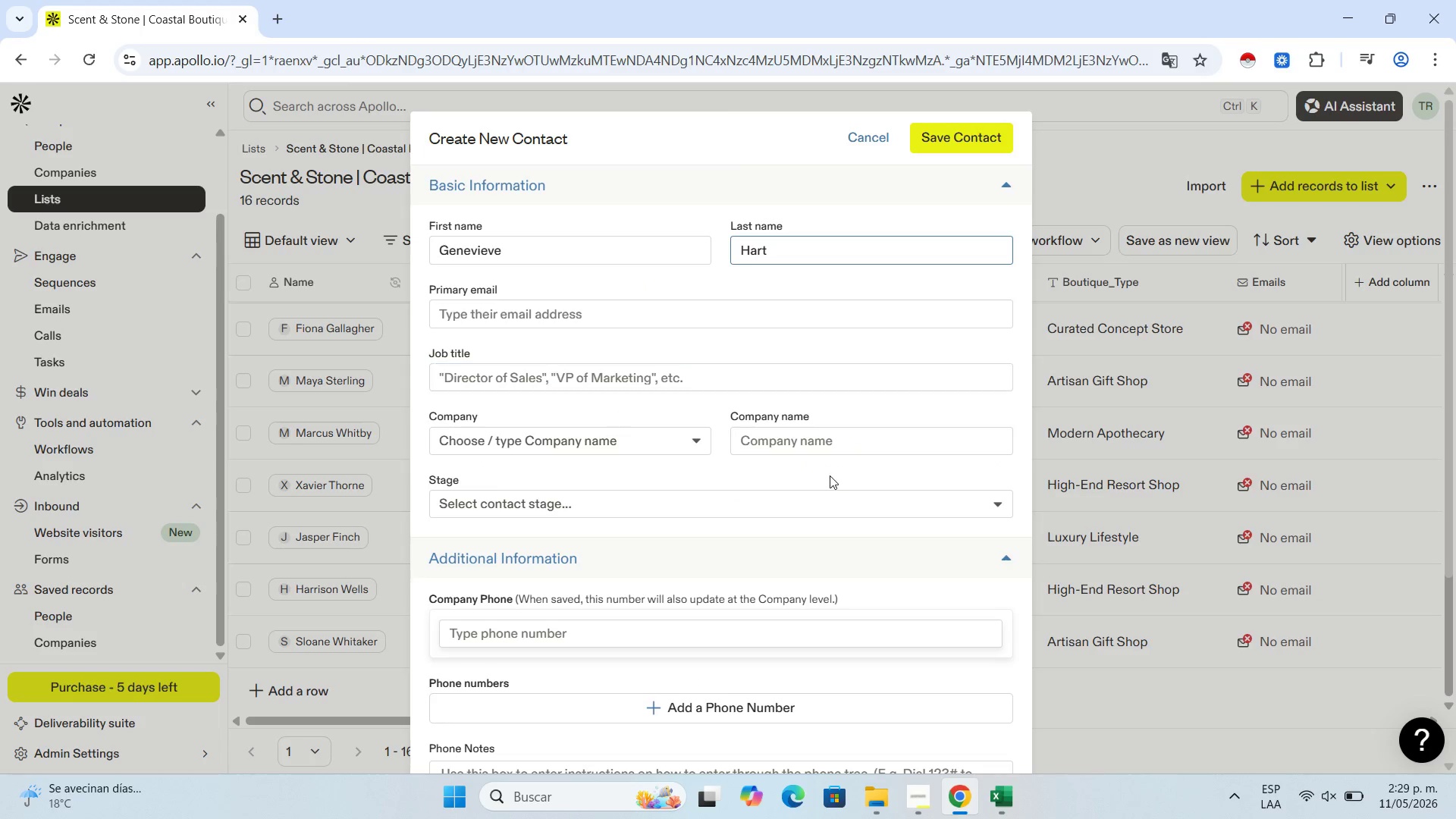 
left_click([828, 443])
 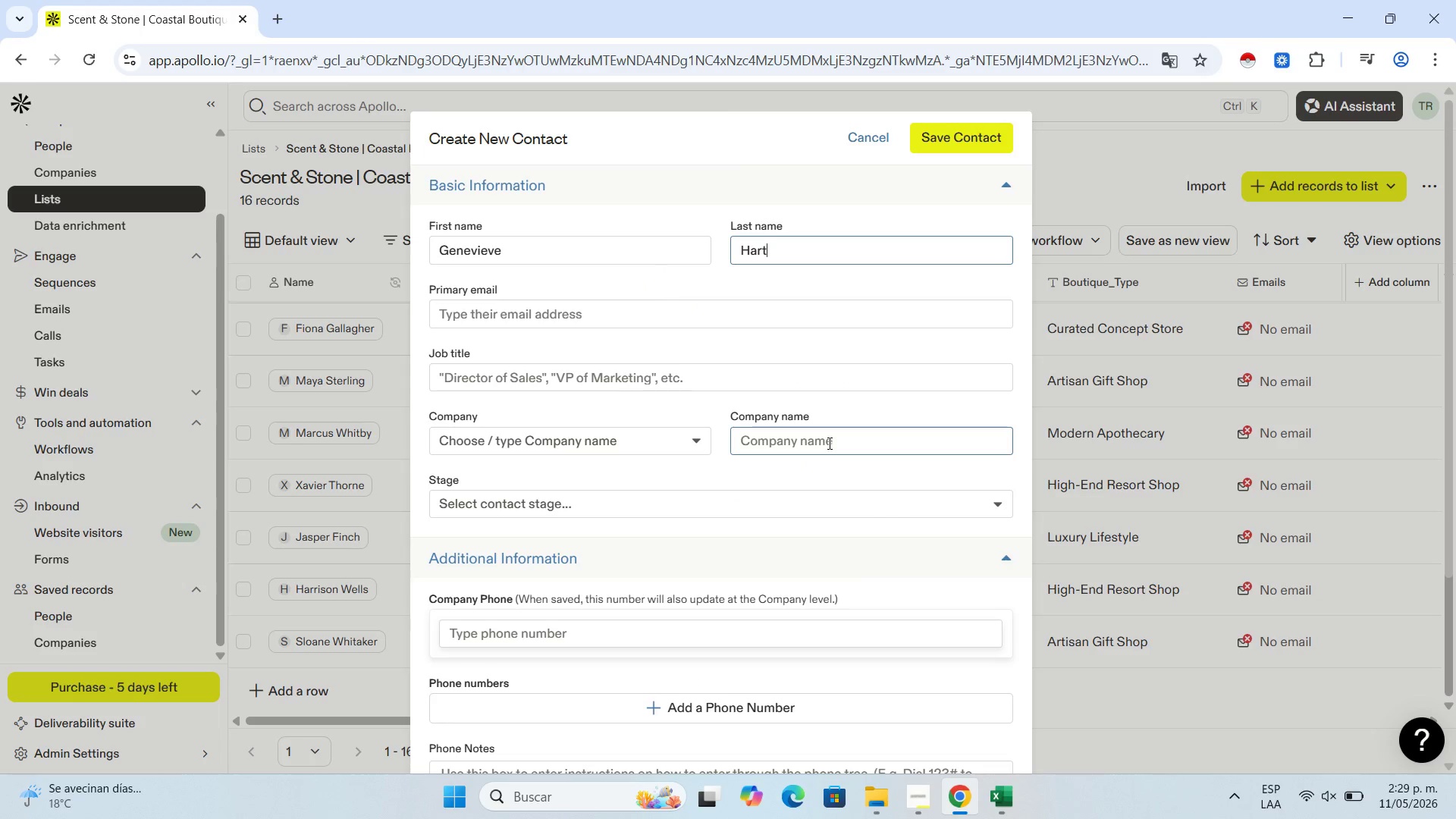 
key(Control+V)
 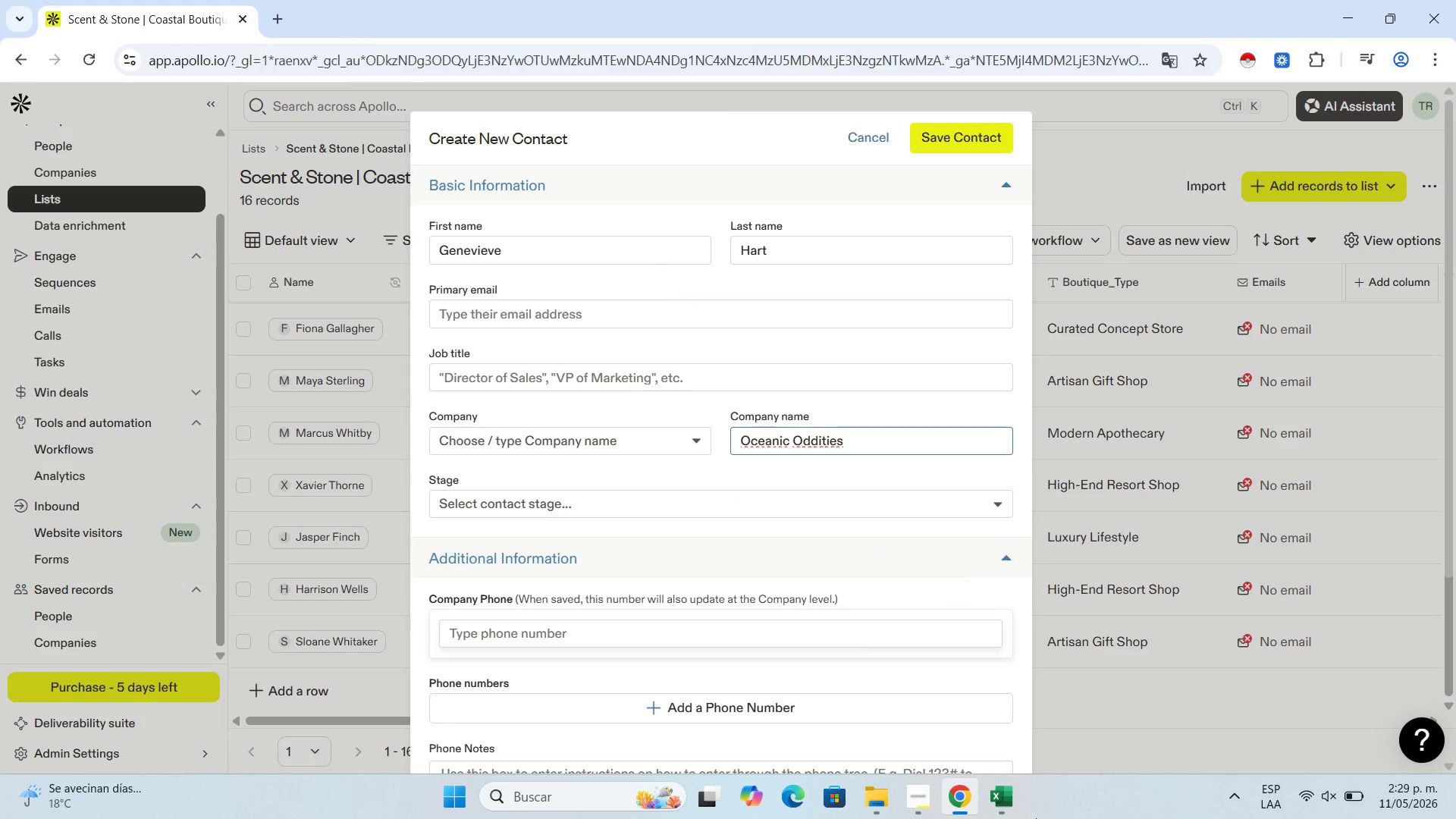 
left_click([1002, 803])
 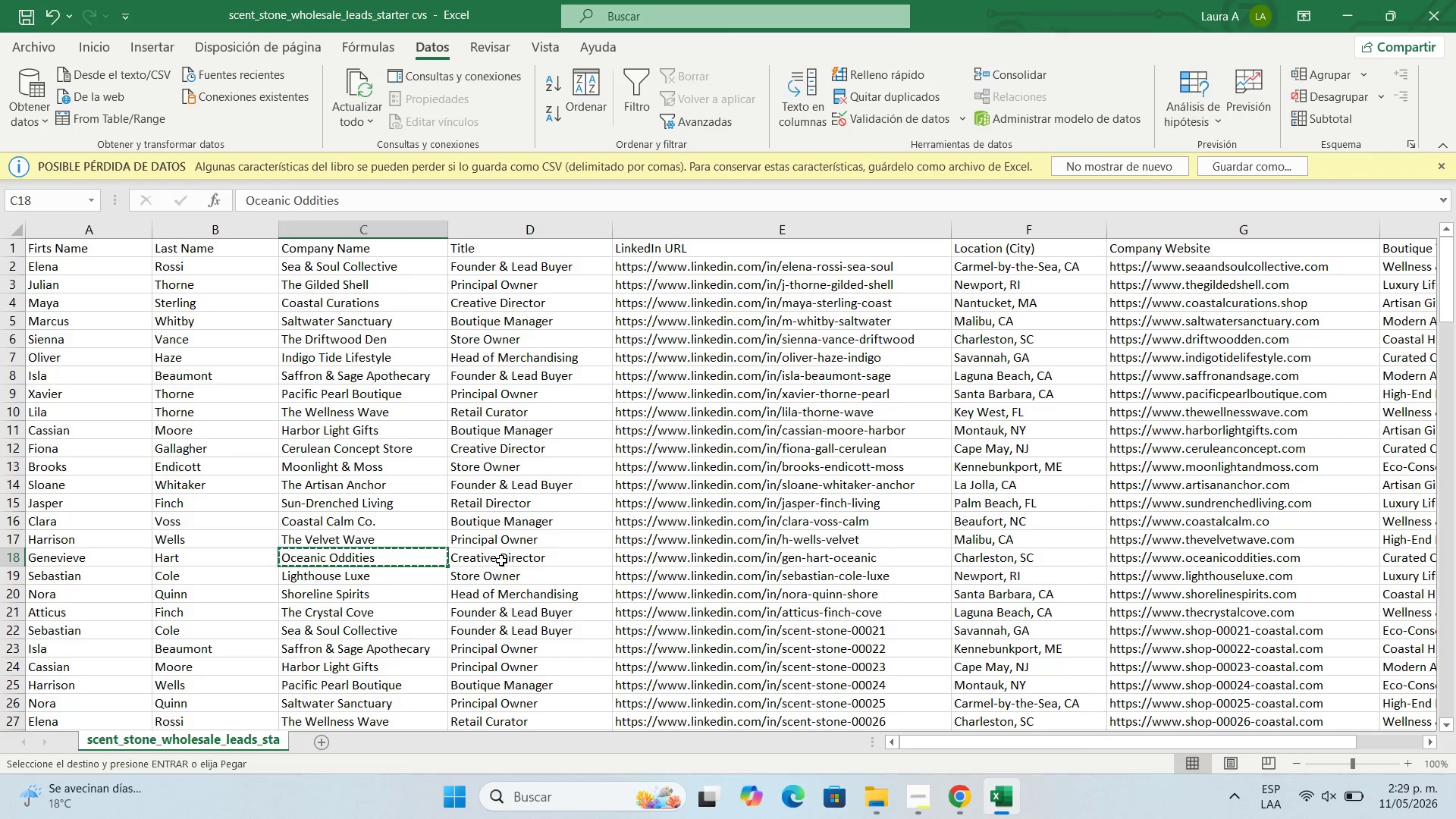 
key(Control+C)
 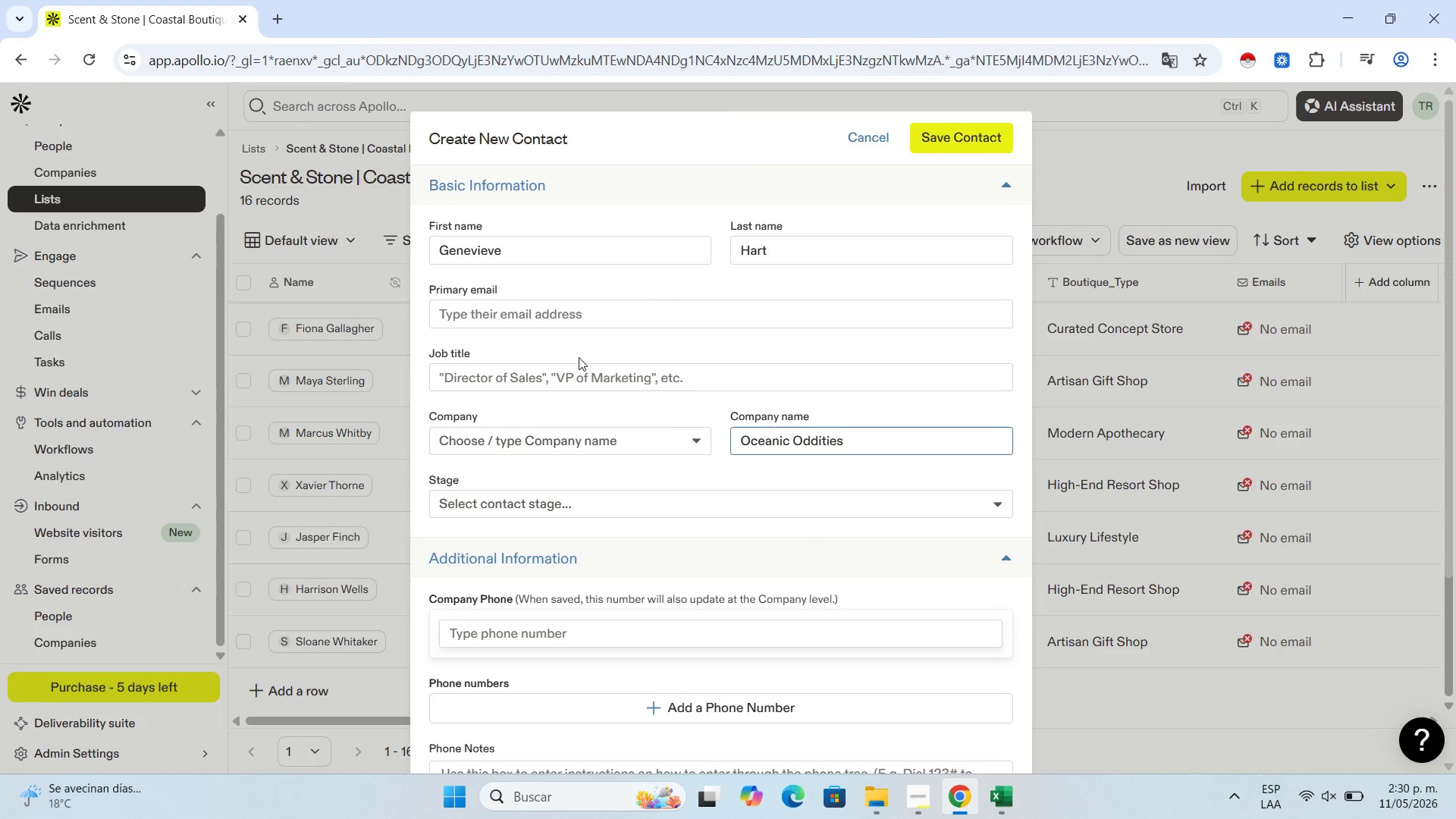 
left_click([577, 372])
 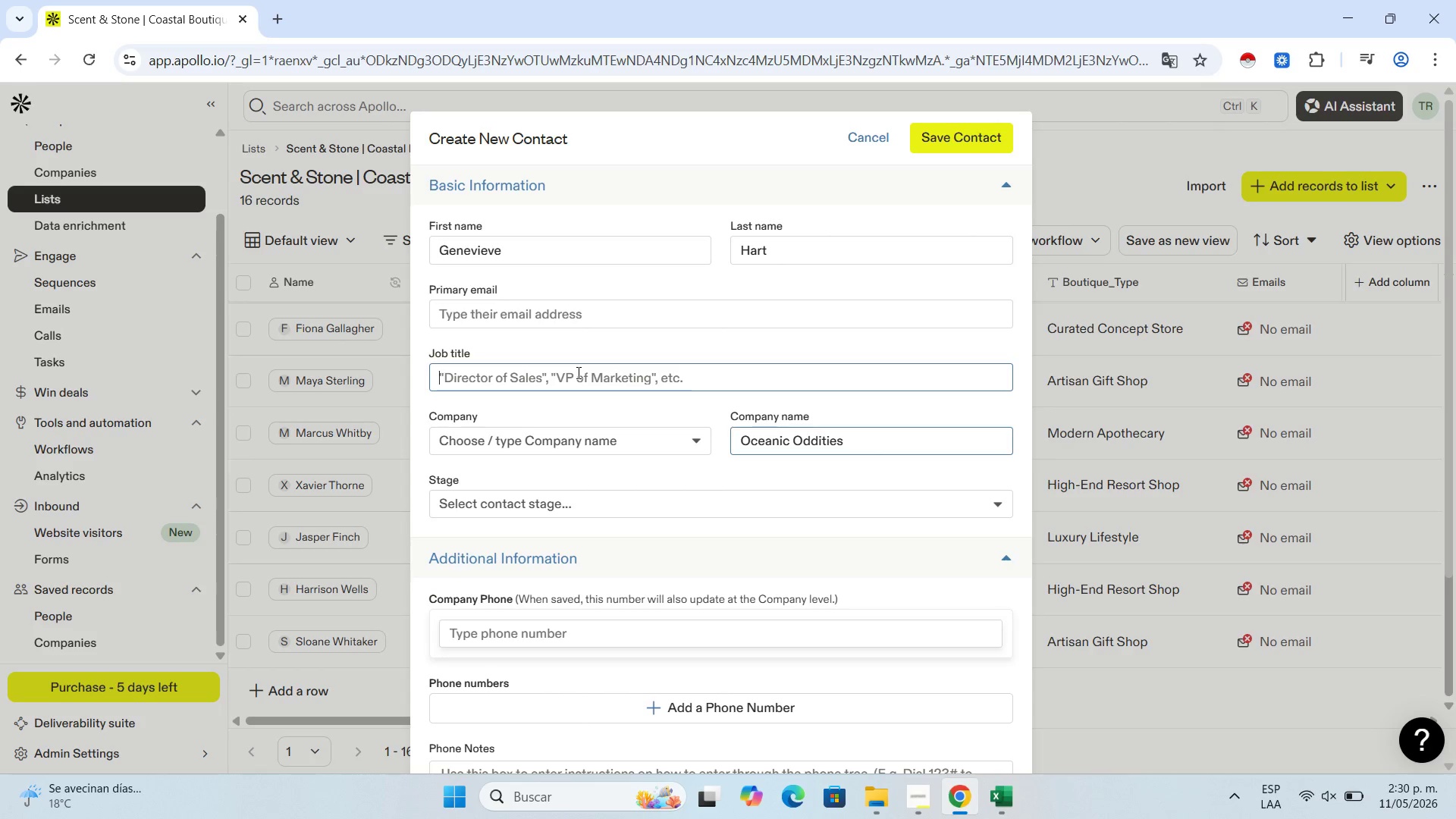 
key(Control+V)
 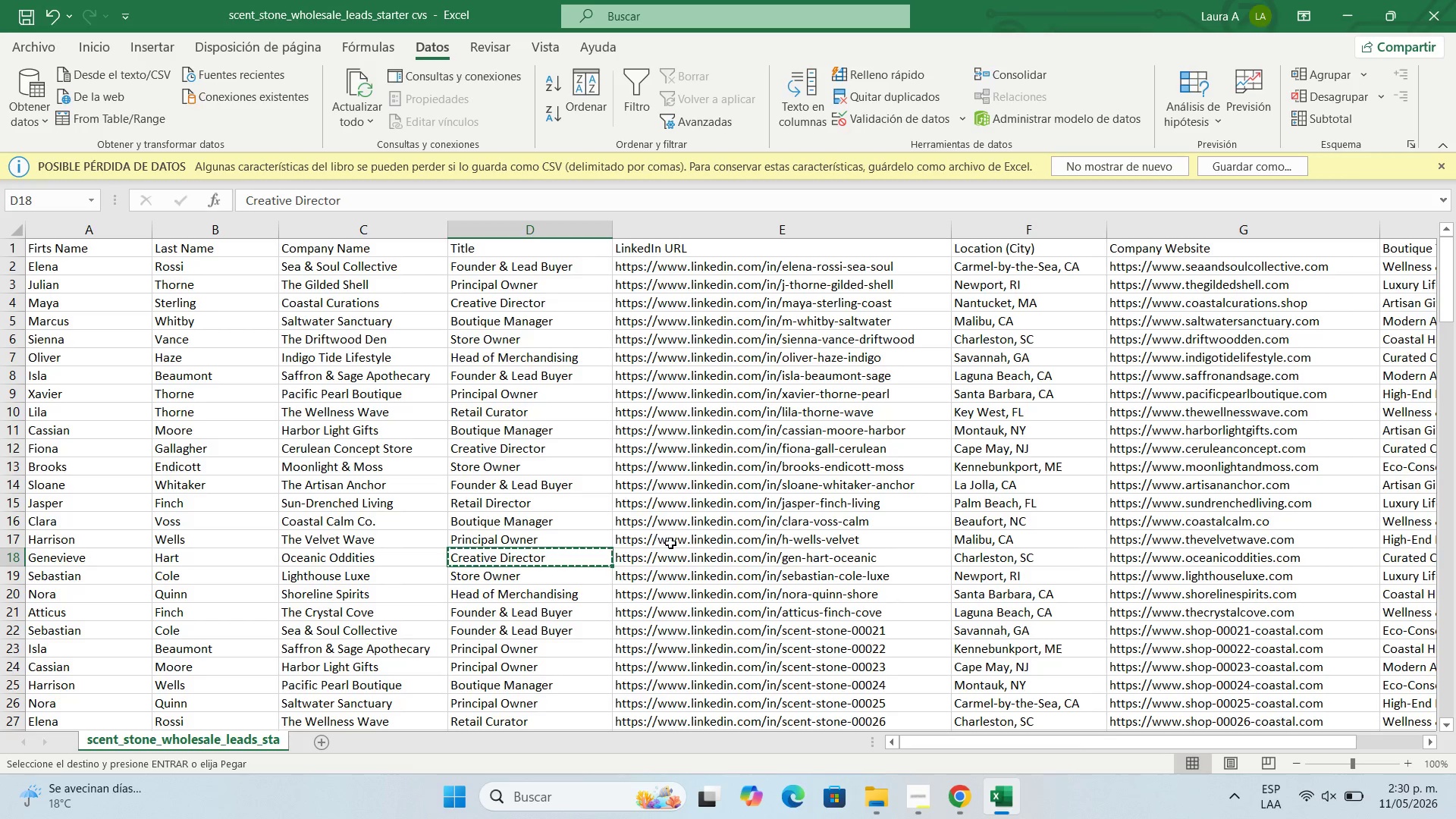 
left_click([703, 556])
 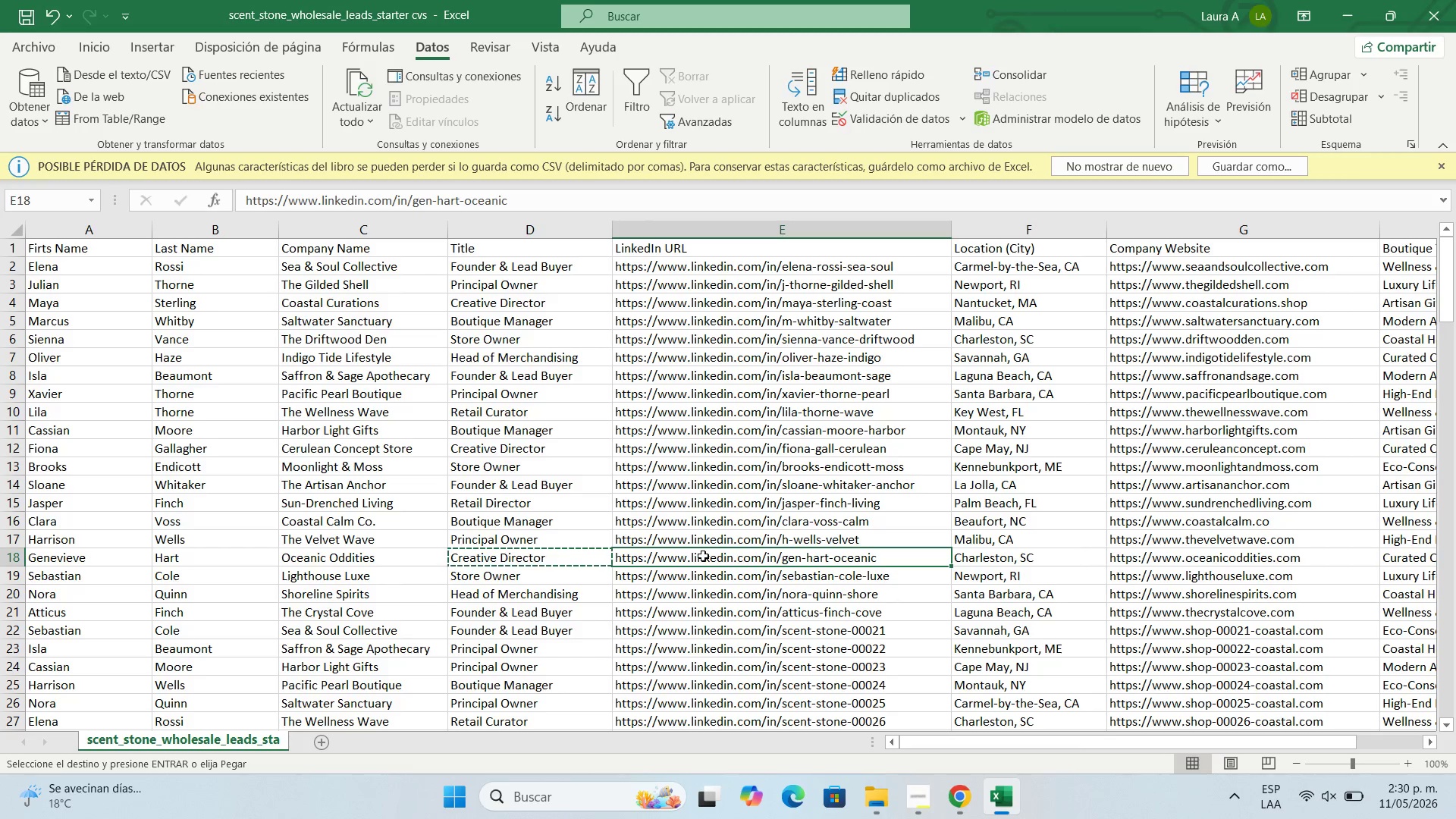 
key(Control+C)
 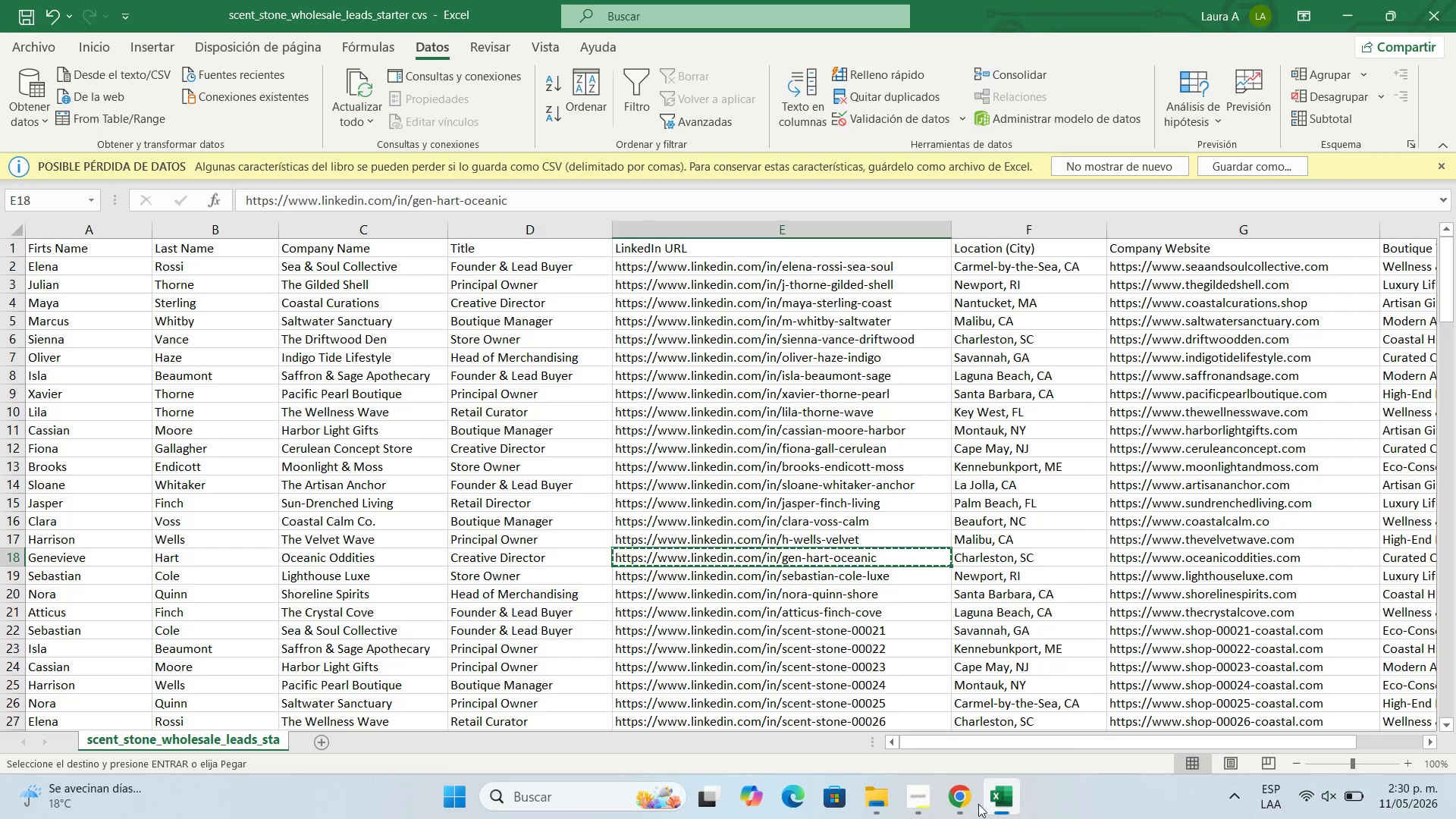 
left_click([949, 804])
 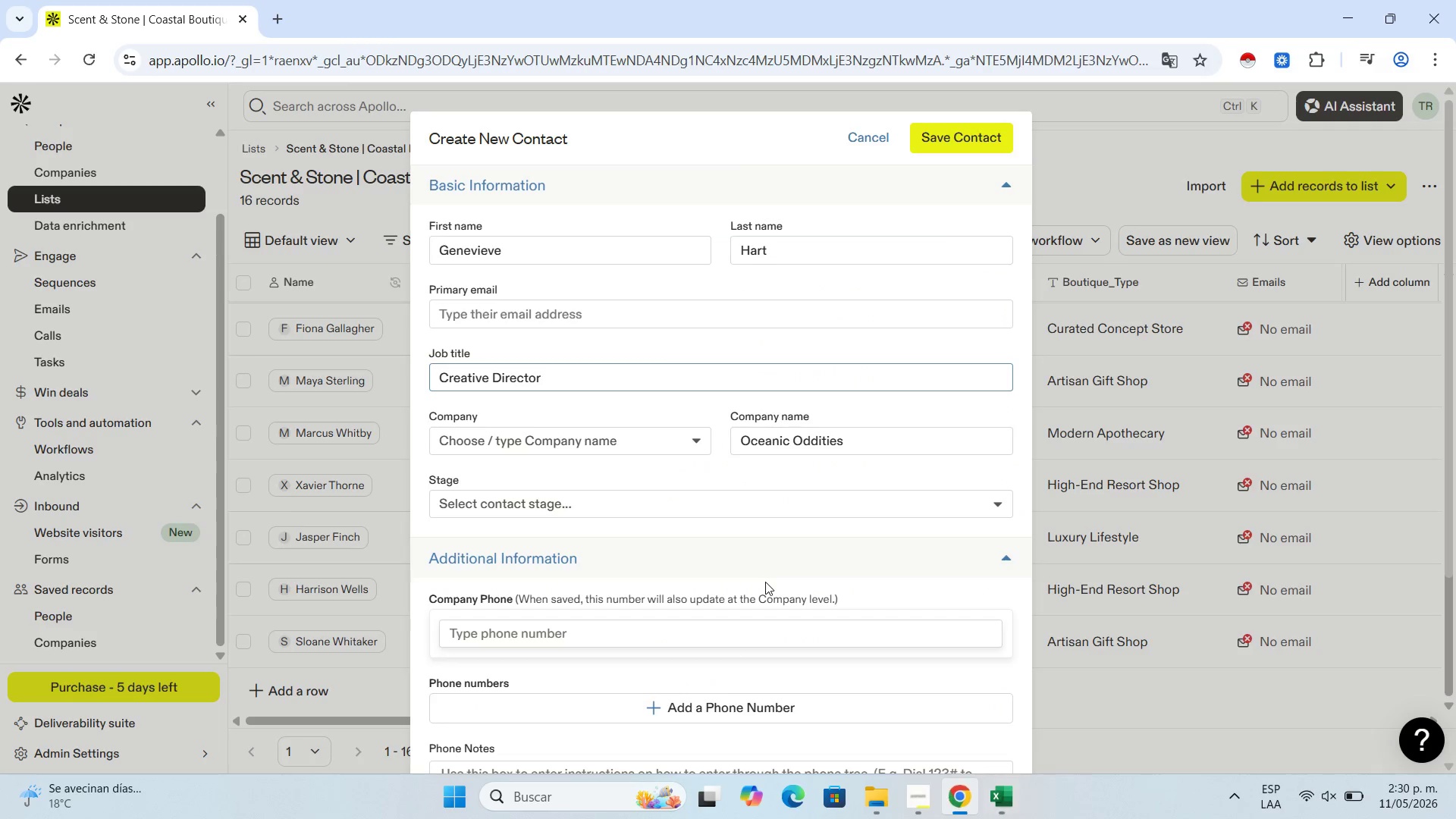 
scroll: coordinate [762, 585], scroll_direction: down, amount: 5.0
 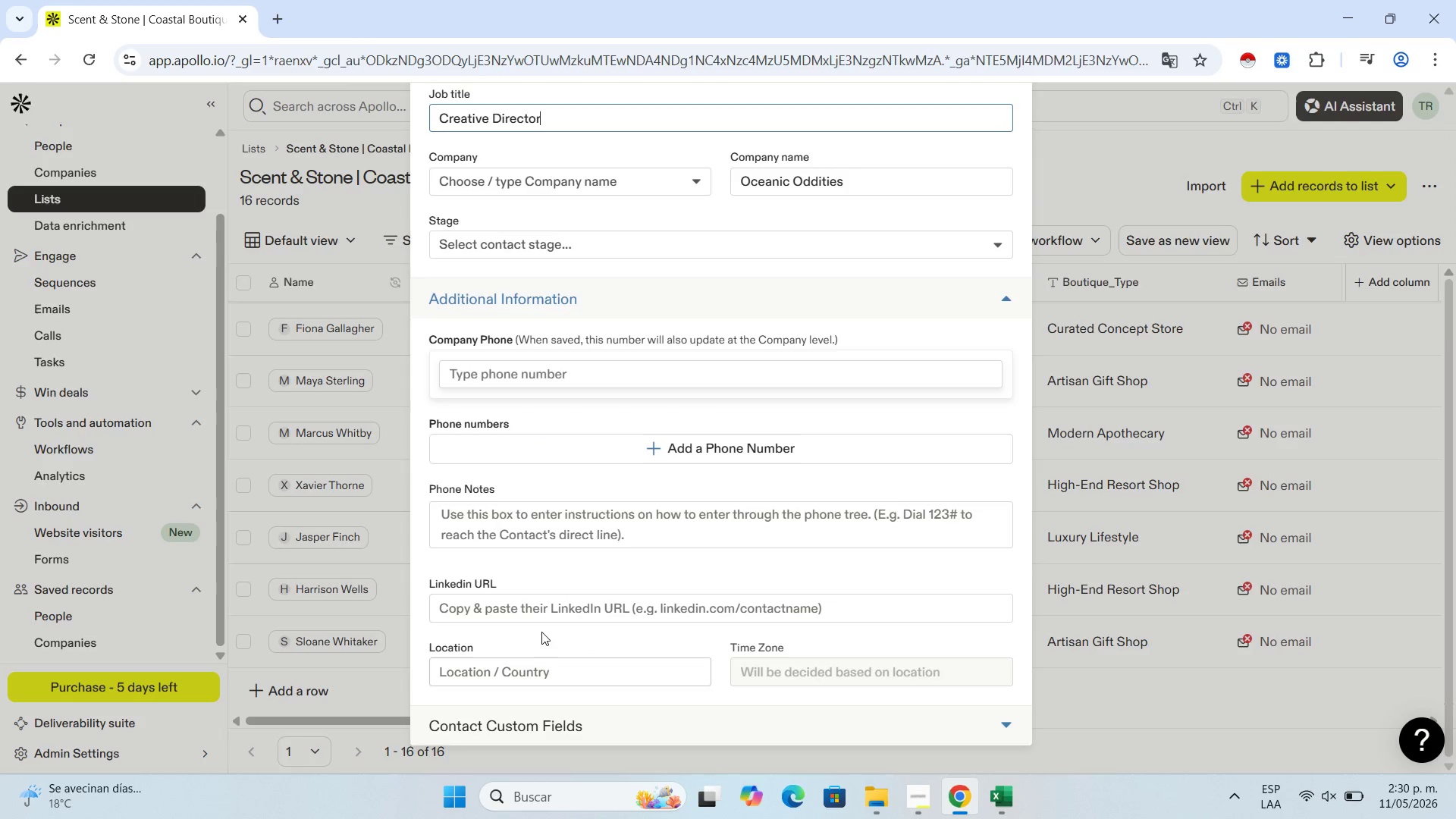 
left_click([551, 607])
 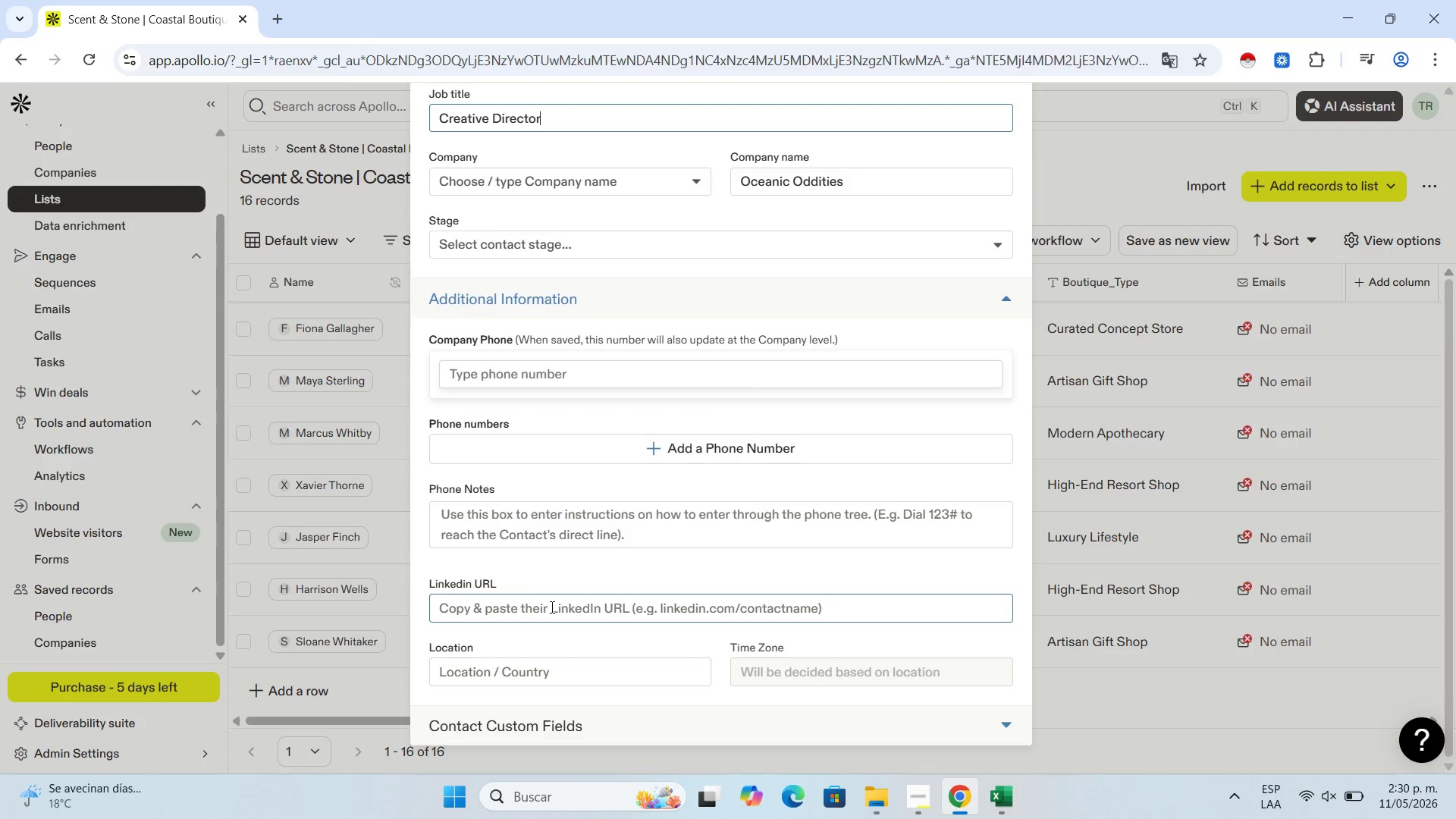 
key(Control+V)
 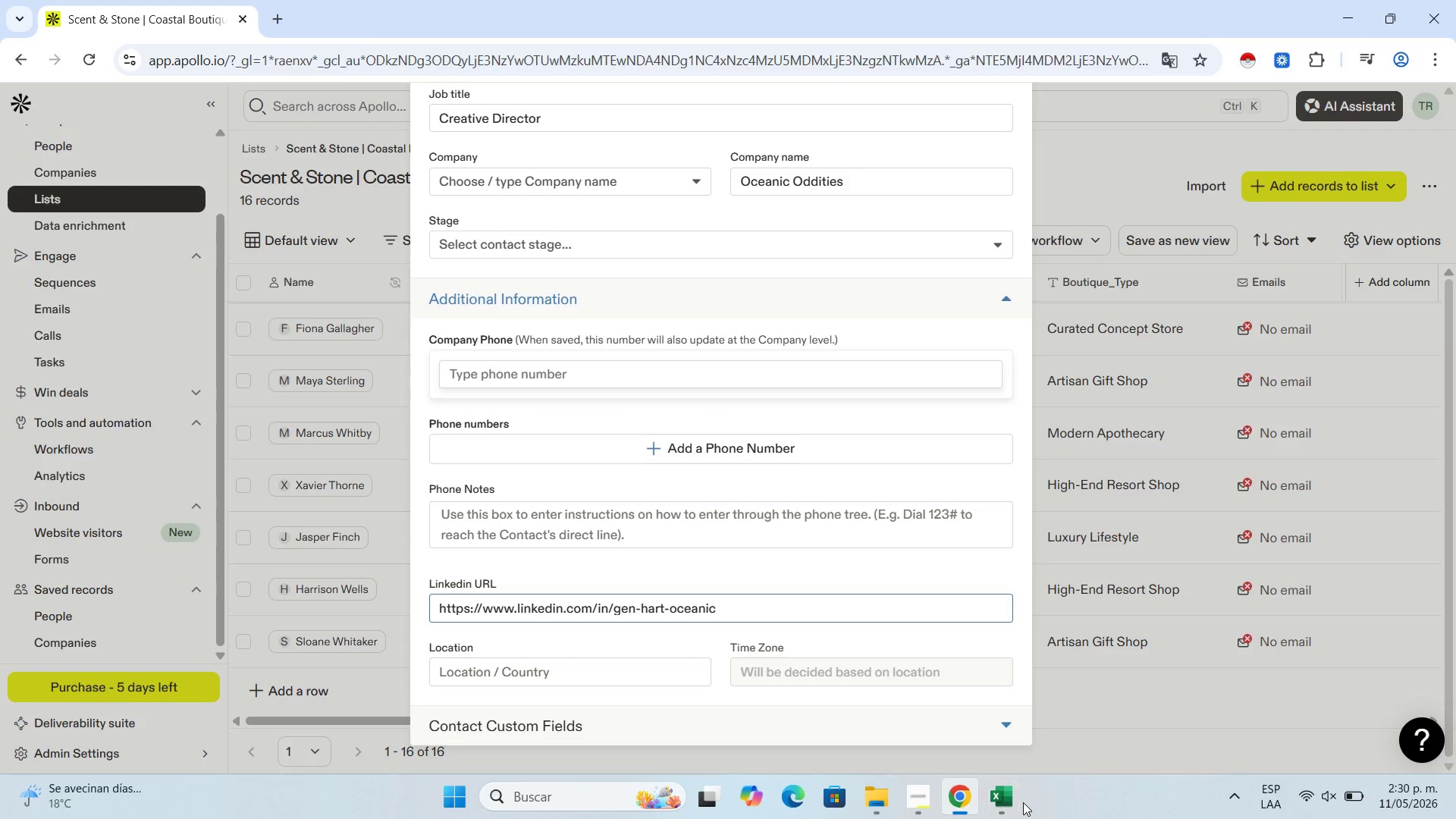 
left_click([1012, 802])
 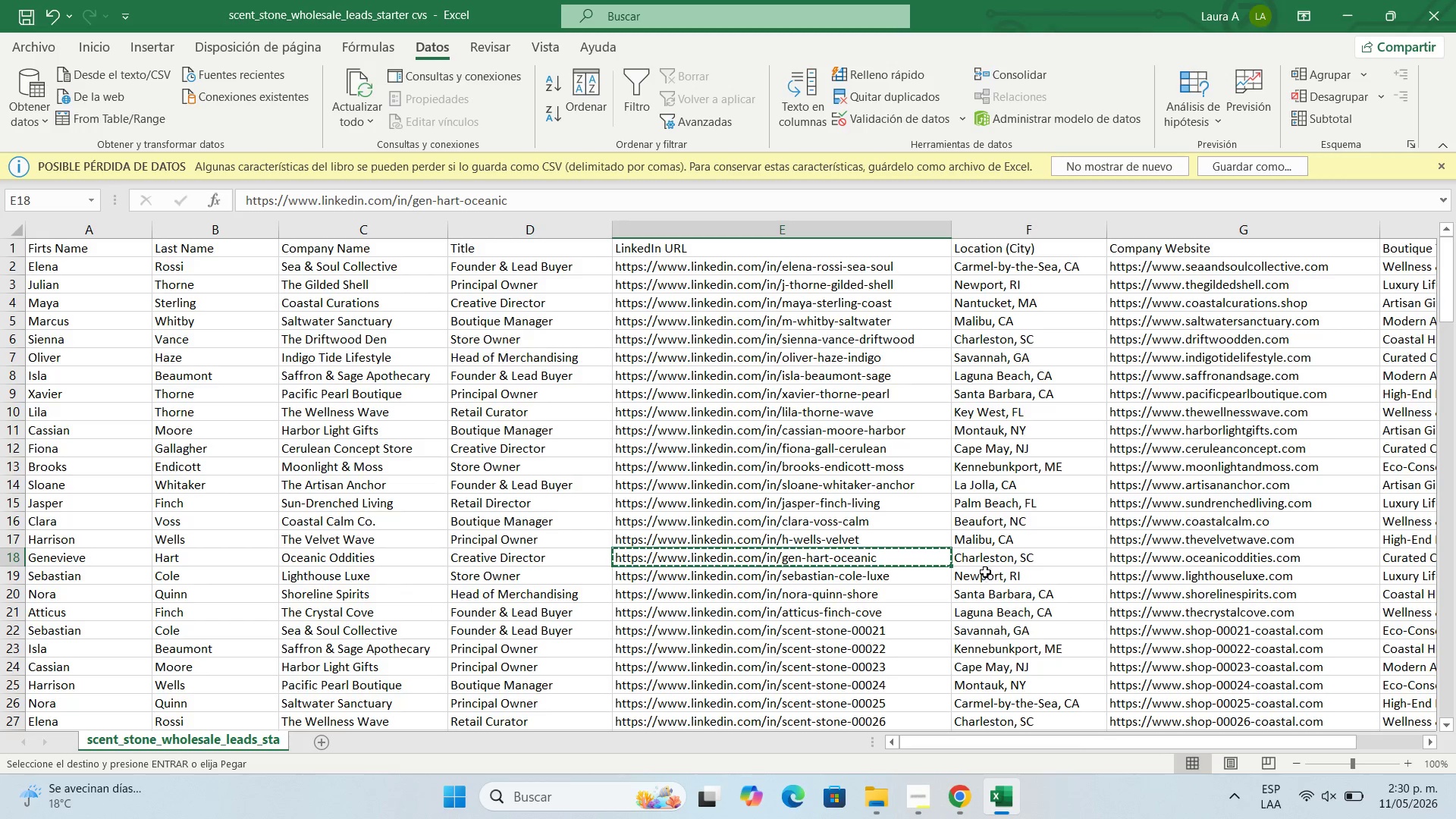 
left_click([990, 560])
 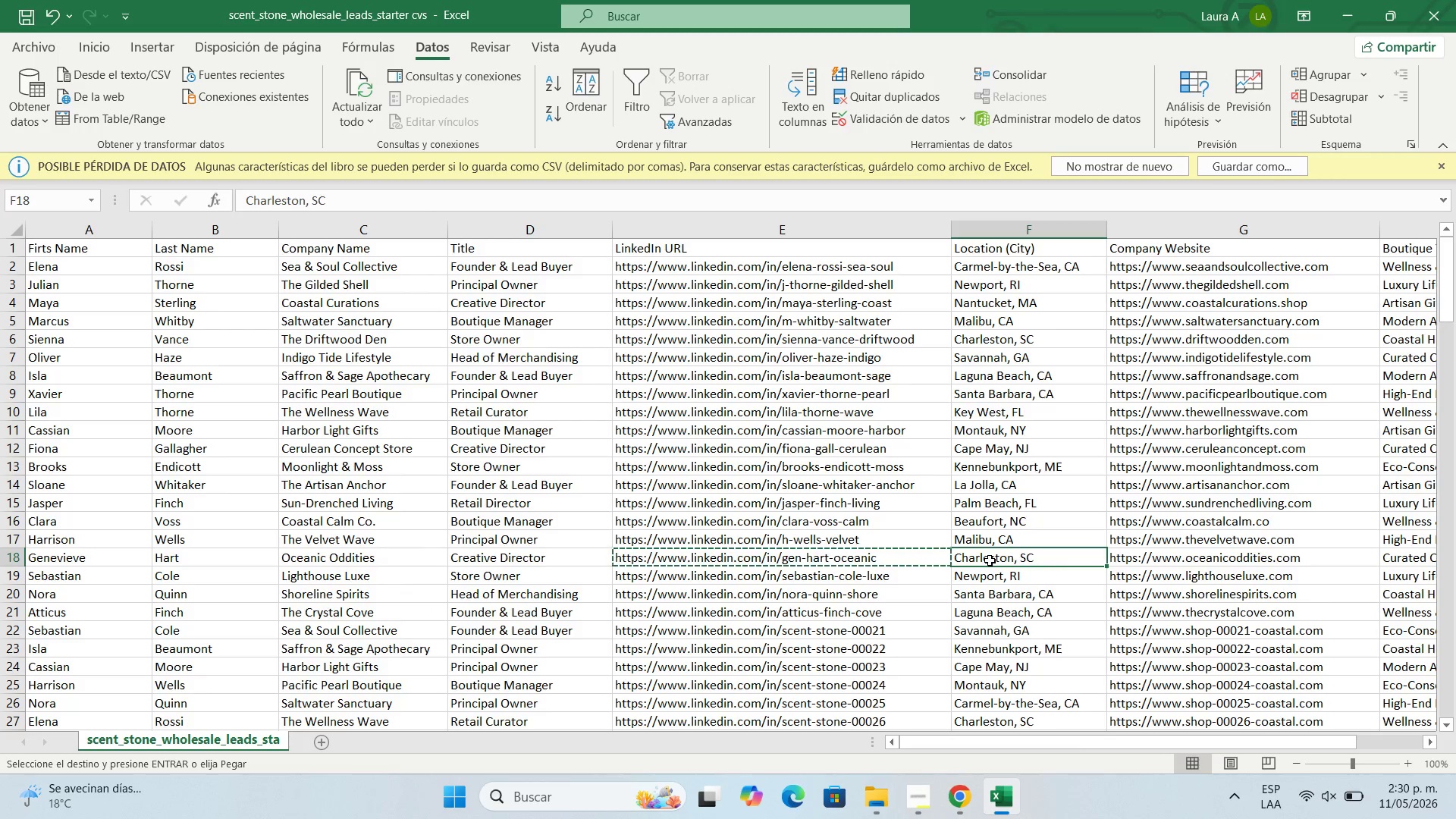 
key(Control+C)
 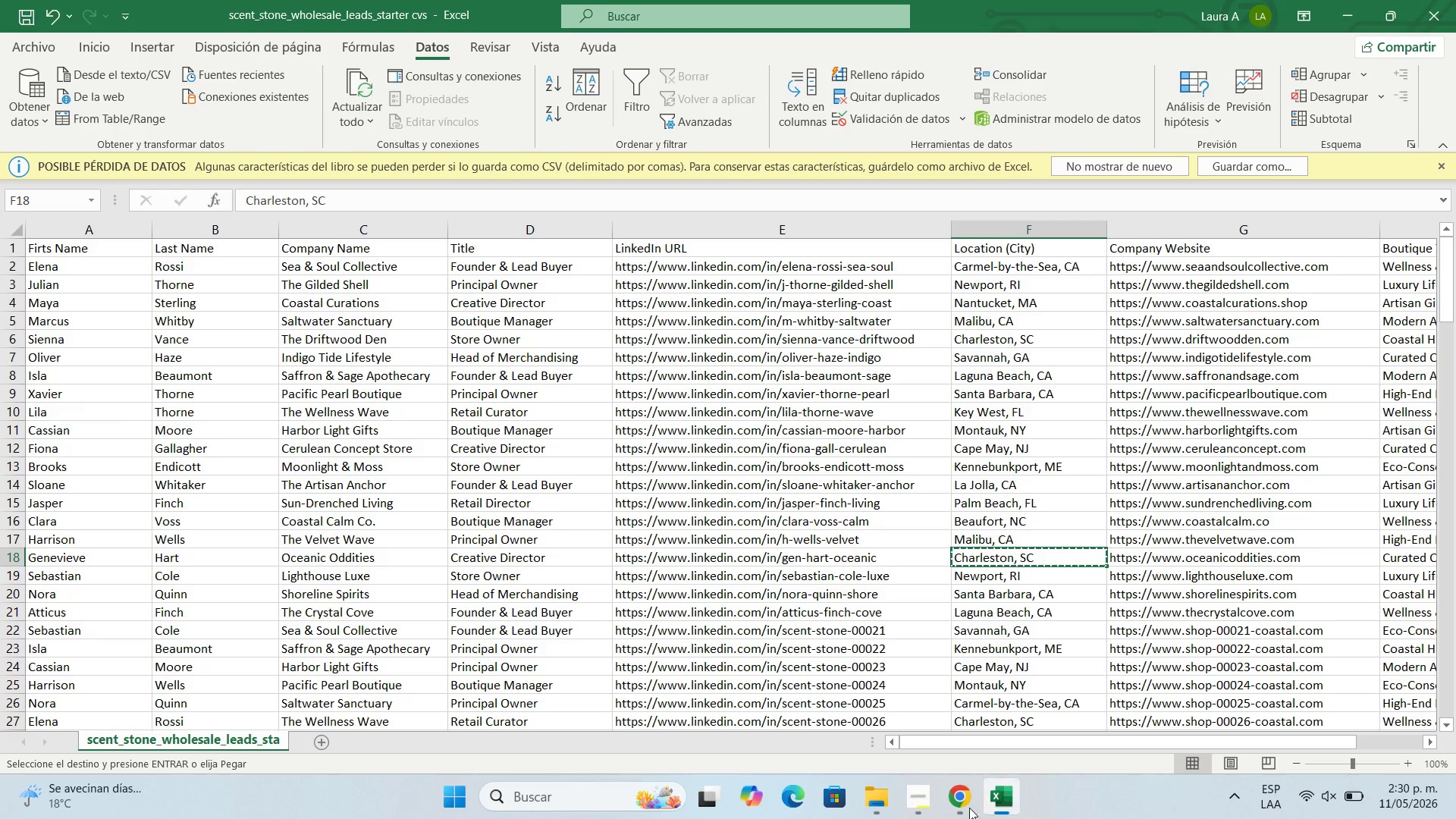 
left_click([950, 808])
 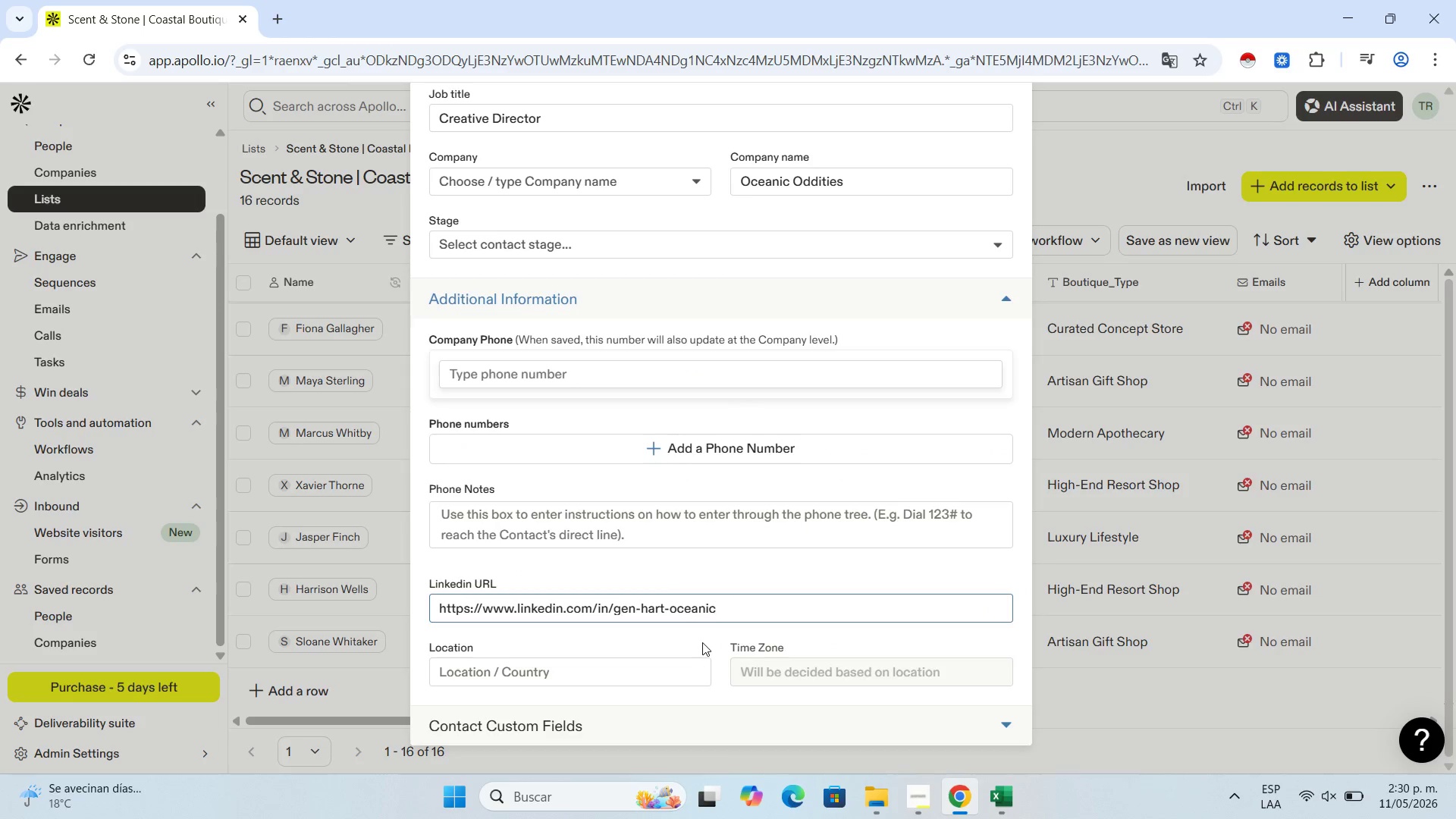 
wait(12.38)
 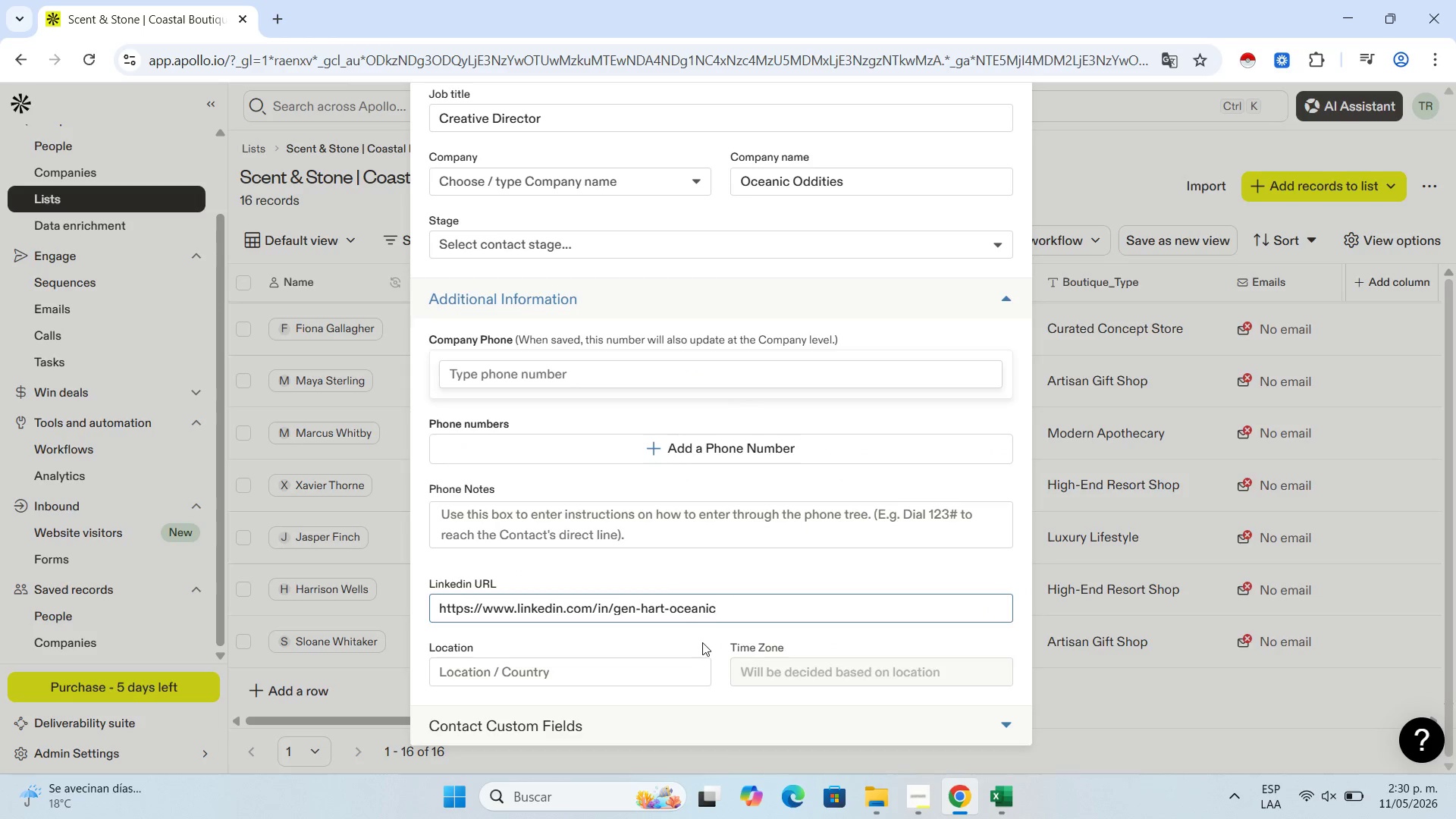 
scroll: coordinate [607, 592], scroll_direction: down, amount: 3.0
 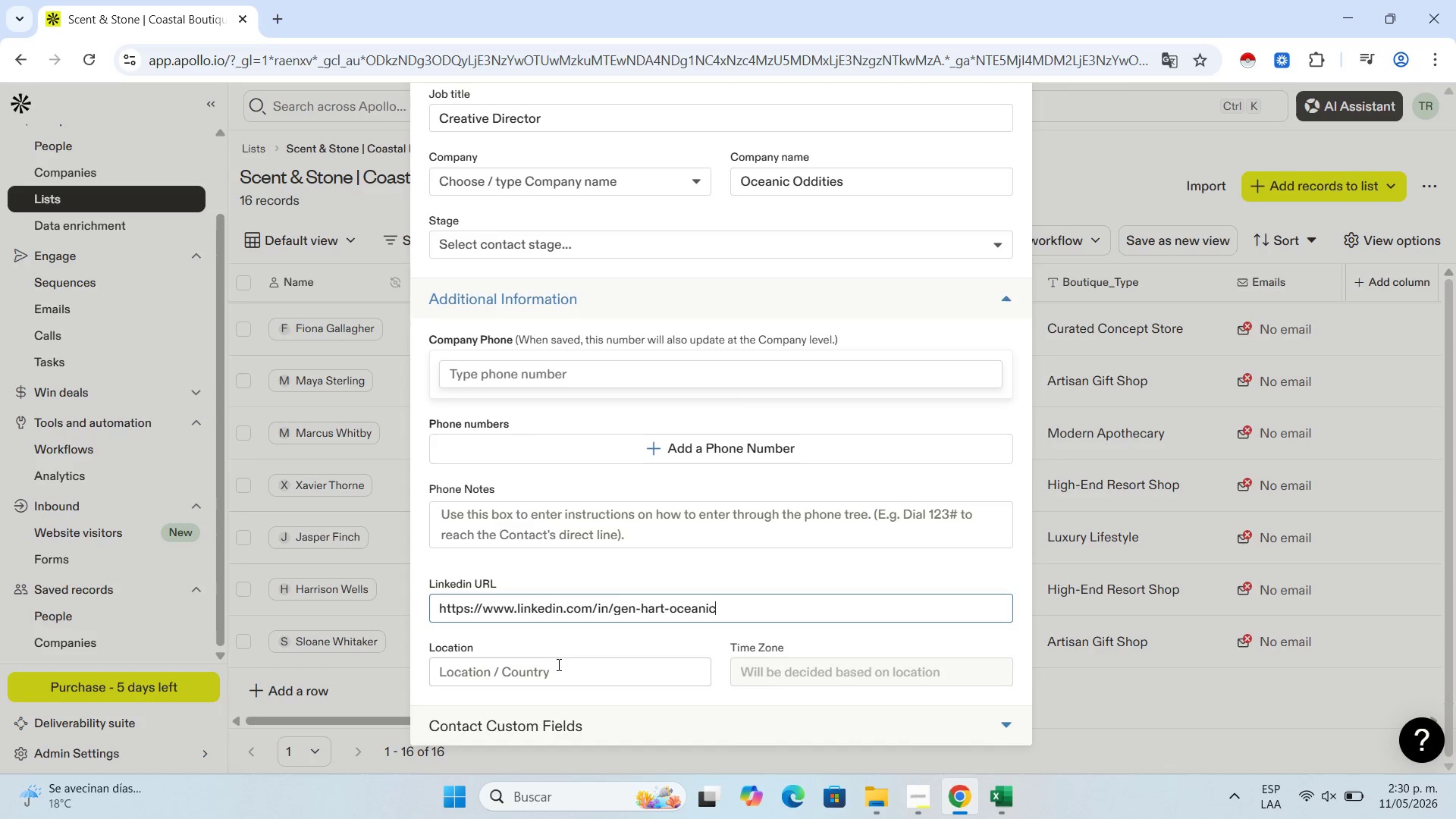 
left_click([557, 668])
 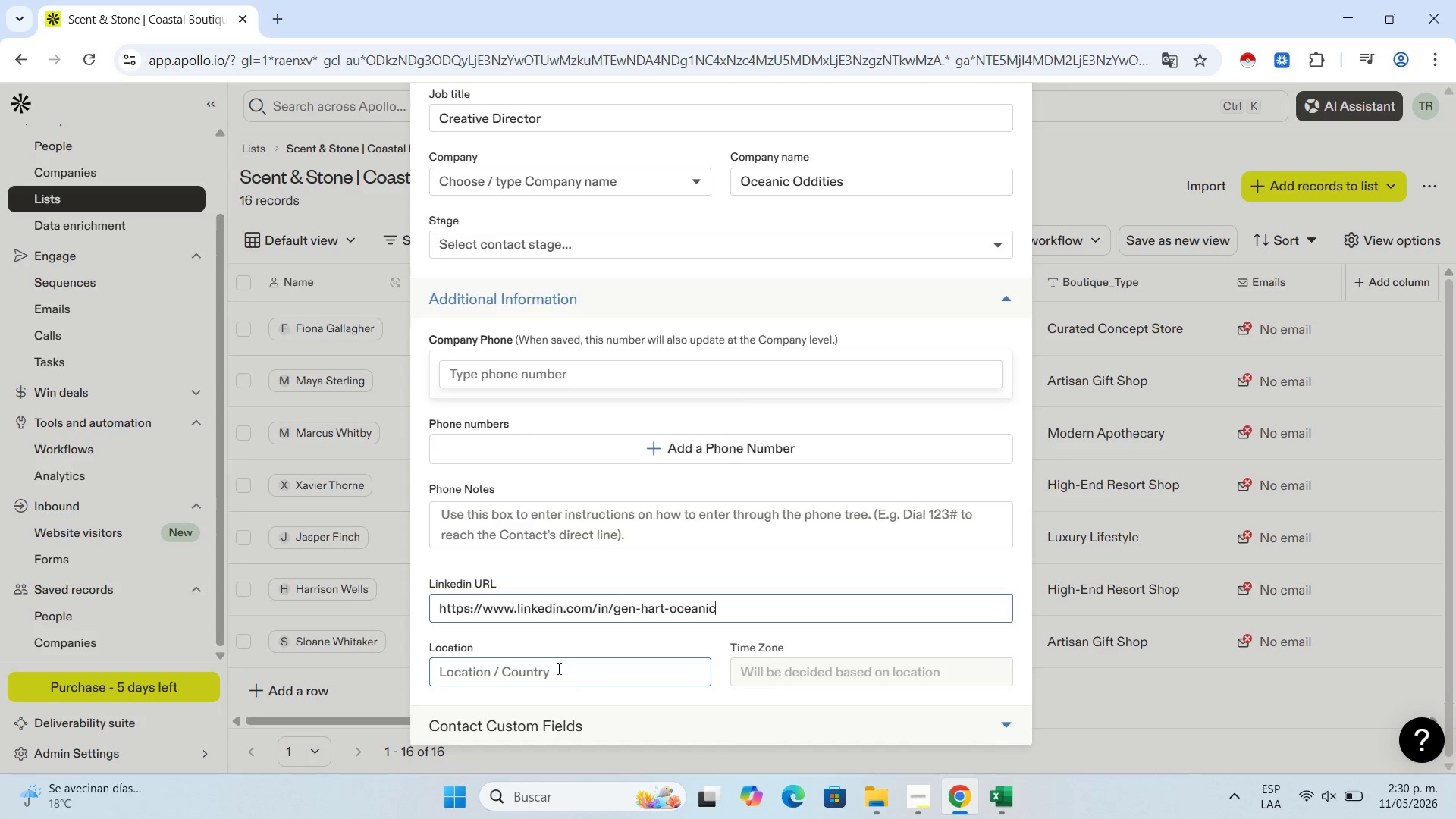 
key(Control+V)
 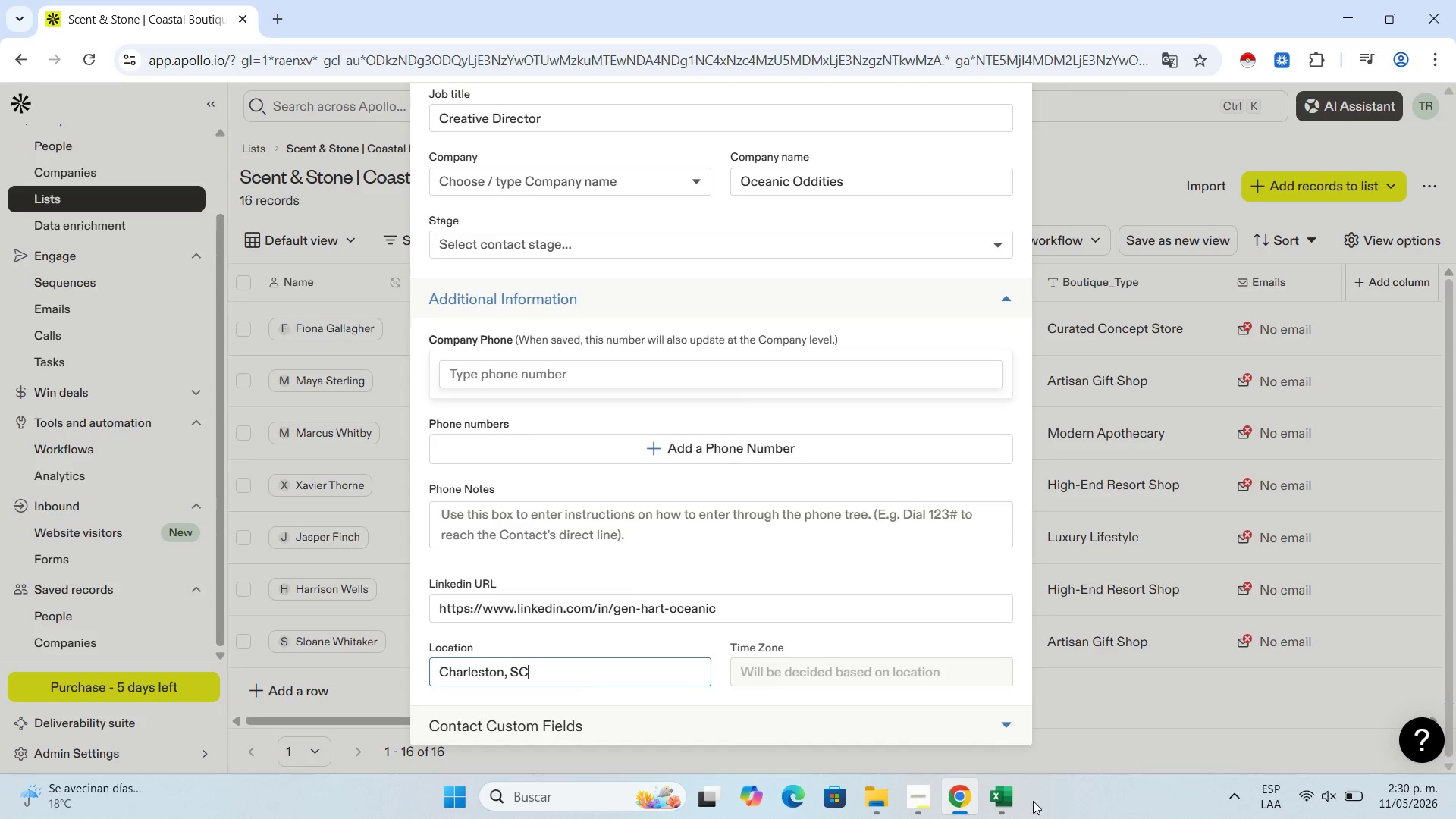 
left_click([1009, 801])
 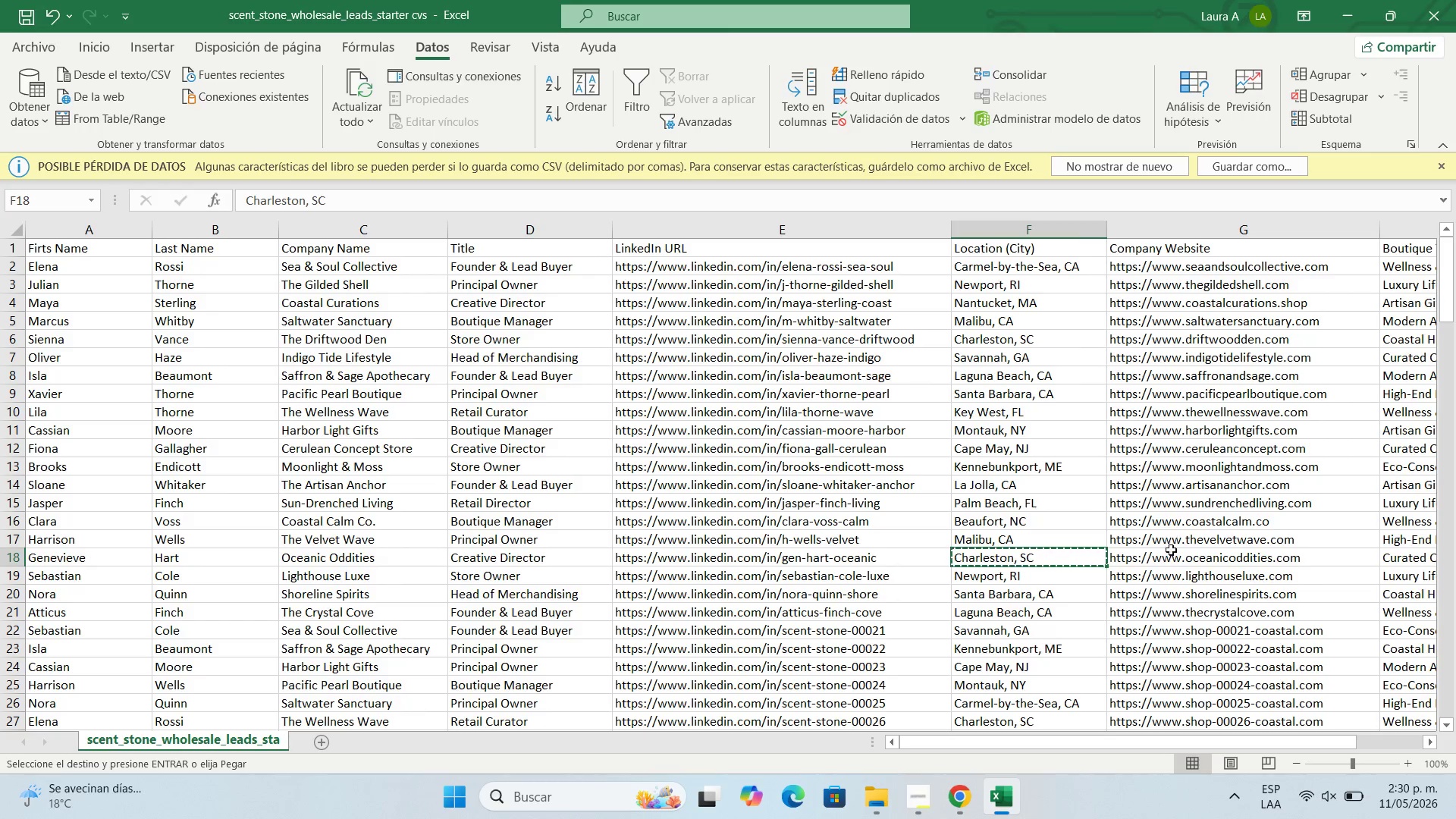 
left_click([1169, 554])
 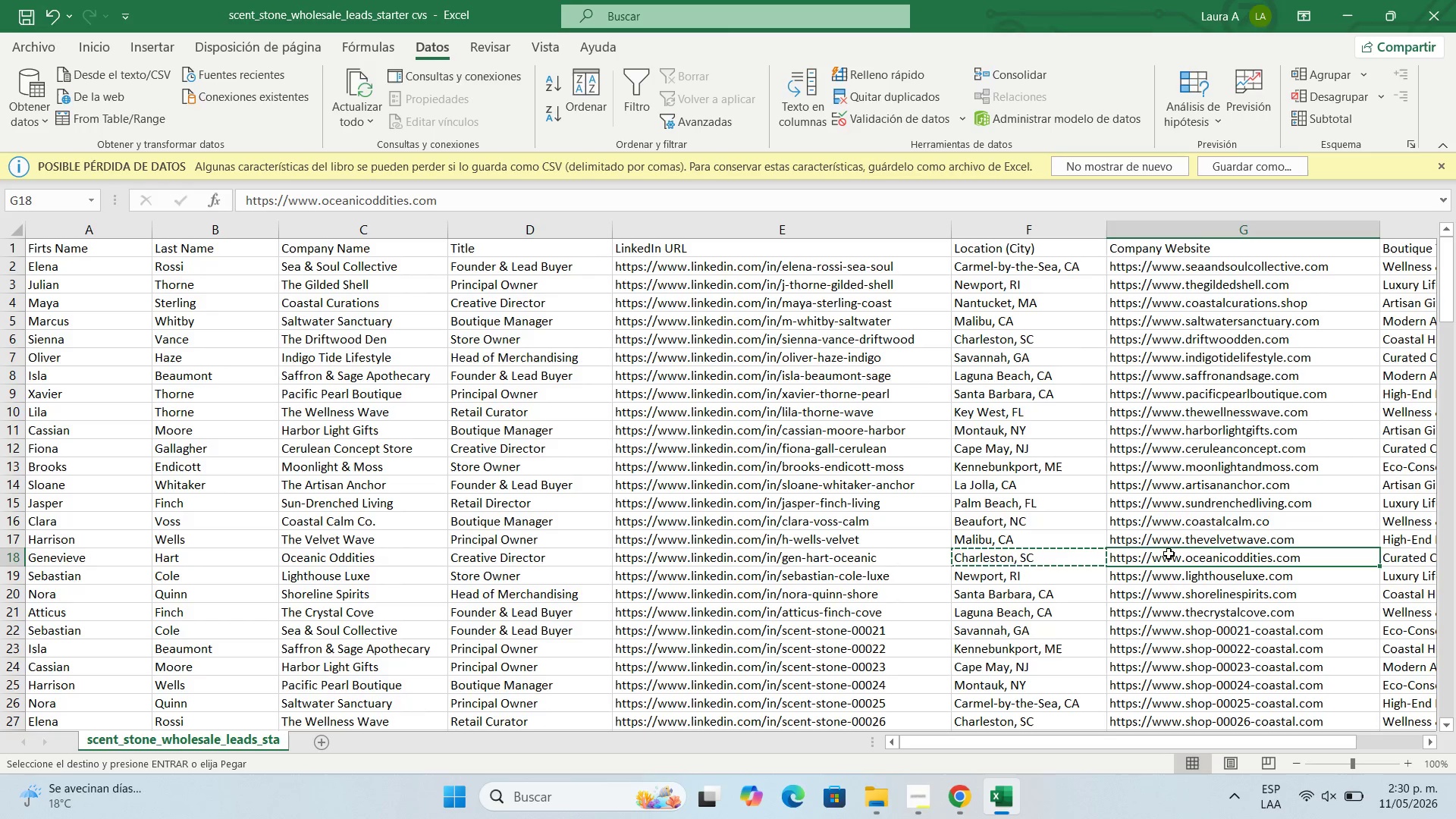 
key(Control+C)
 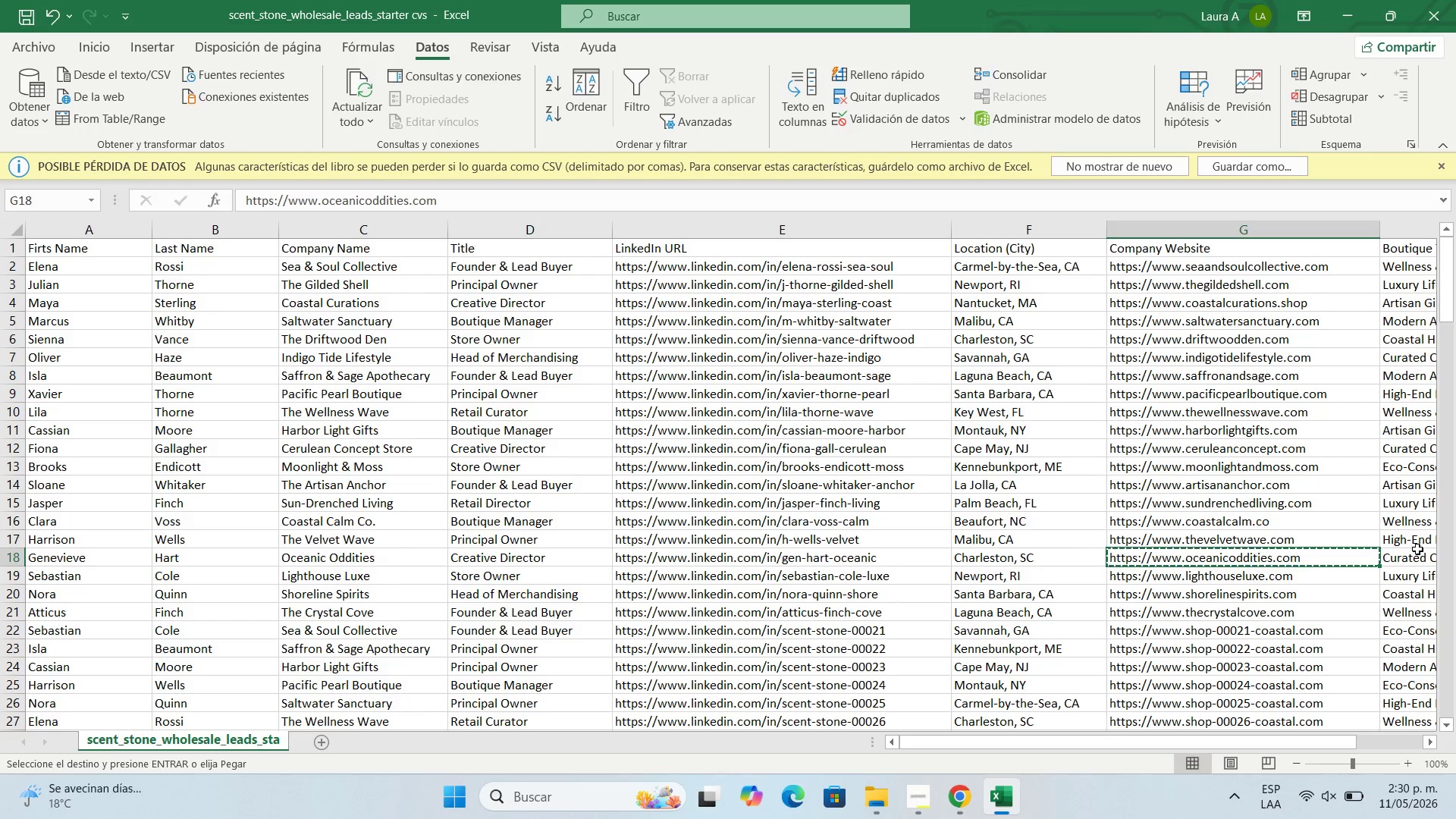 
left_click([1417, 552])
 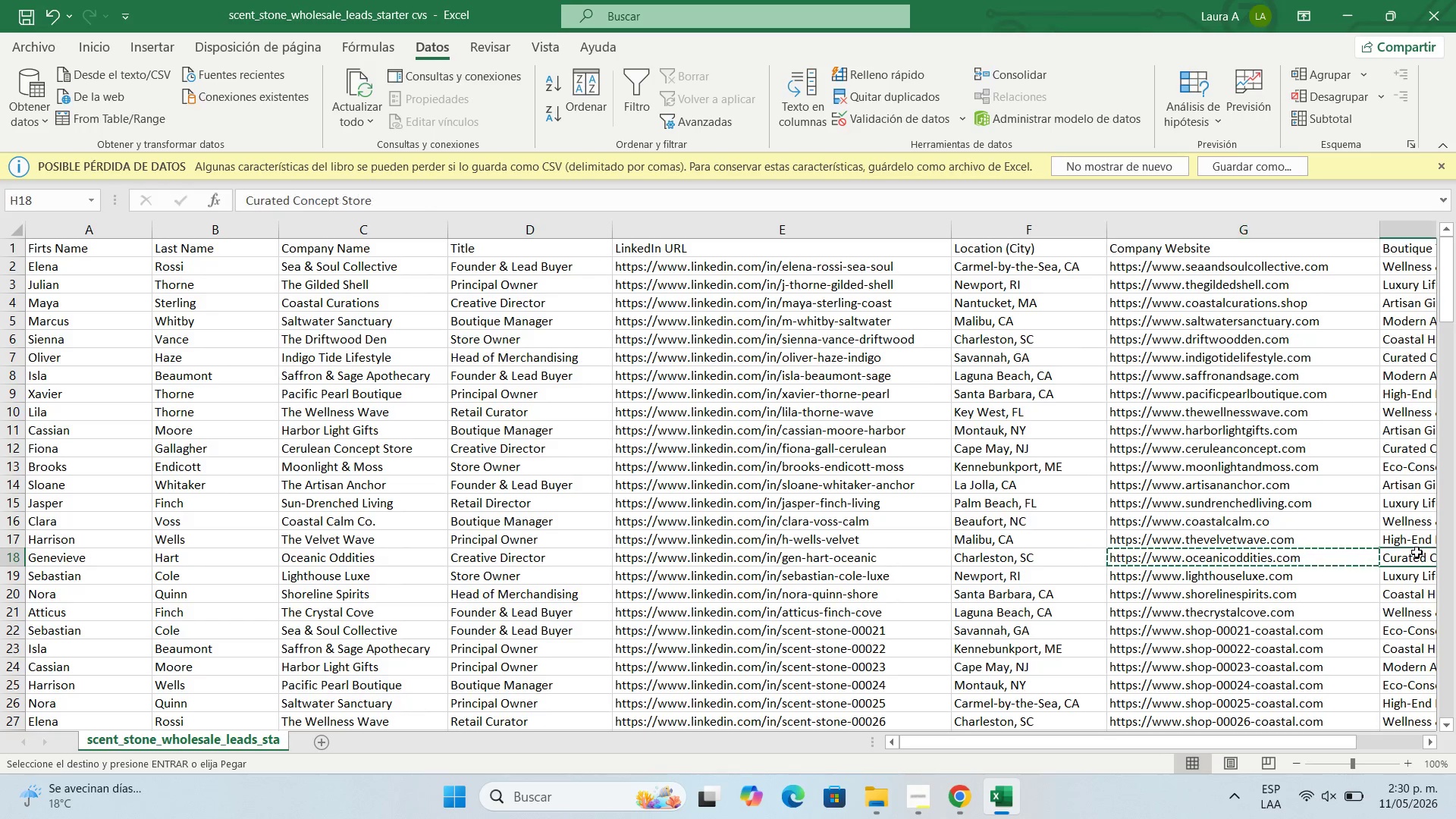 
key(Control+C)
 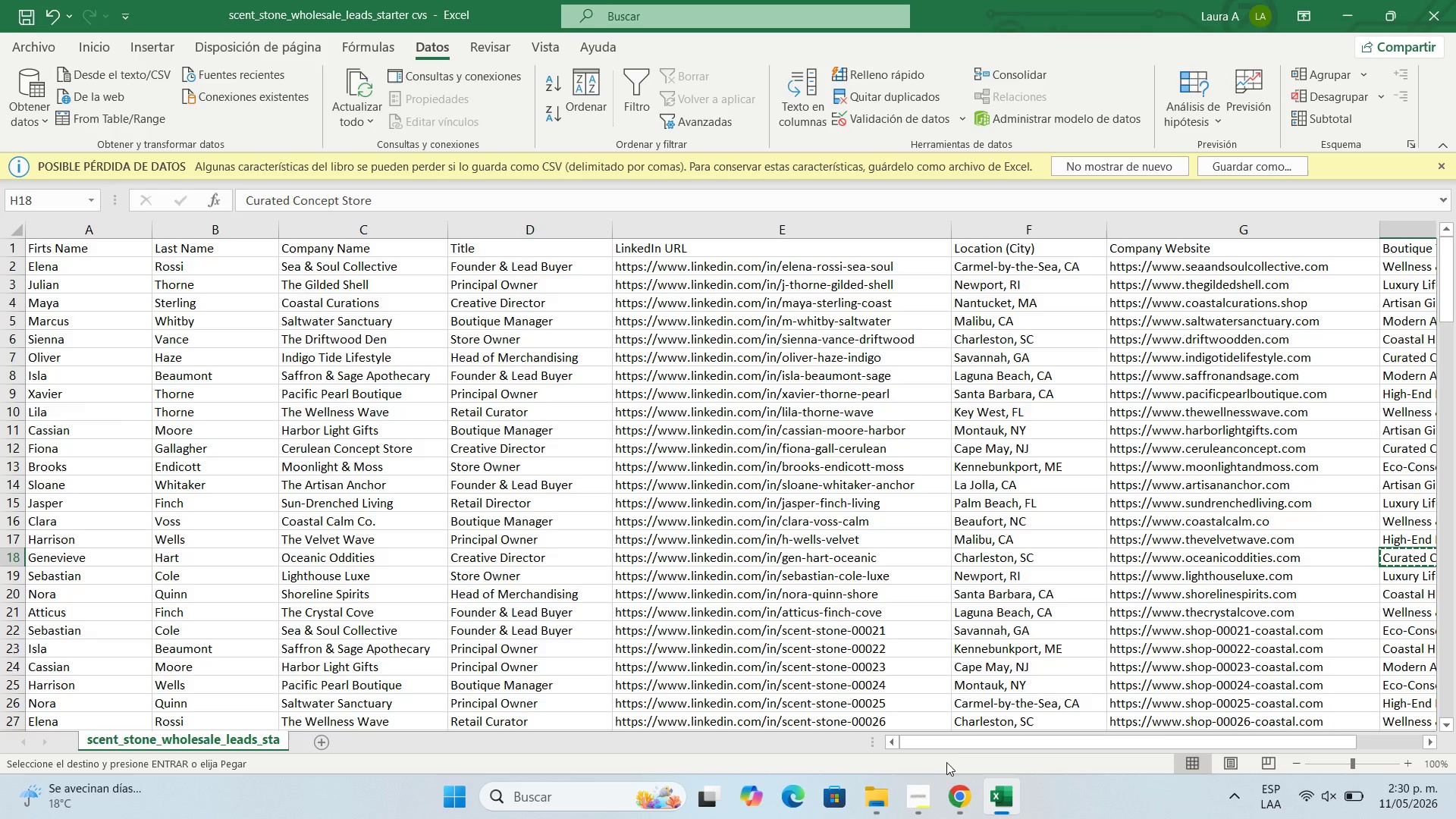 
left_click([956, 793])
 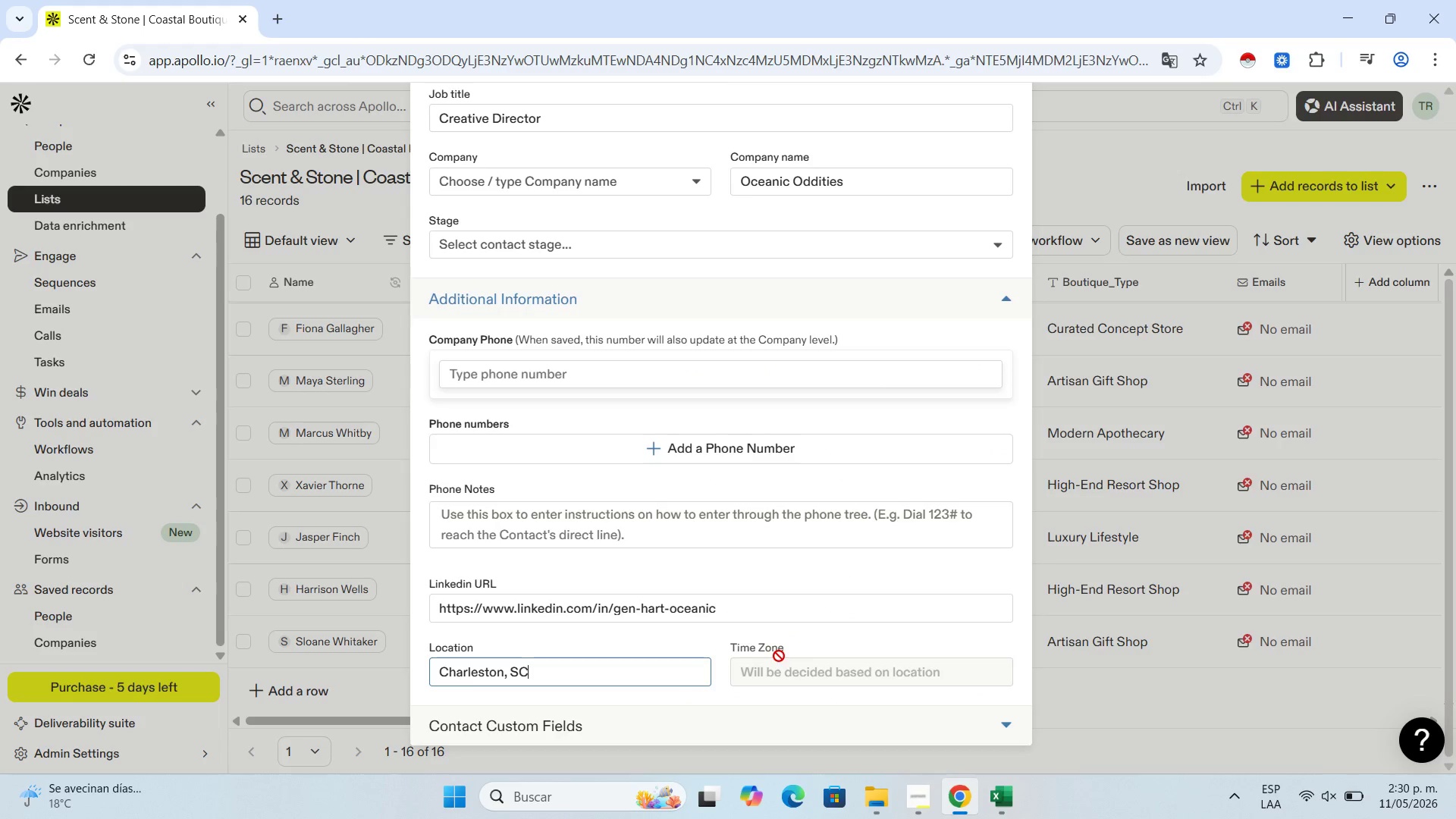 
scroll: coordinate [641, 570], scroll_direction: down, amount: 4.0
 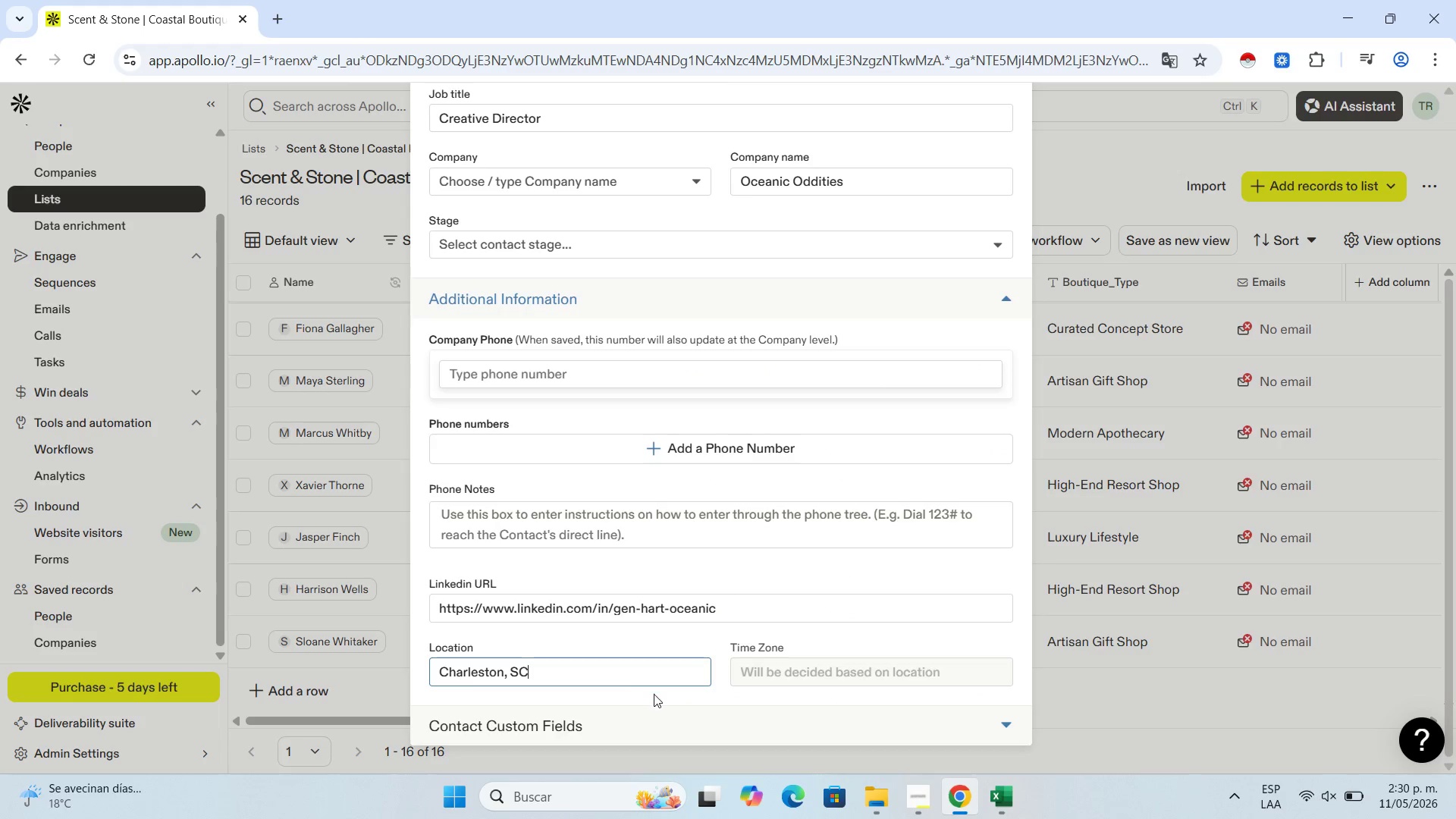 
left_click([659, 722])
 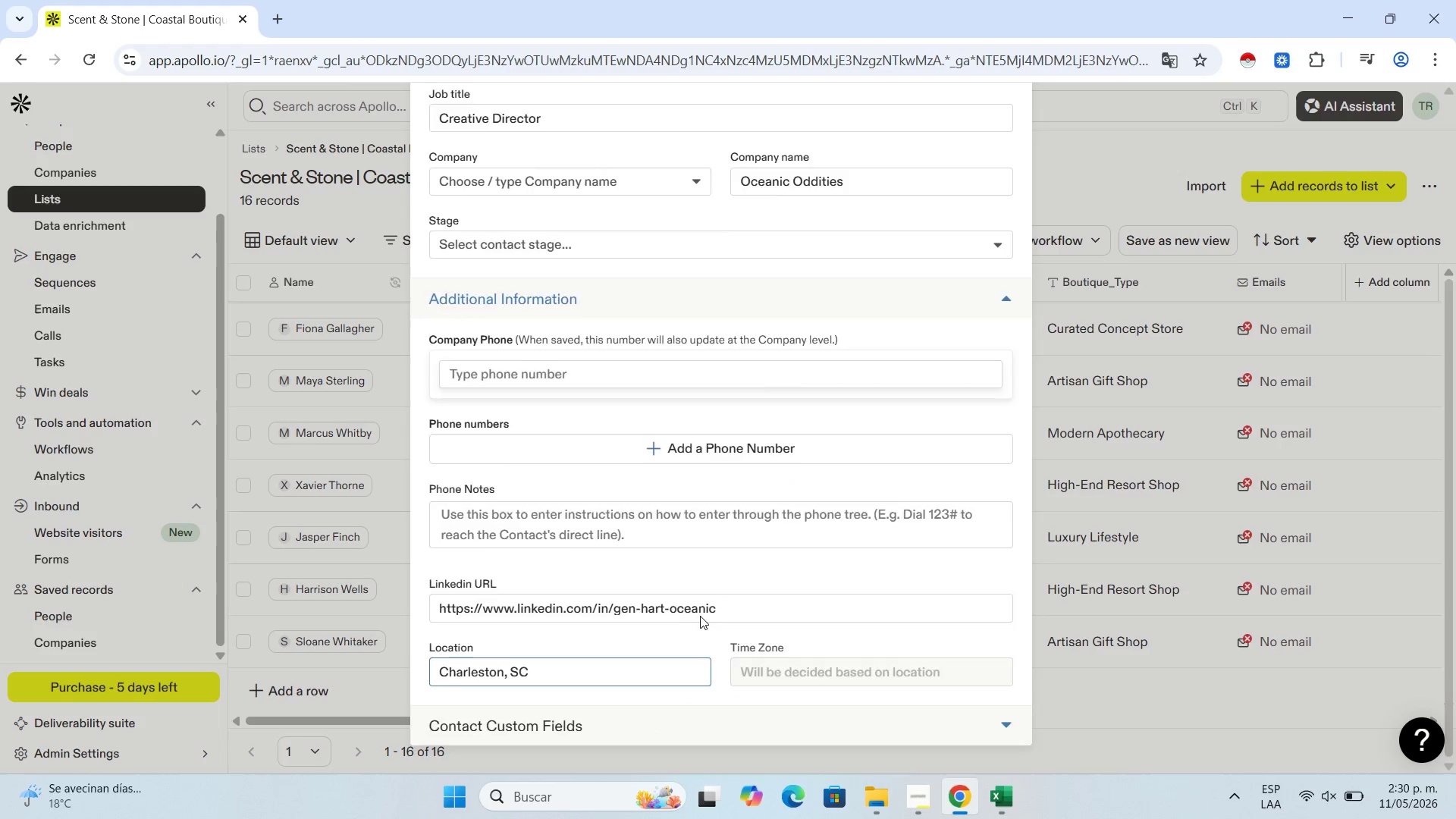 
scroll: coordinate [708, 613], scroll_direction: down, amount: 16.0
 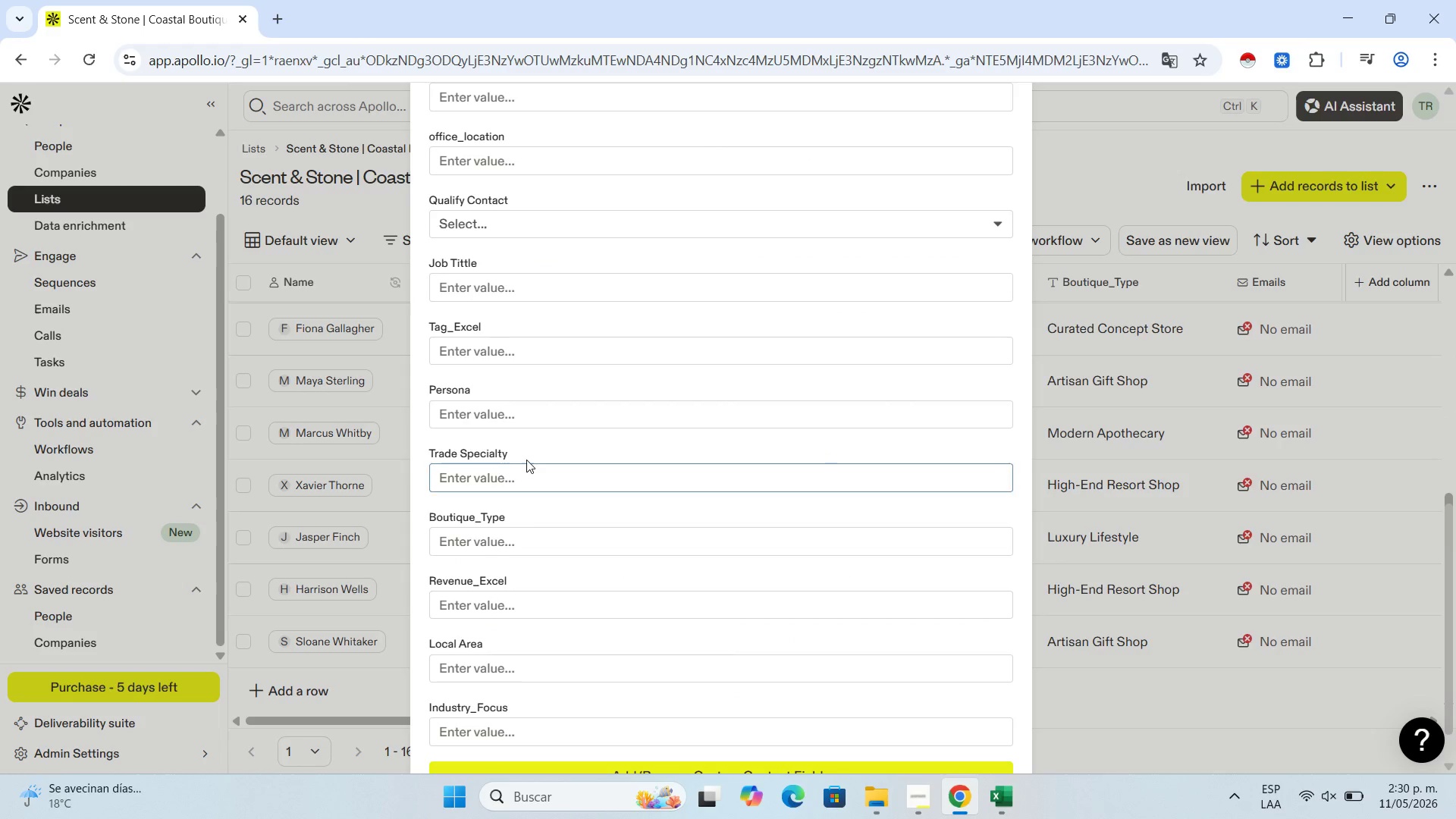 
left_click([532, 467])
 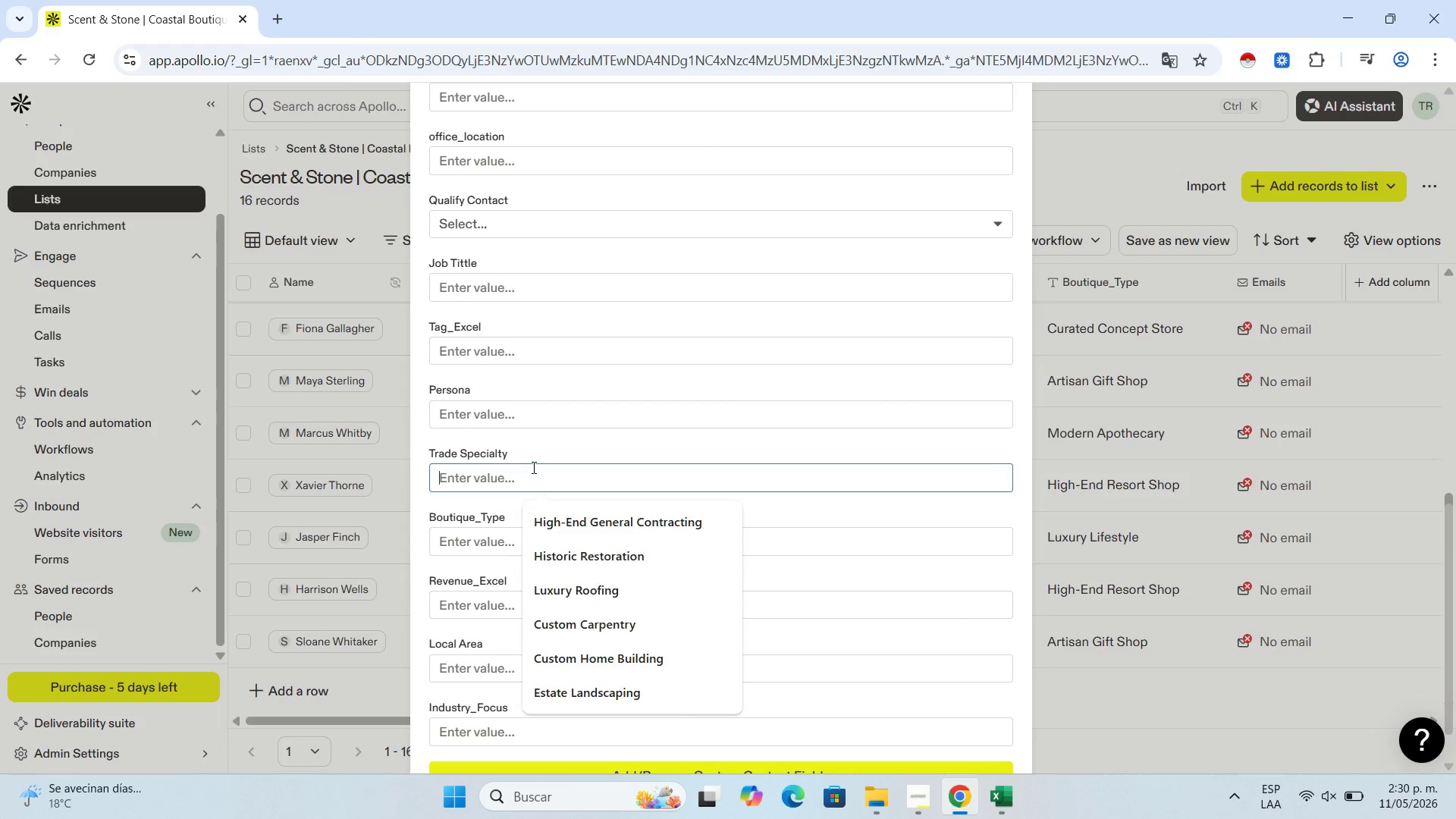 
key(Control+V)
 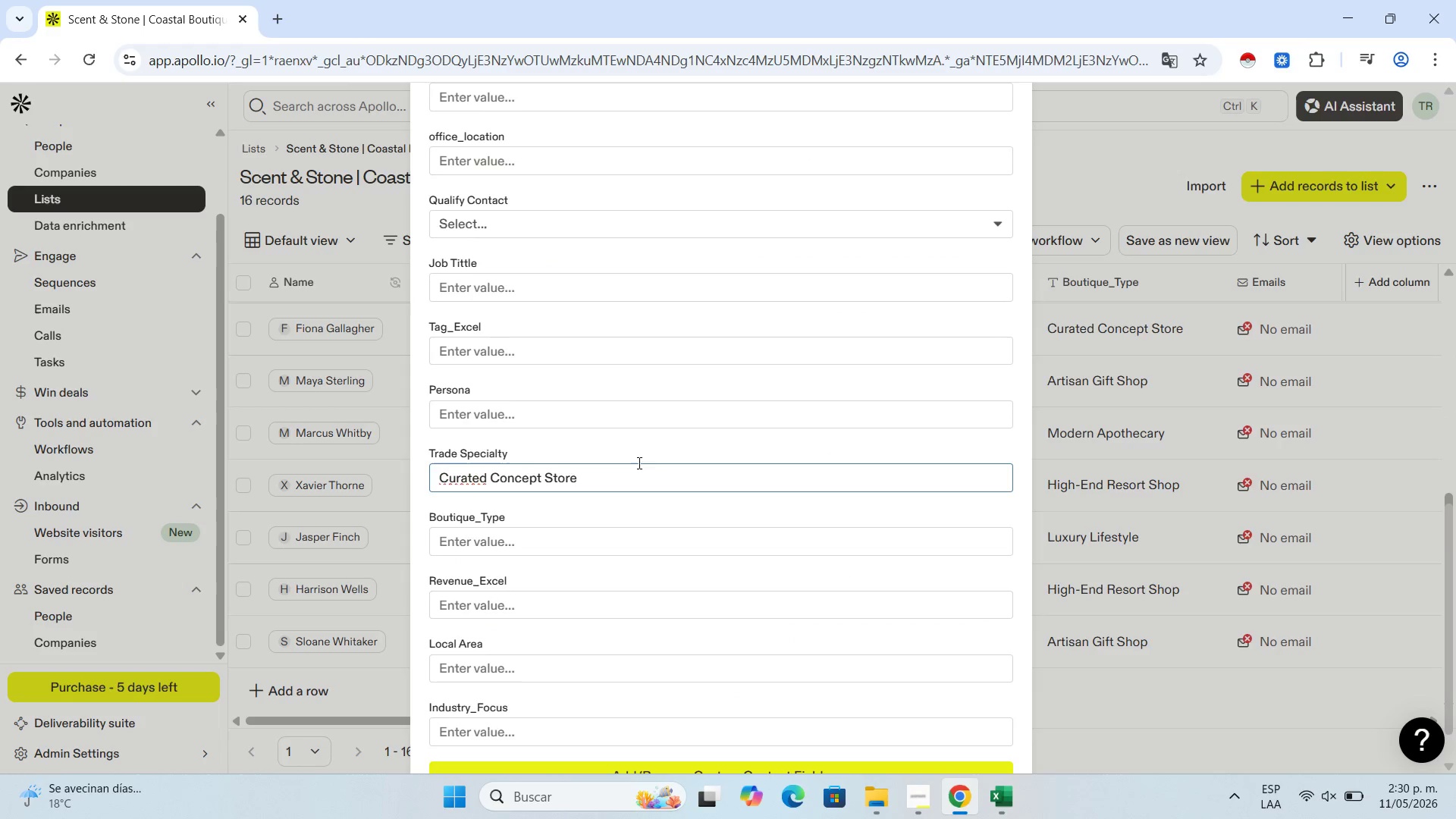 
scroll: coordinate [675, 559], scroll_direction: down, amount: 3.0
 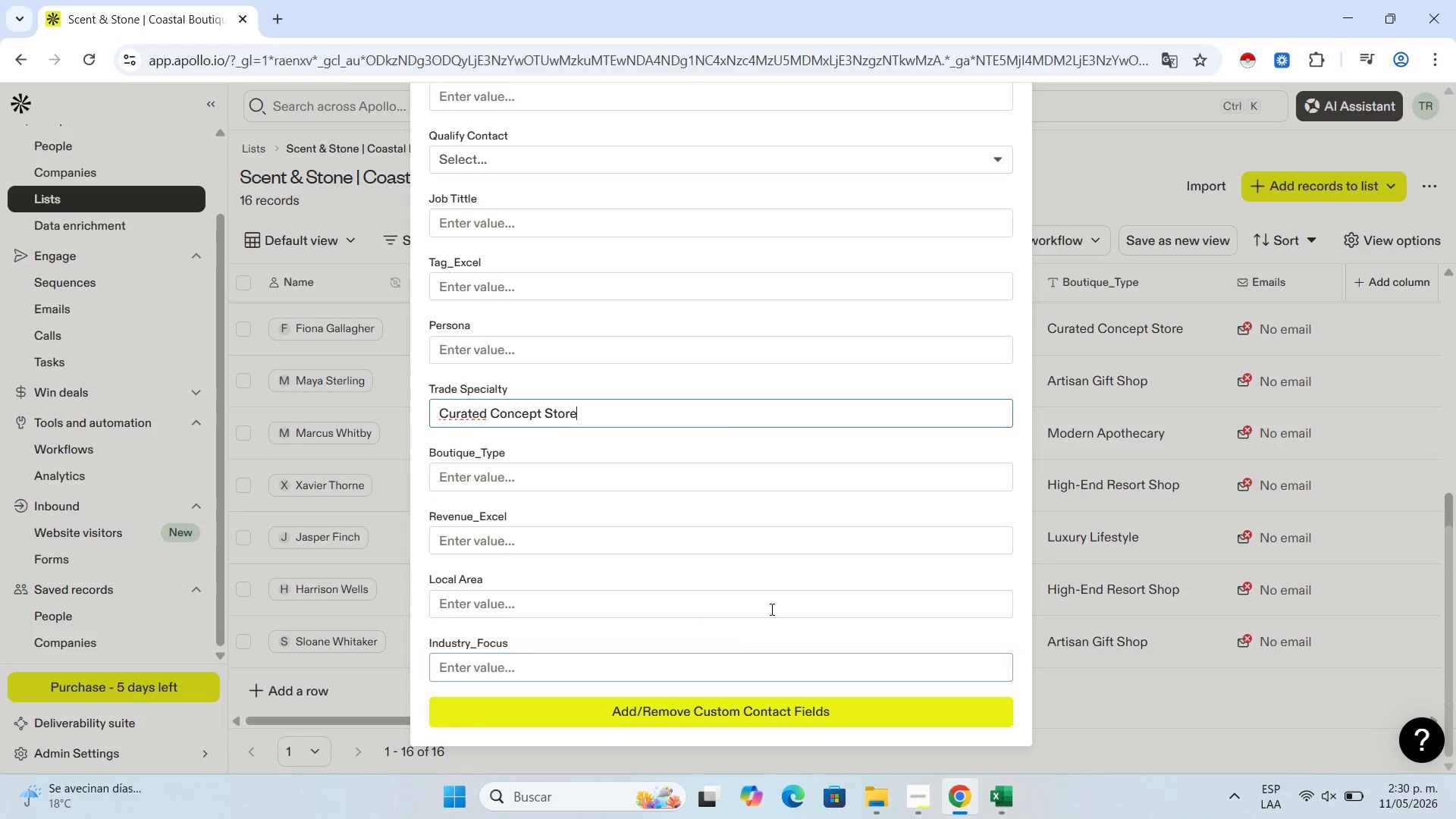 
scroll: coordinate [777, 552], scroll_direction: up, amount: 20.0
 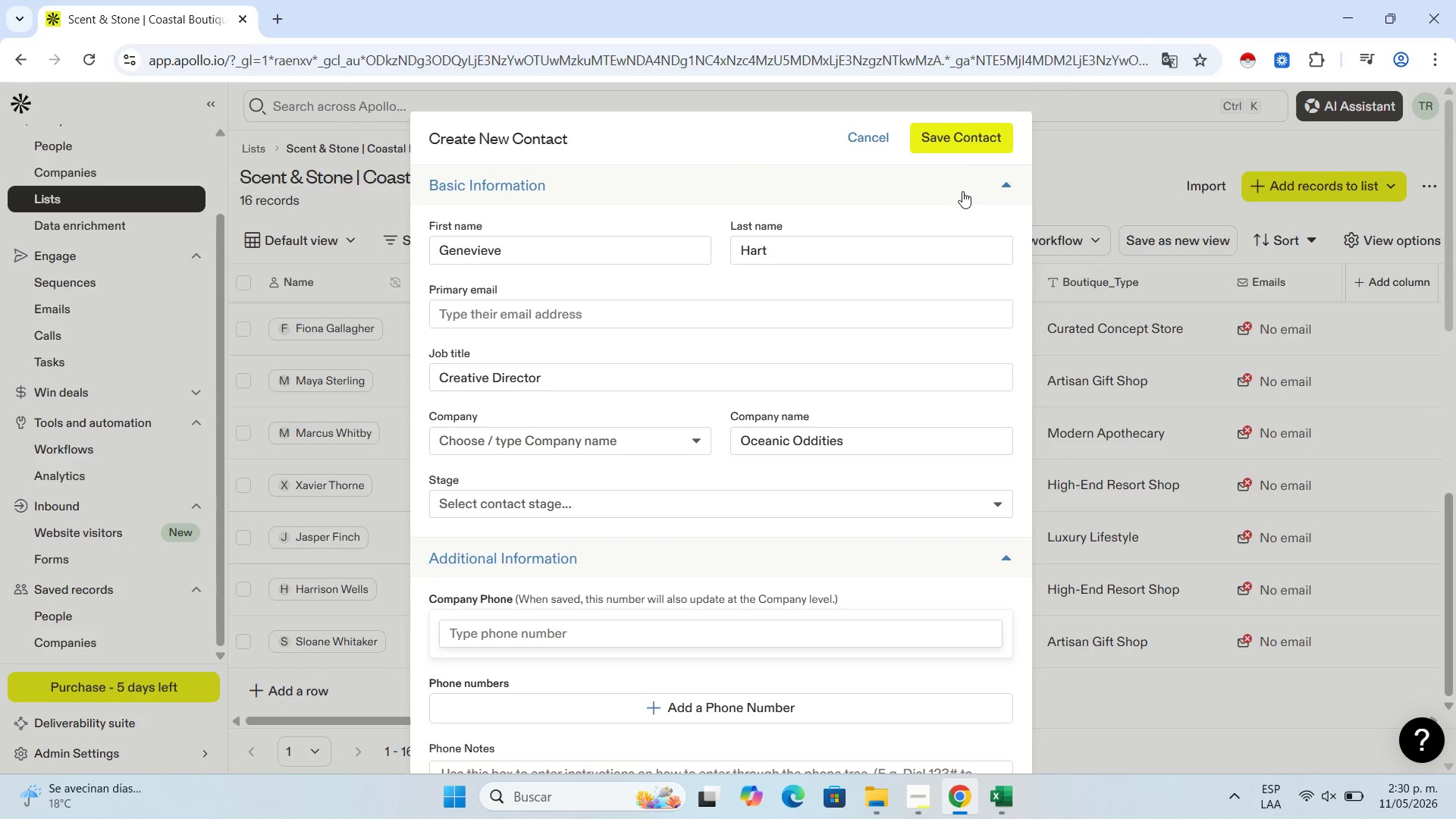 
left_click([980, 135])
 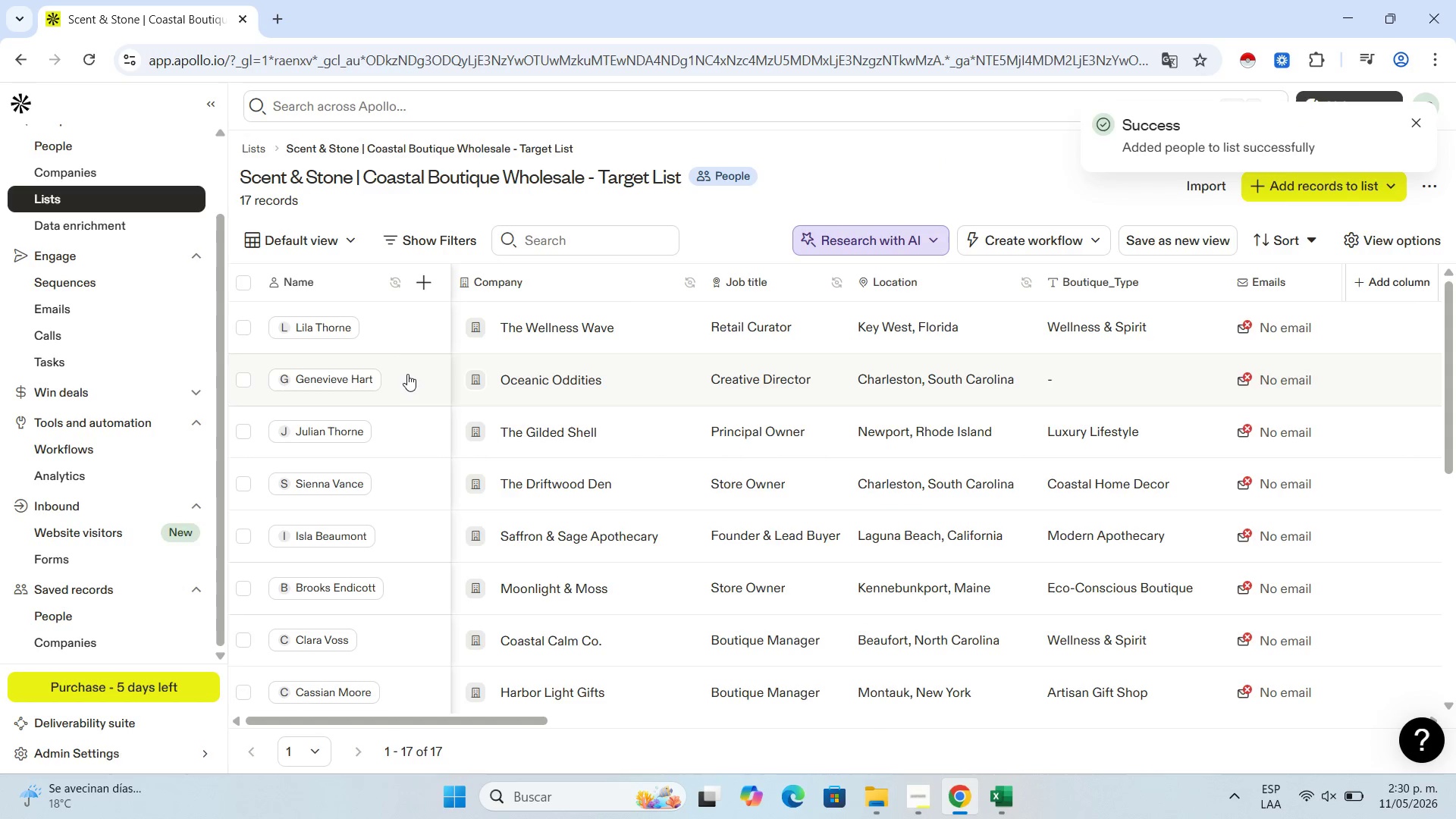 
wait(7.53)
 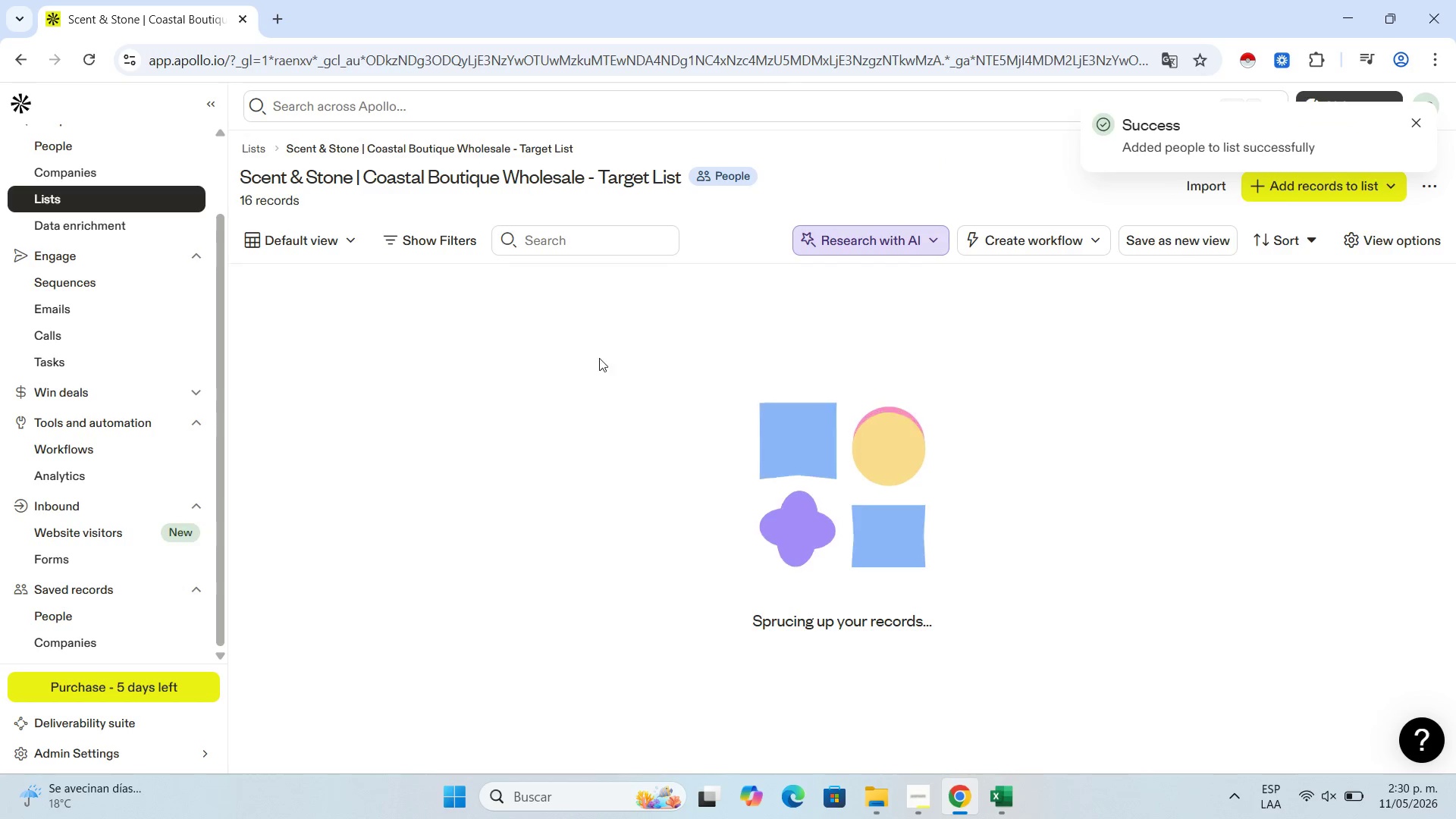 
scroll: coordinate [394, 457], scroll_direction: down, amount: 13.0
 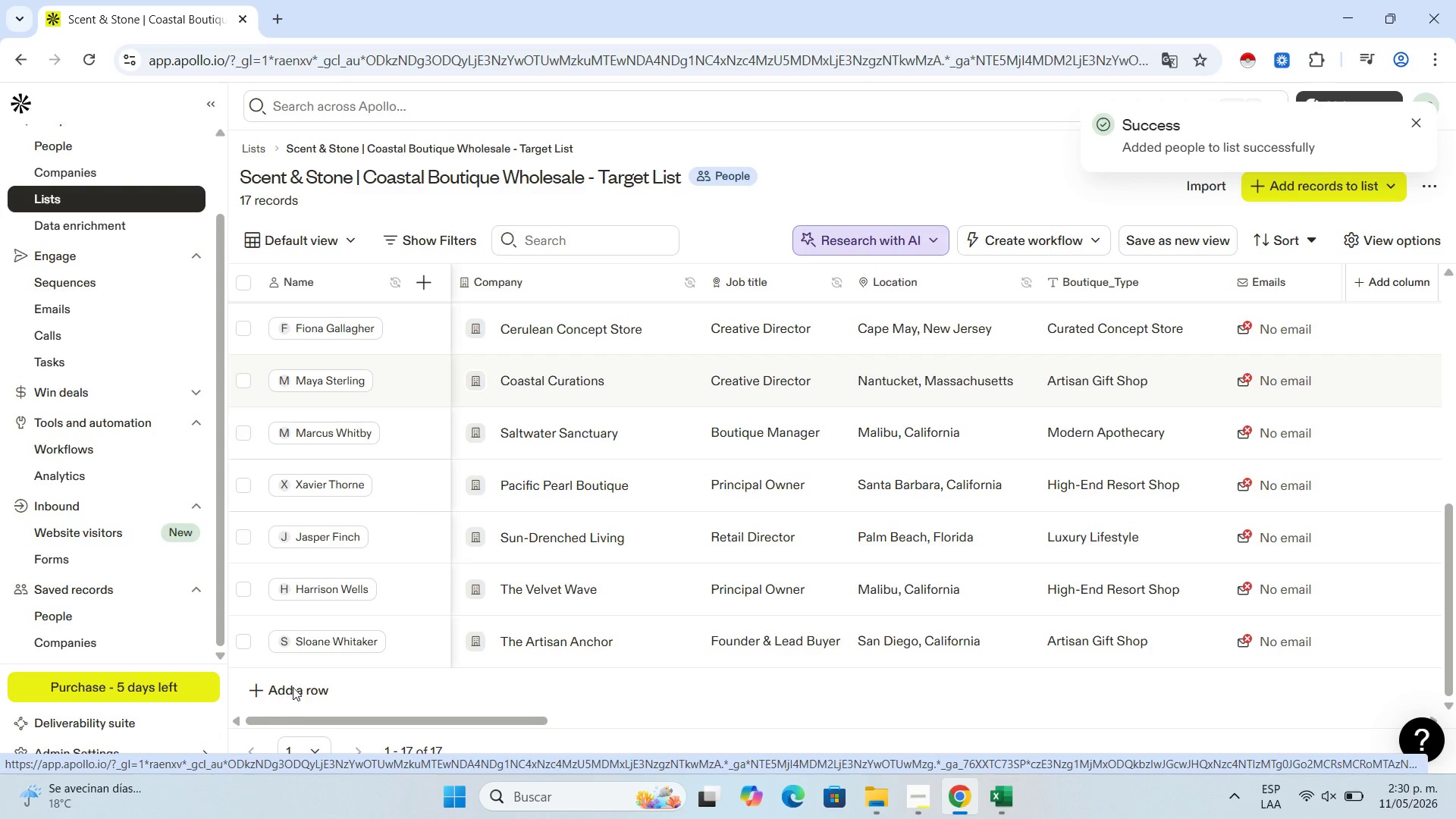 
left_click([293, 686])
 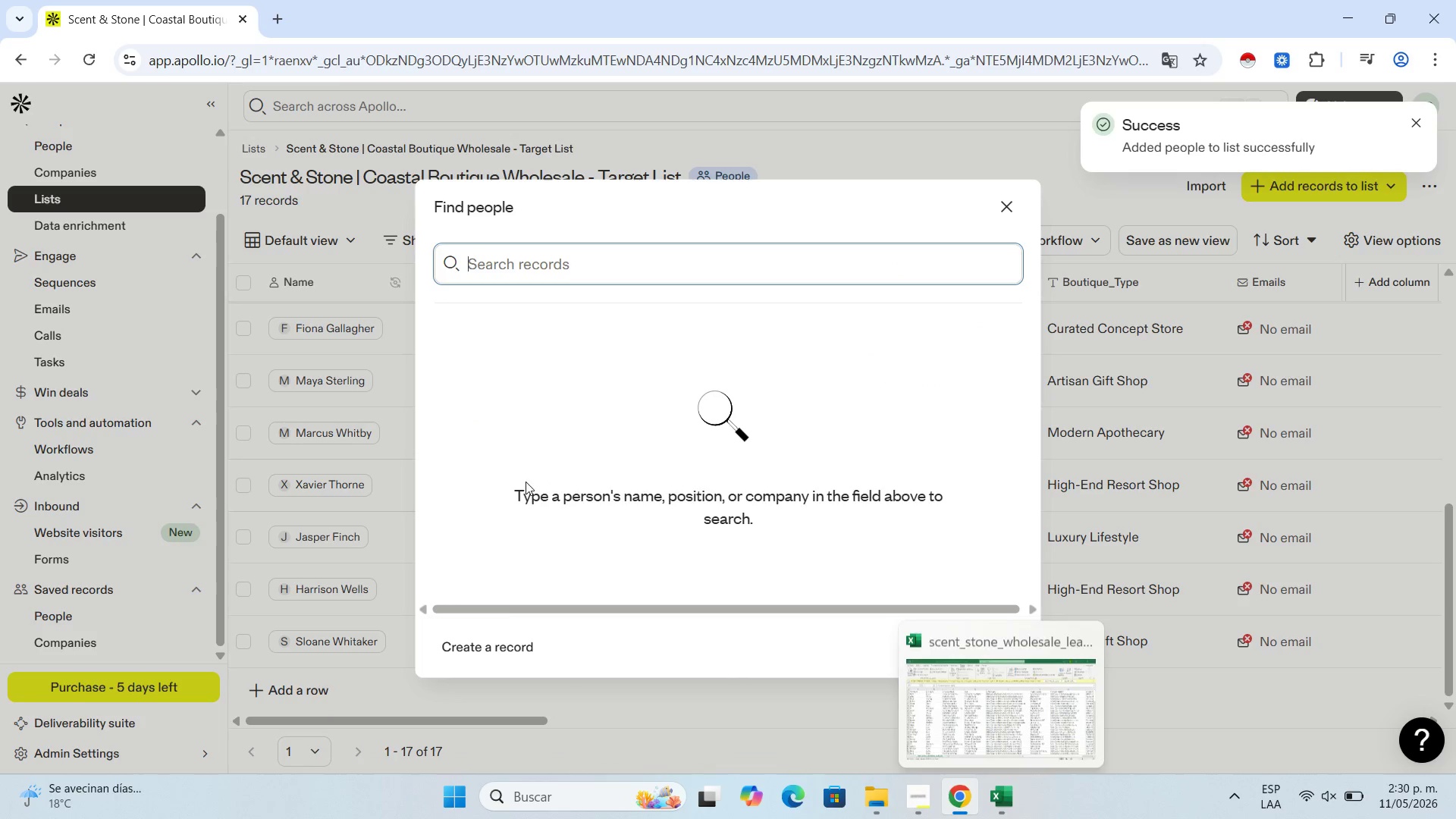 
left_click([511, 648])
 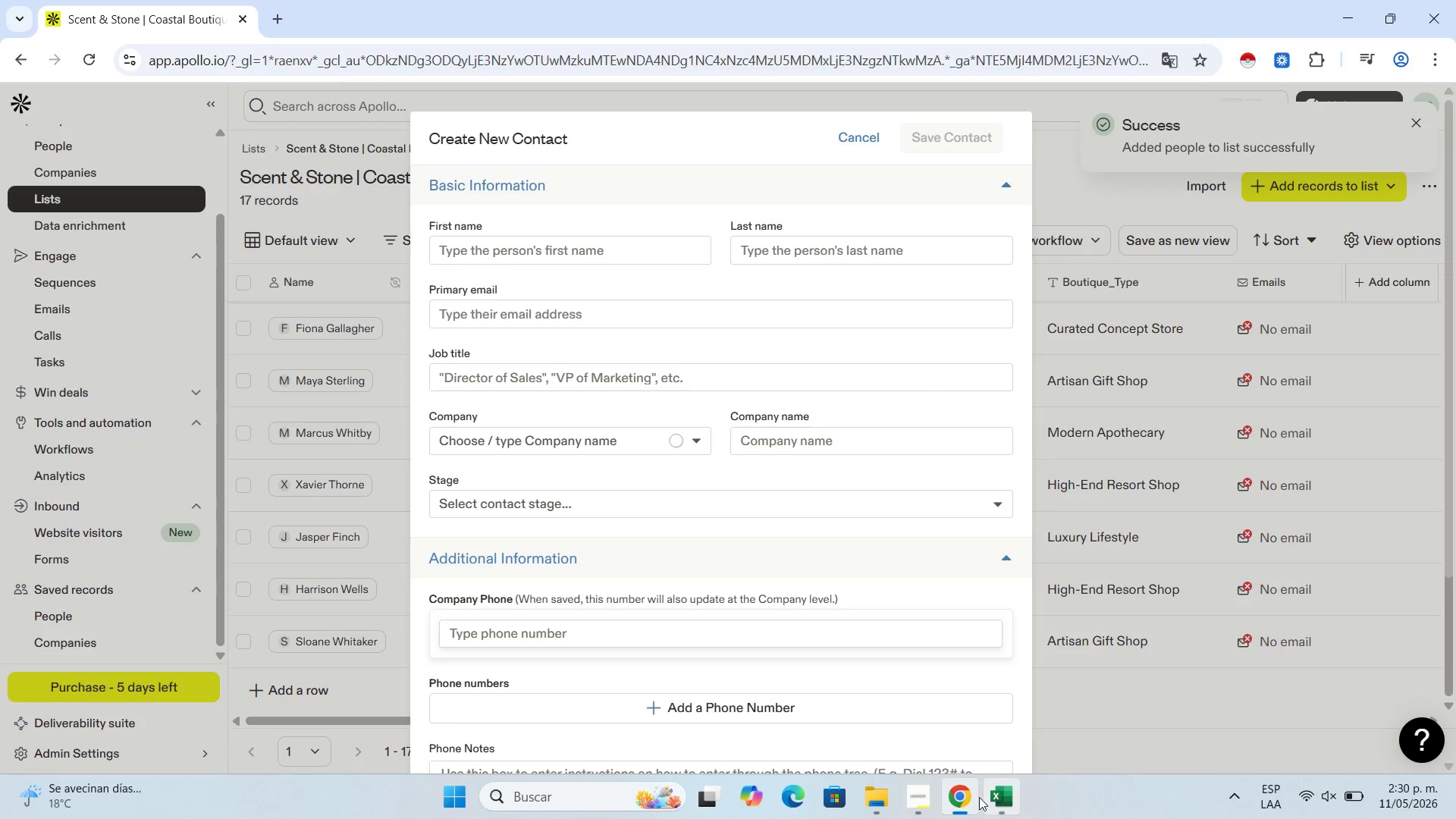 
left_click([1009, 797])
 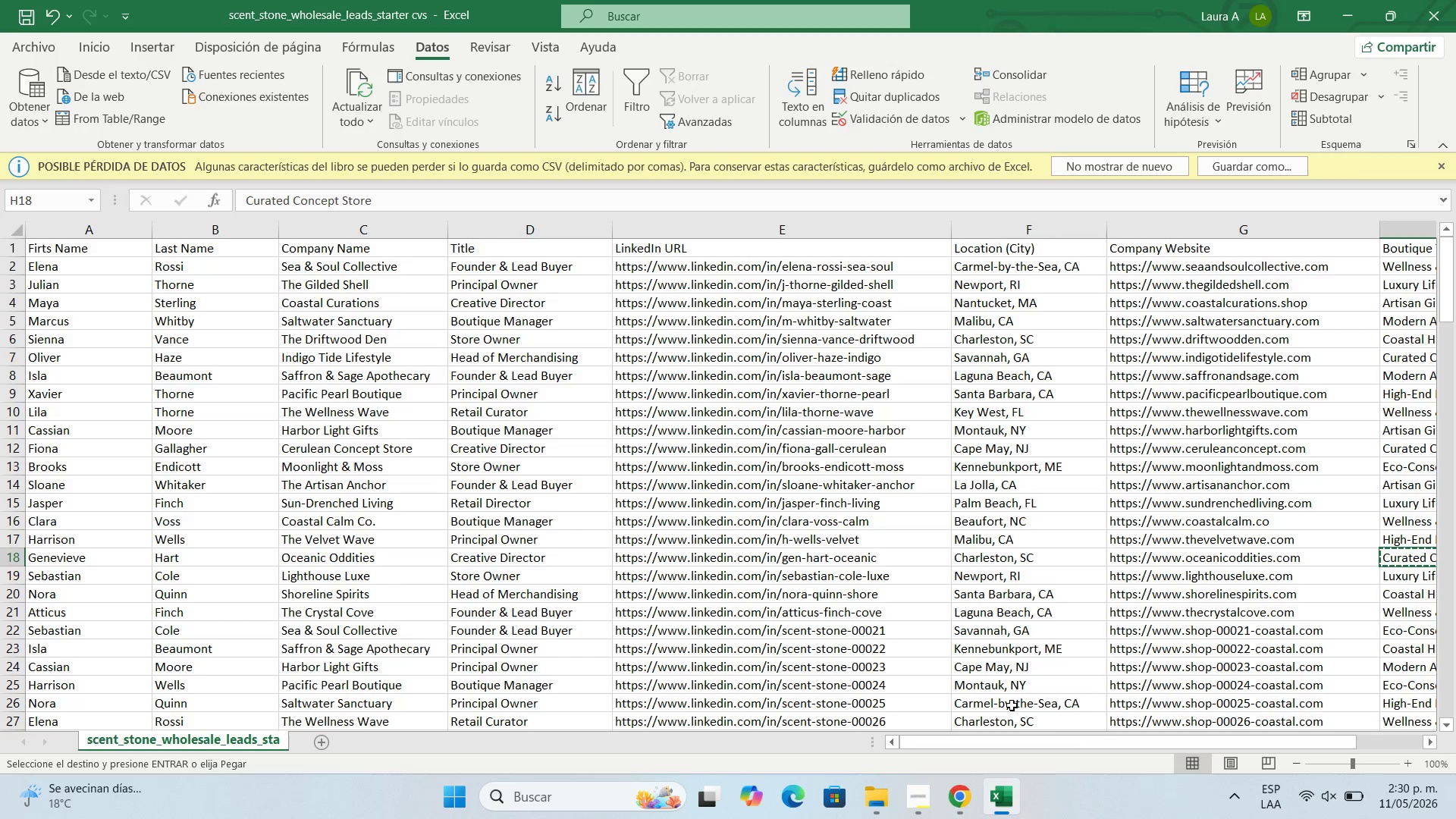 
key(ArrowDown)
 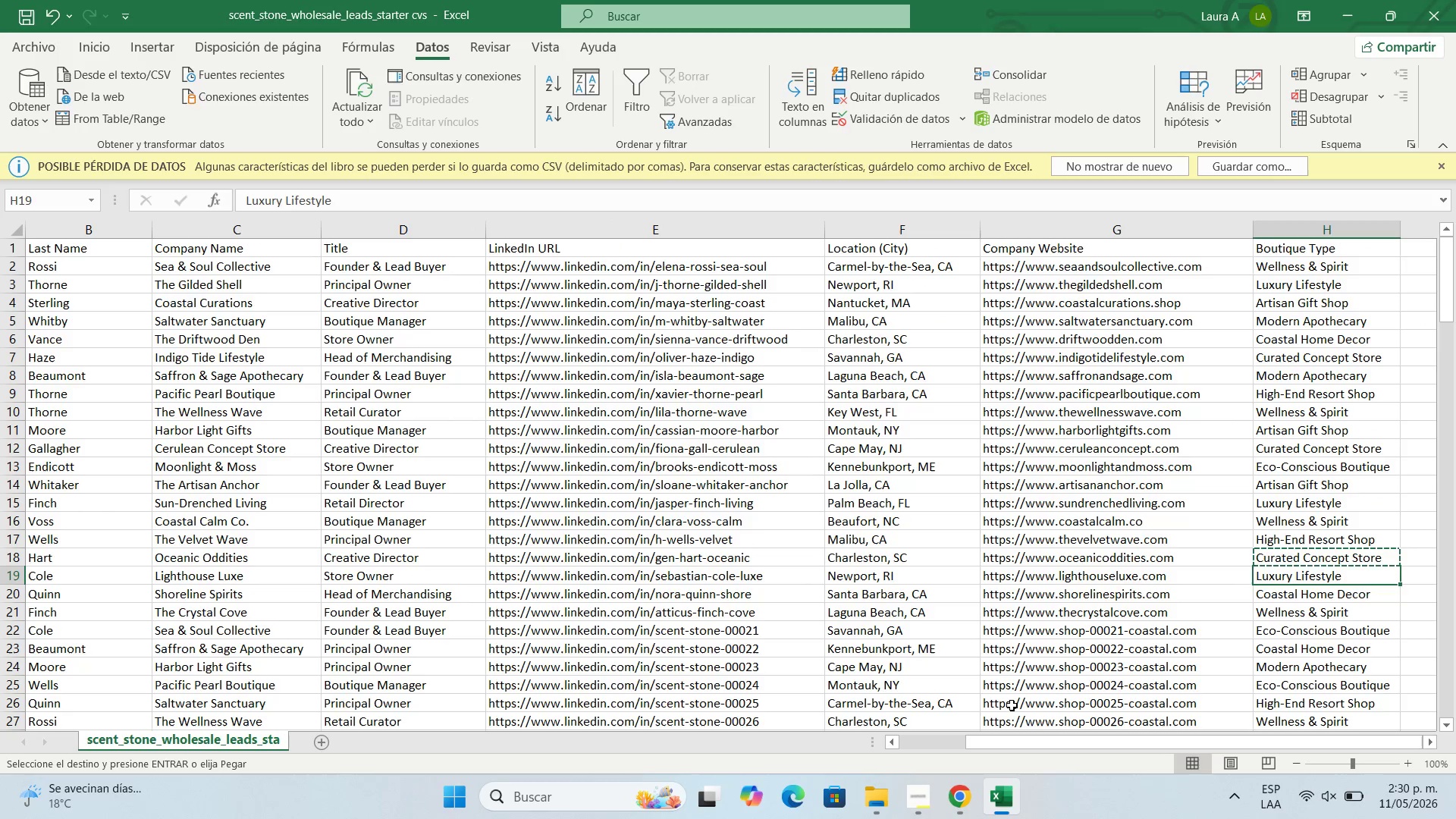 
hold_key(key=ArrowLeft, duration=1.12)
 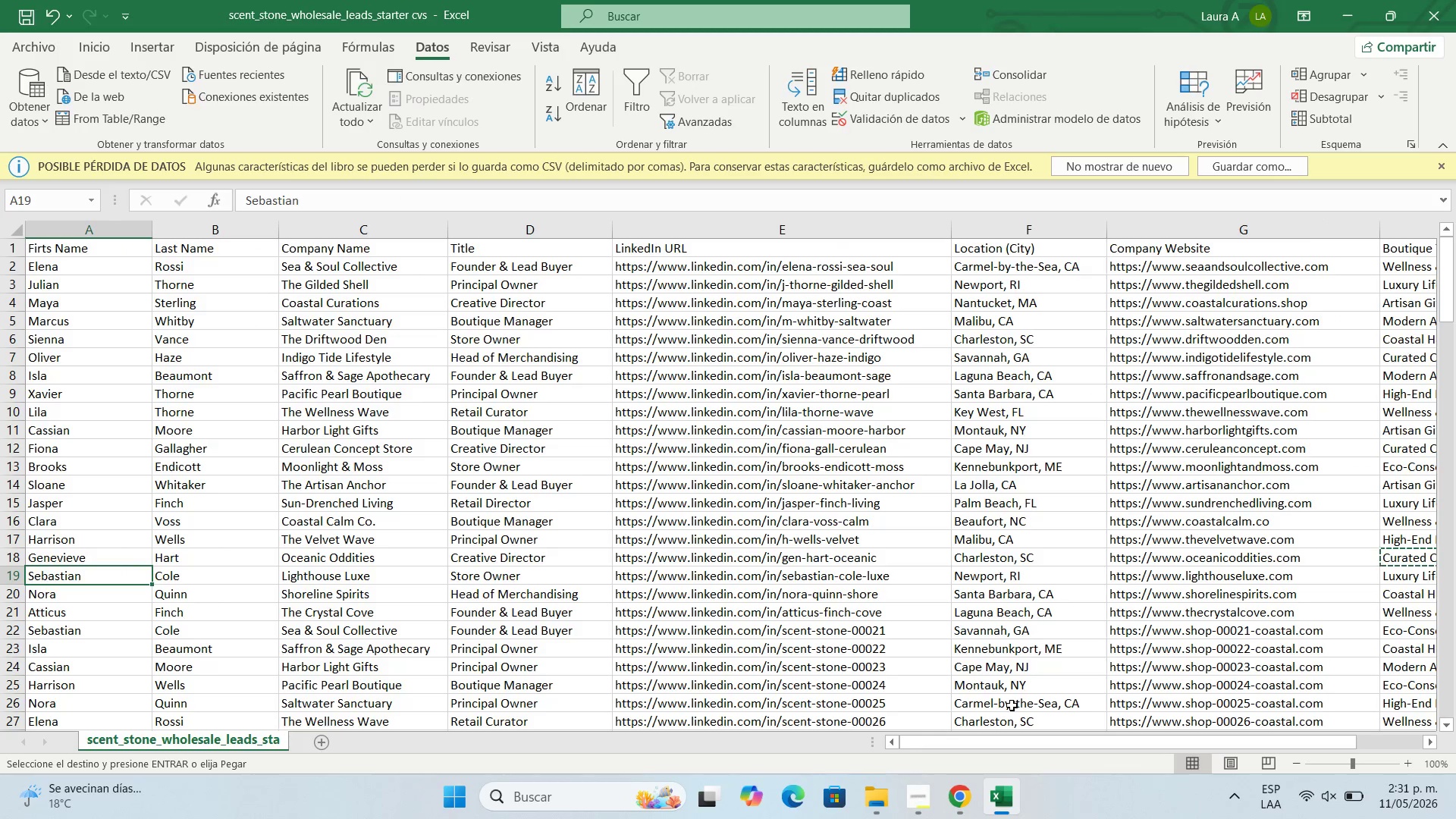 
key(Control+C)
 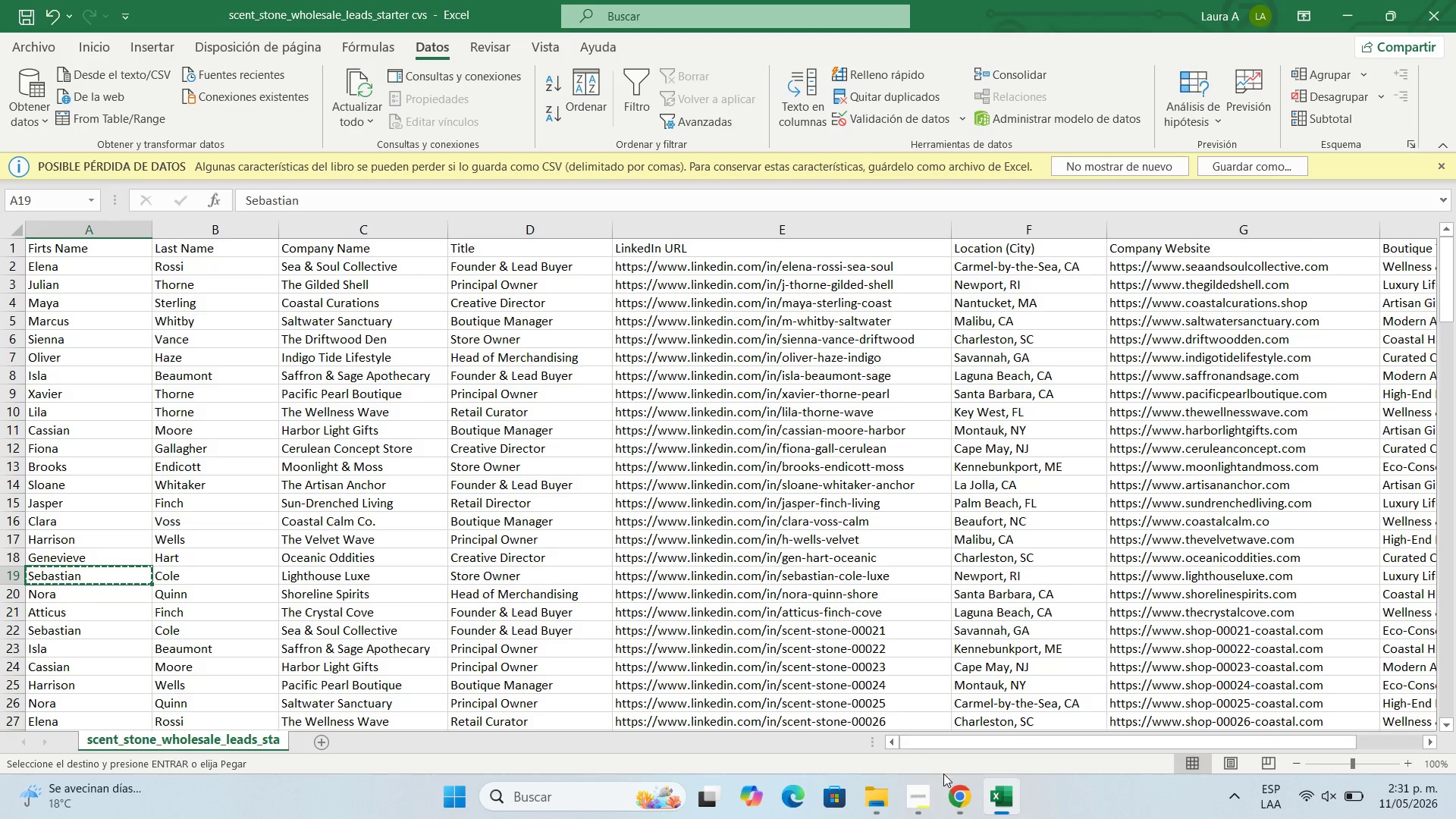 
left_click([958, 797])
 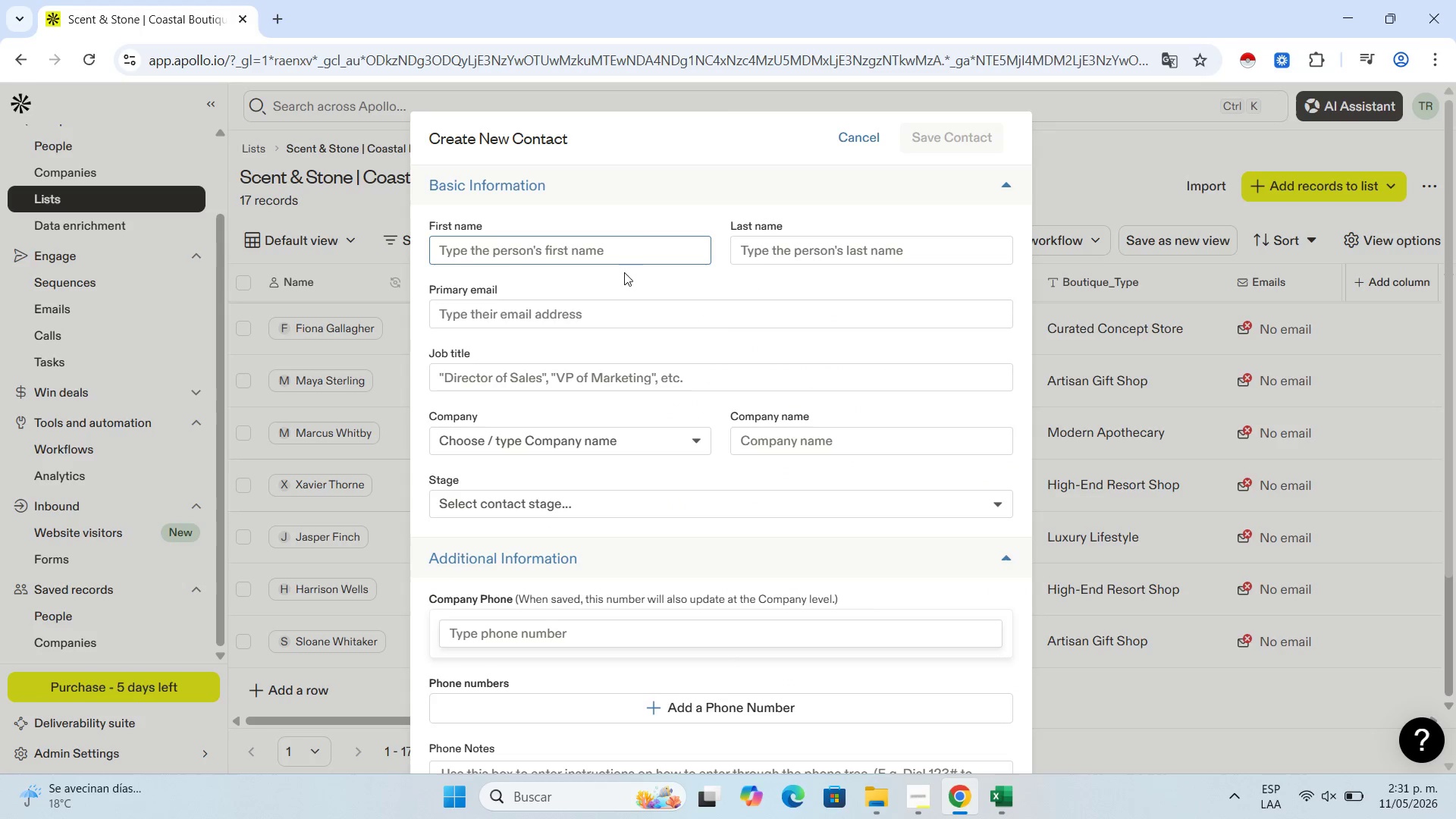 
left_click([620, 262])
 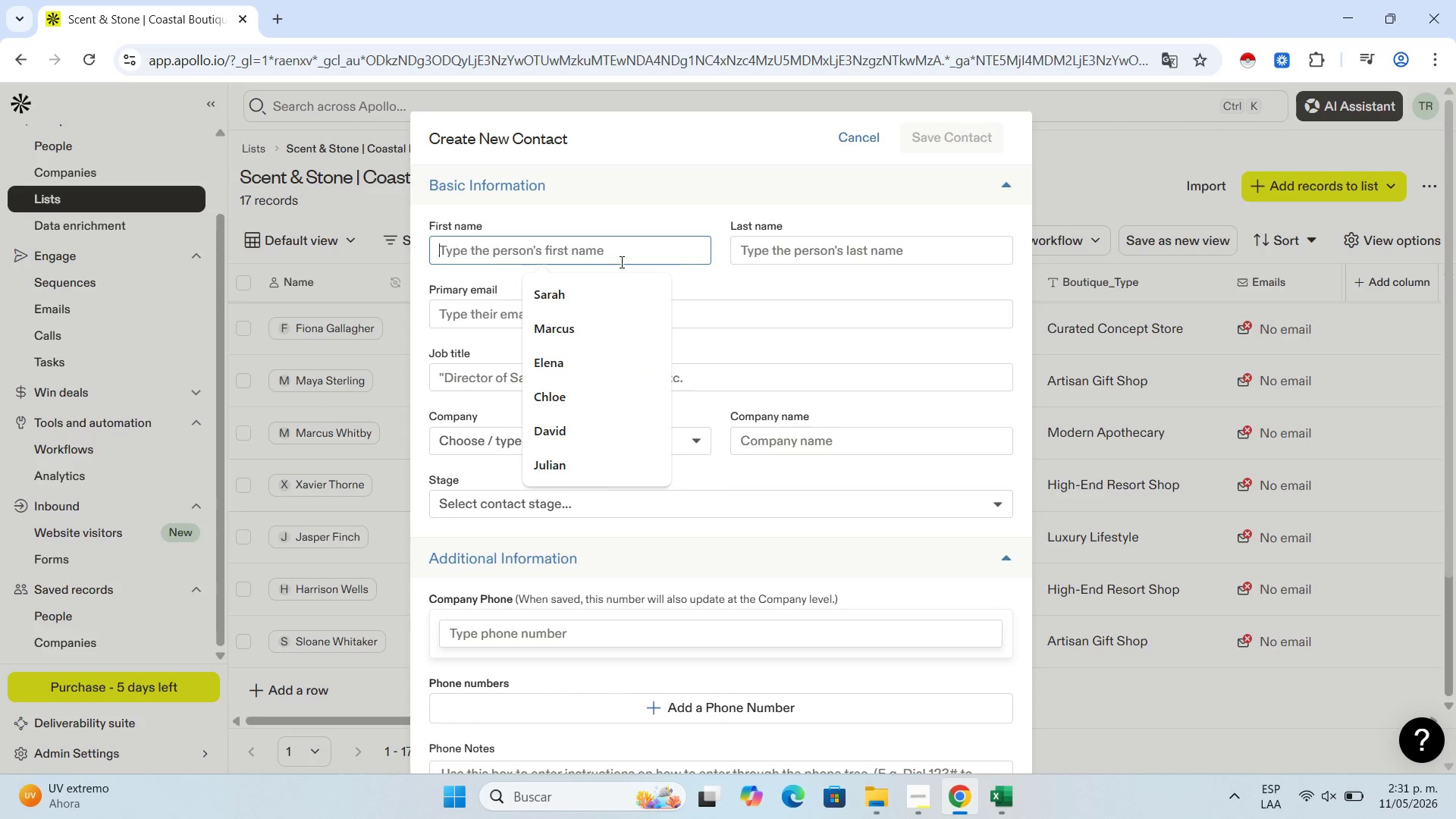 
key(Control+V)
 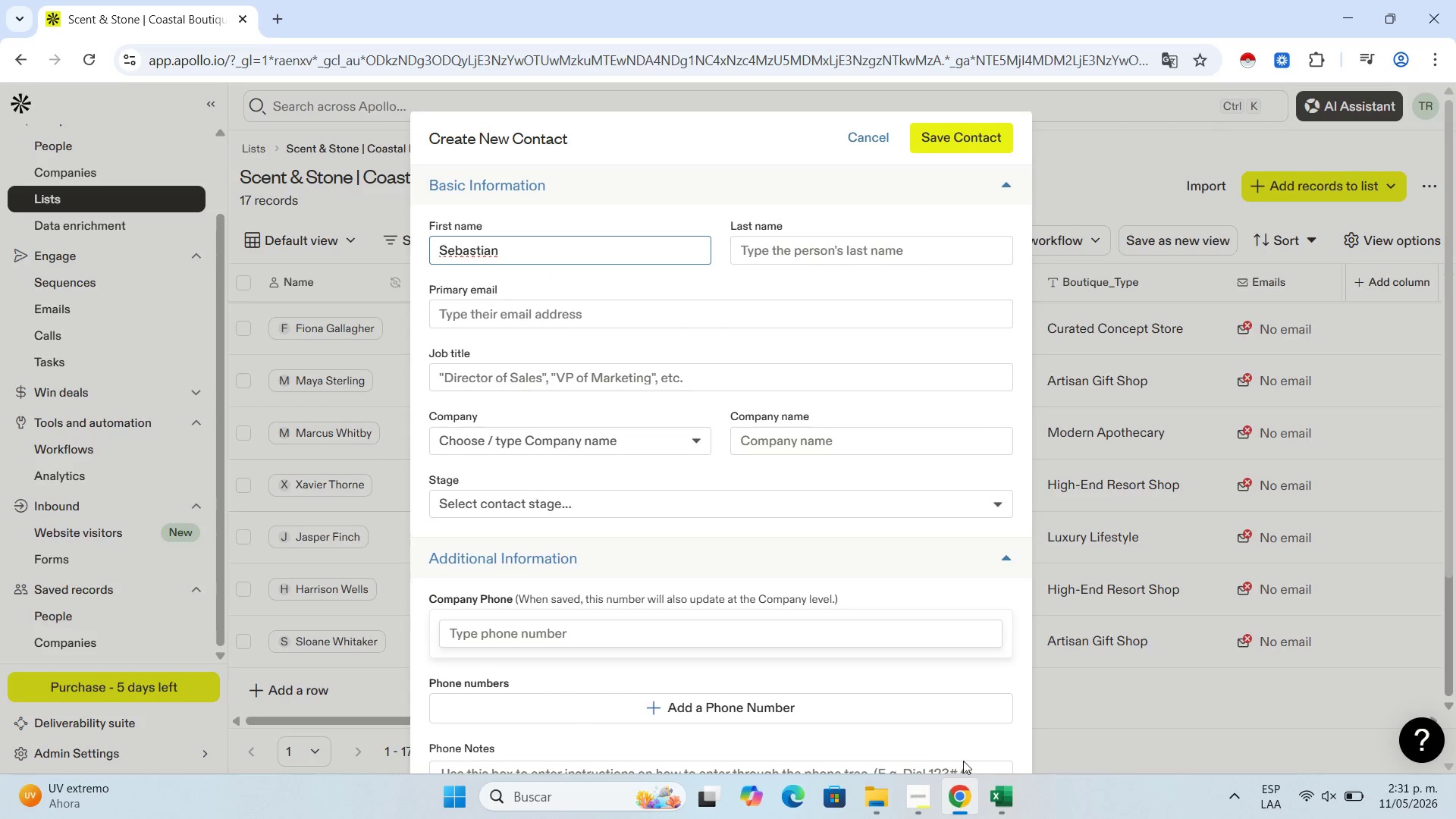 
left_click([1002, 805])
 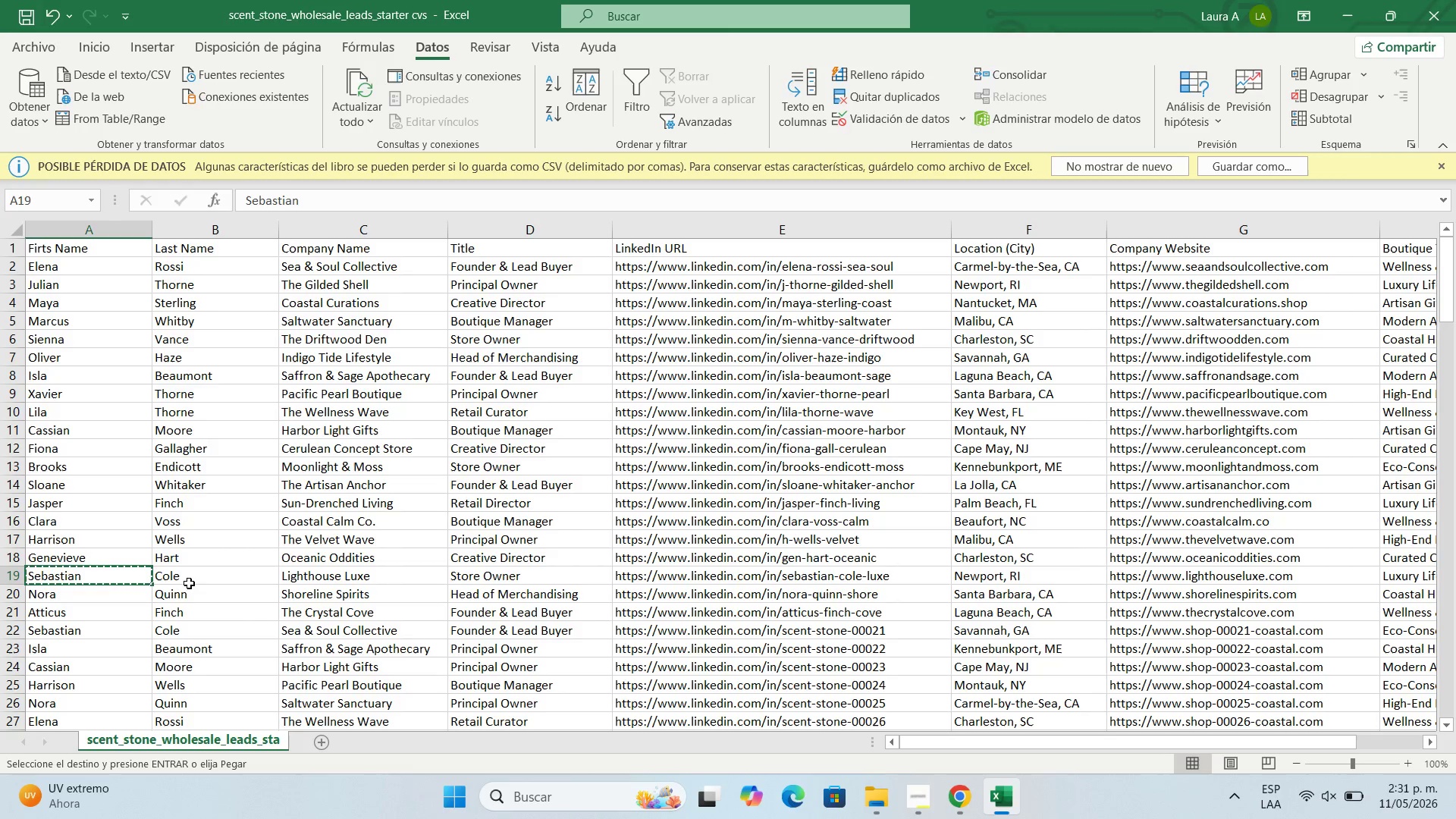 
left_click([194, 570])
 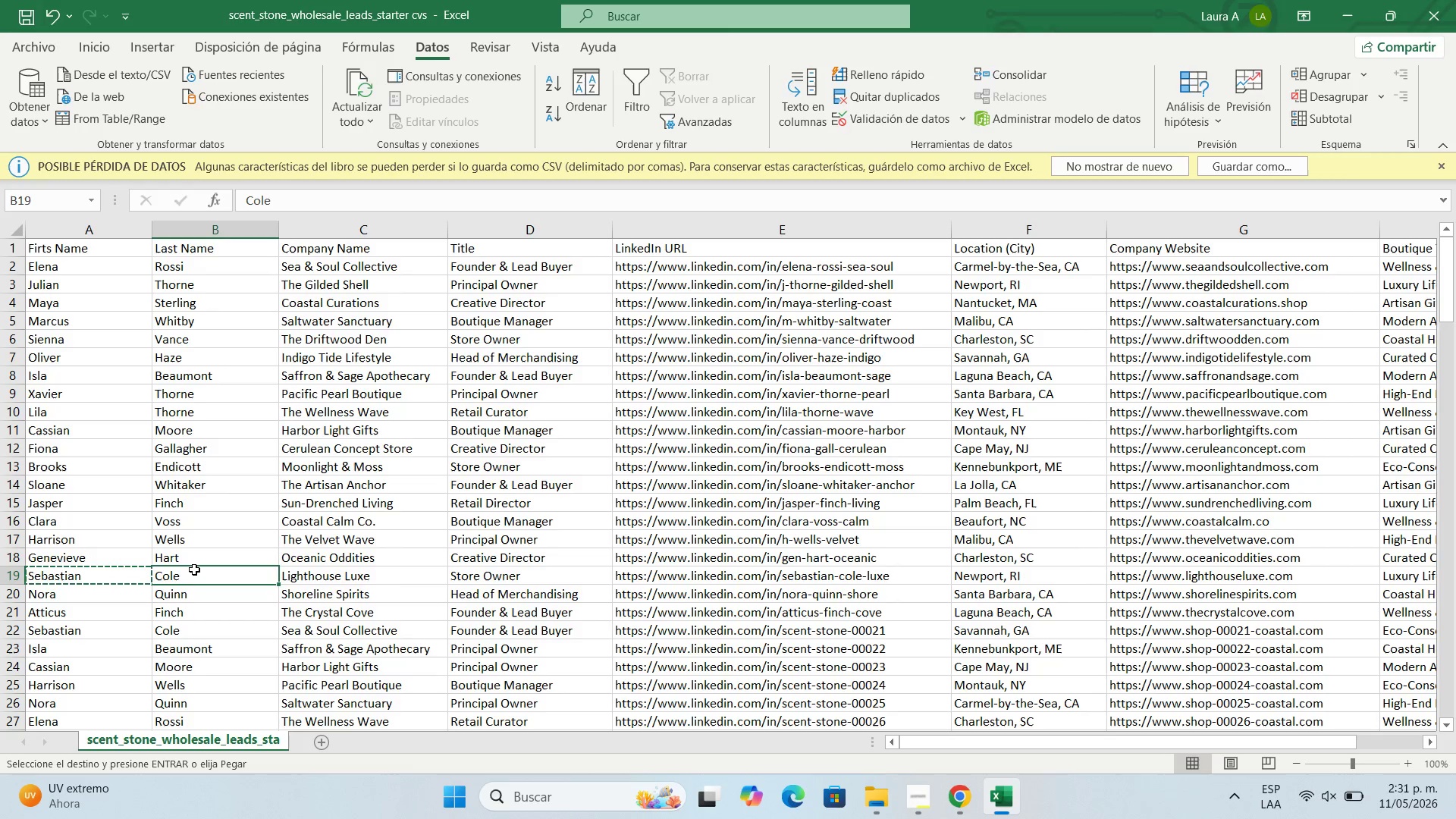 
hold_key(key=ControlLeft, duration=0.77)
 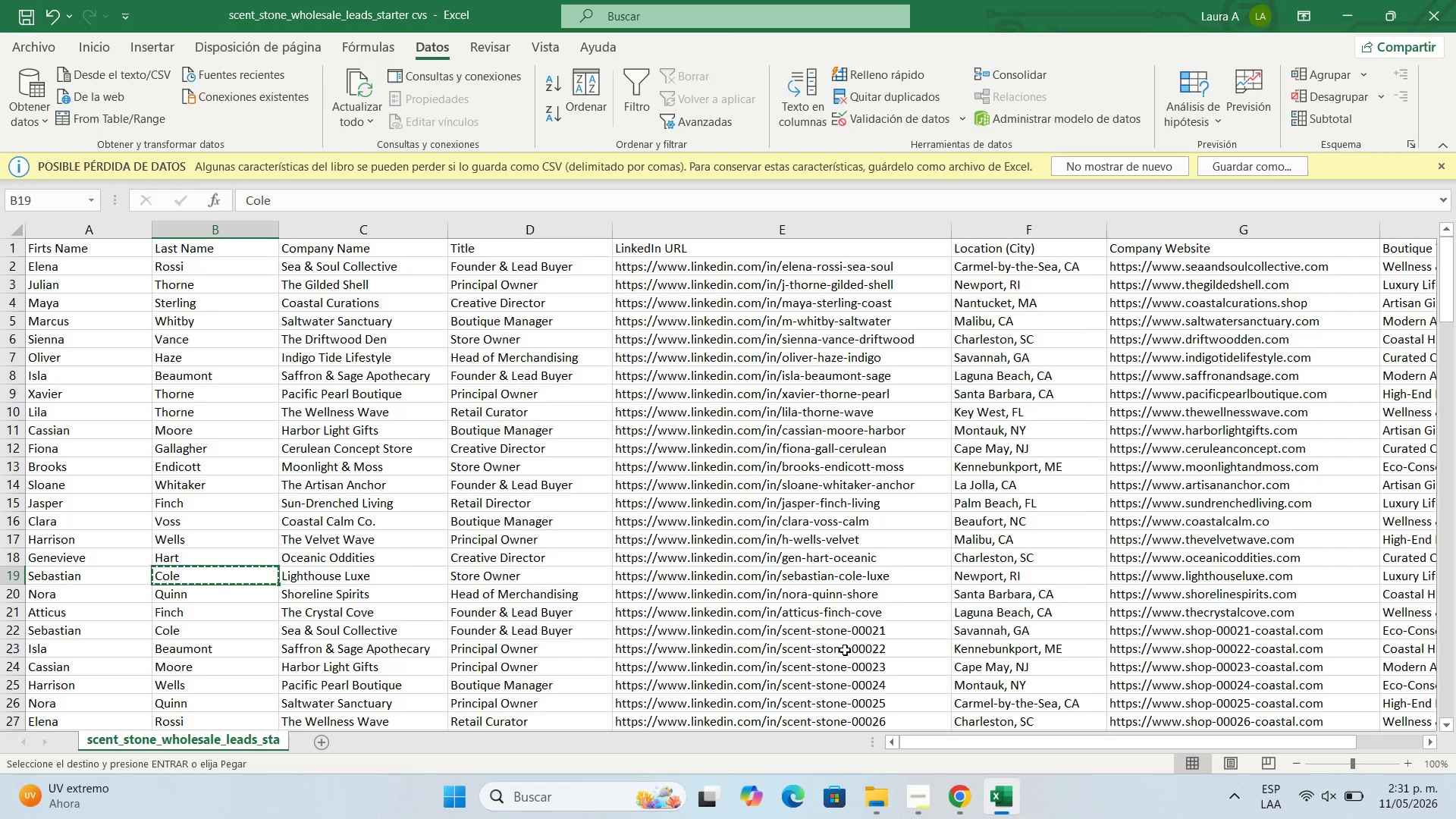 
hold_key(key=C, duration=0.33)
 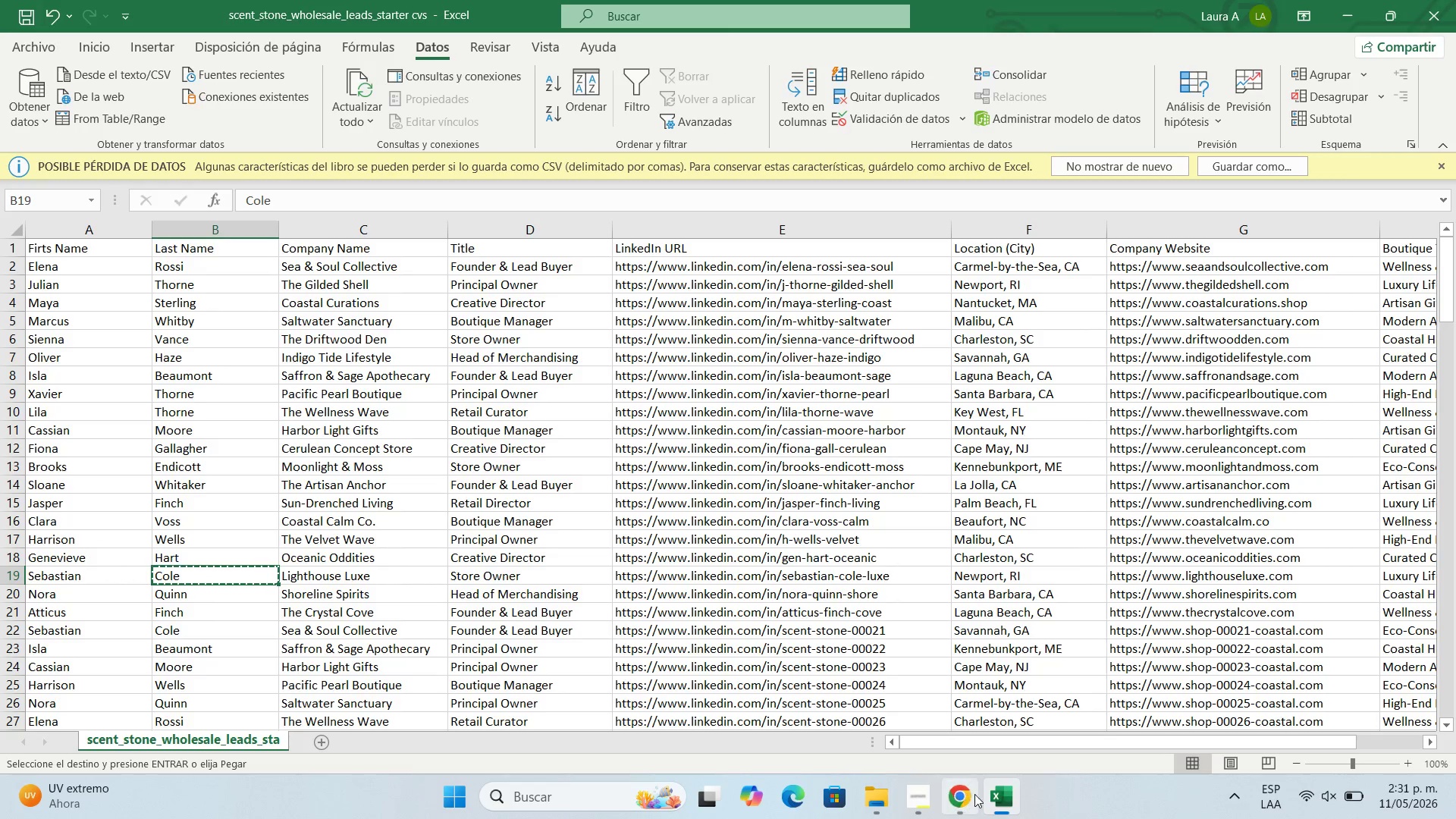 
left_click([959, 793])
 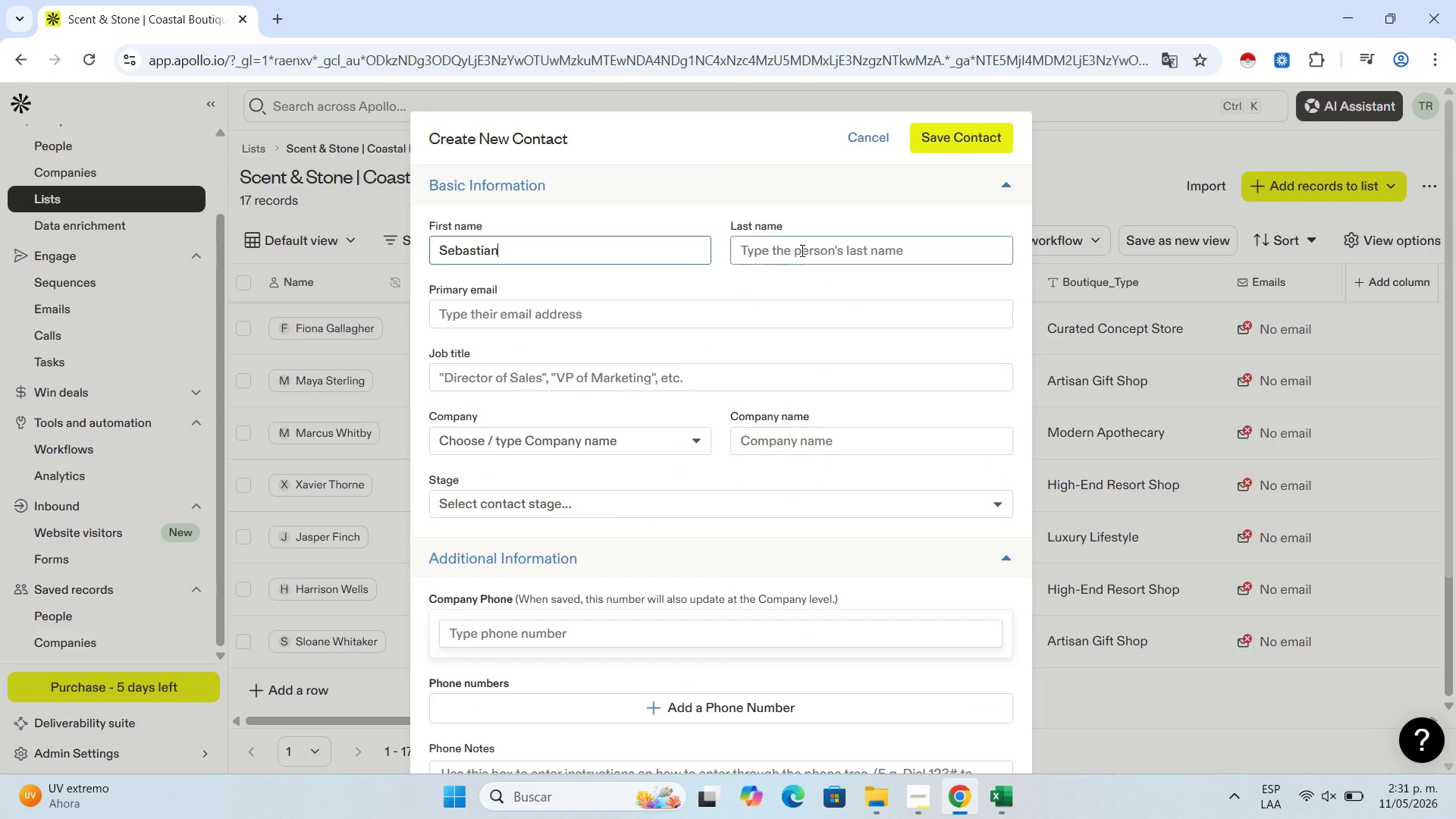 
left_click([801, 250])
 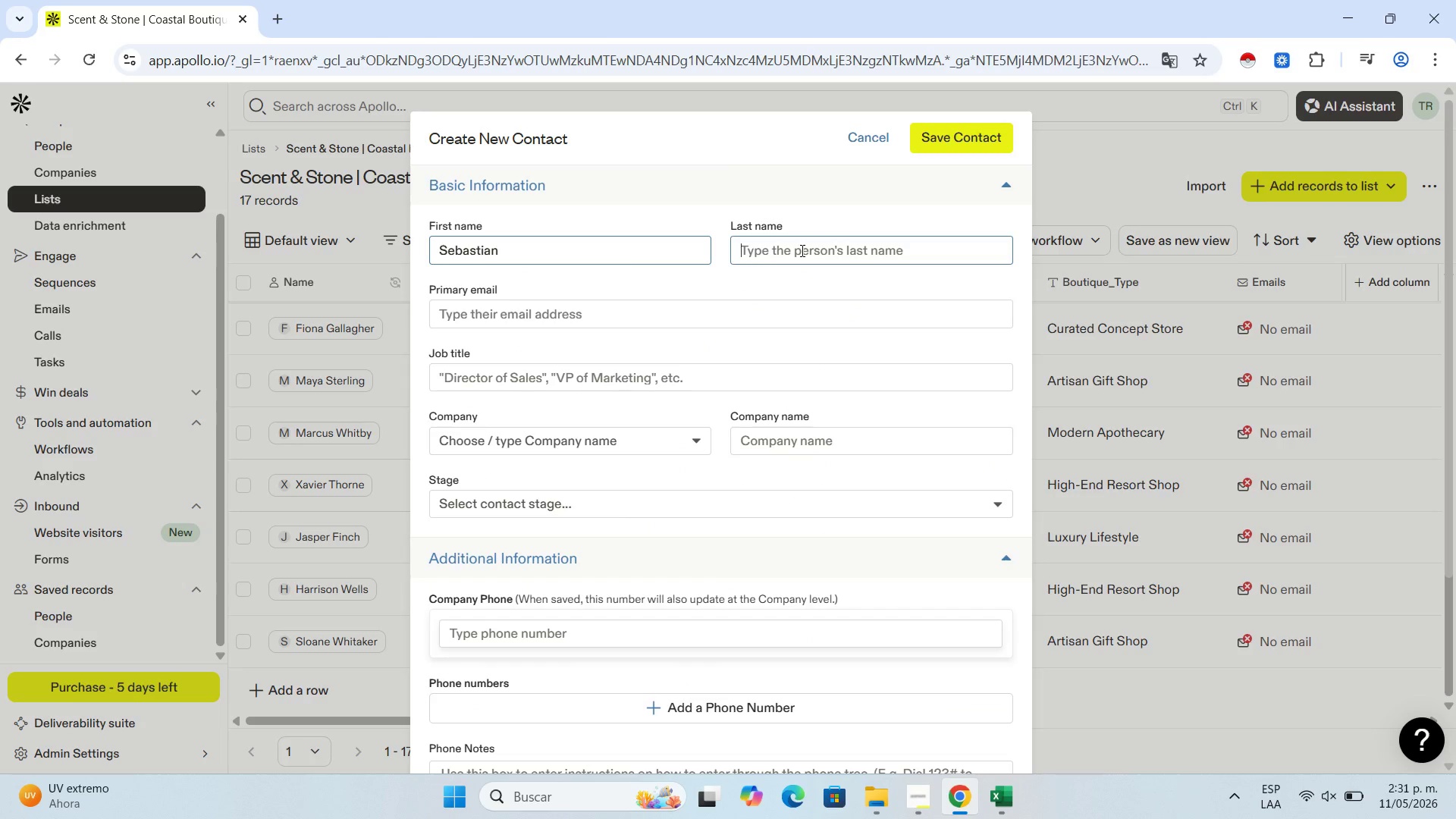 
key(Control+V)
 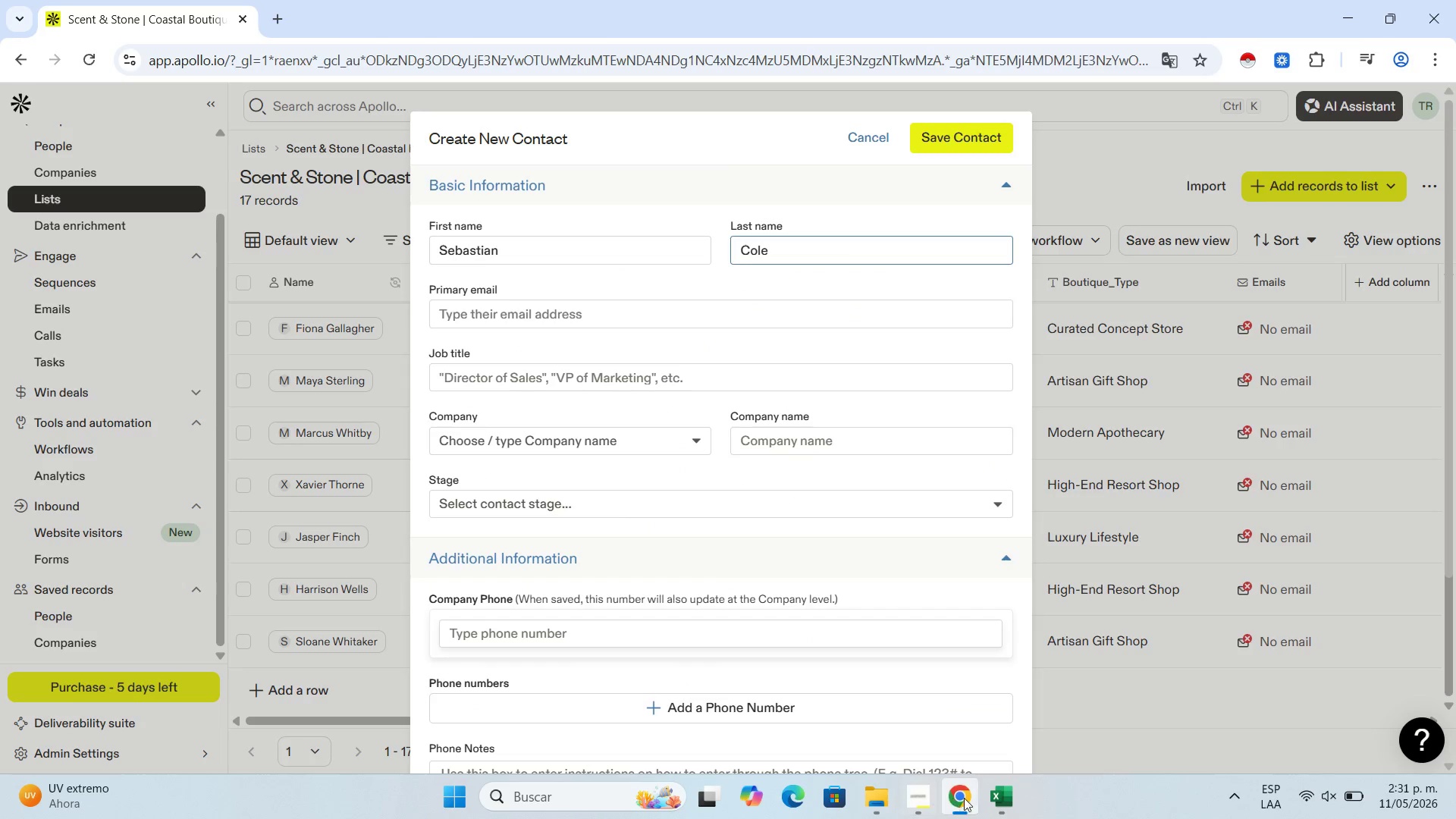 
left_click([1004, 800])
 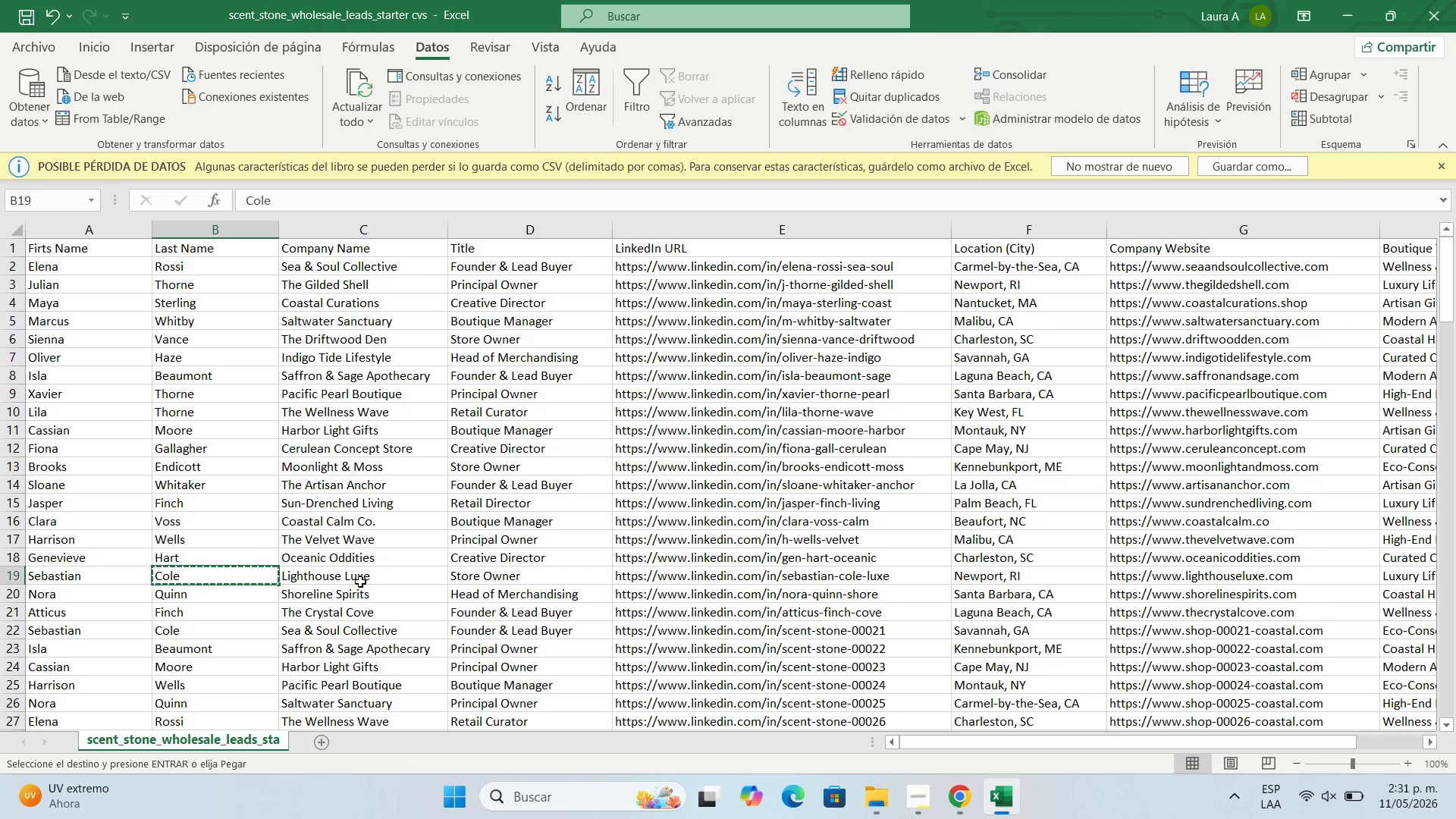 
left_click([360, 576])
 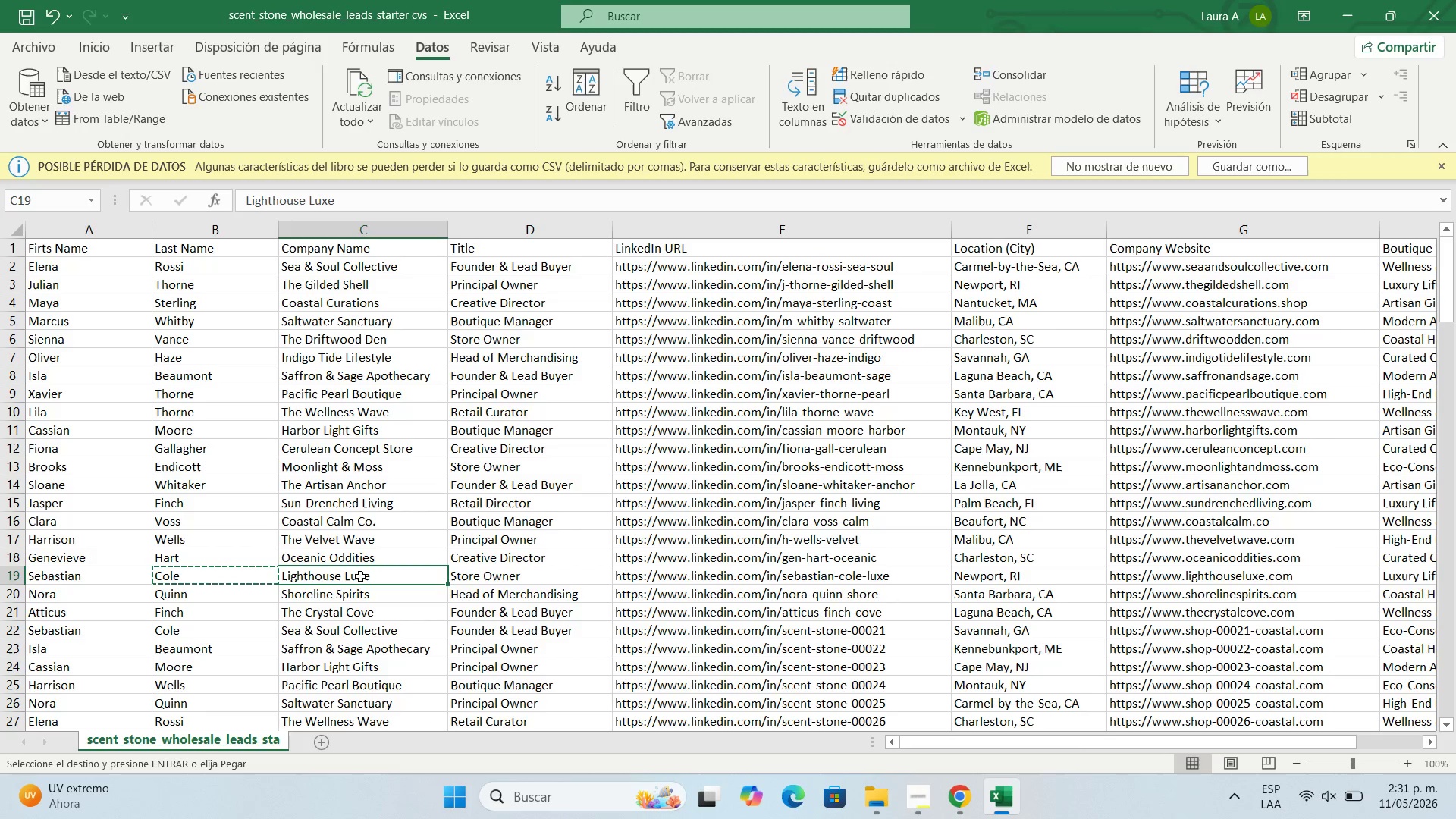 
key(Control+C)
 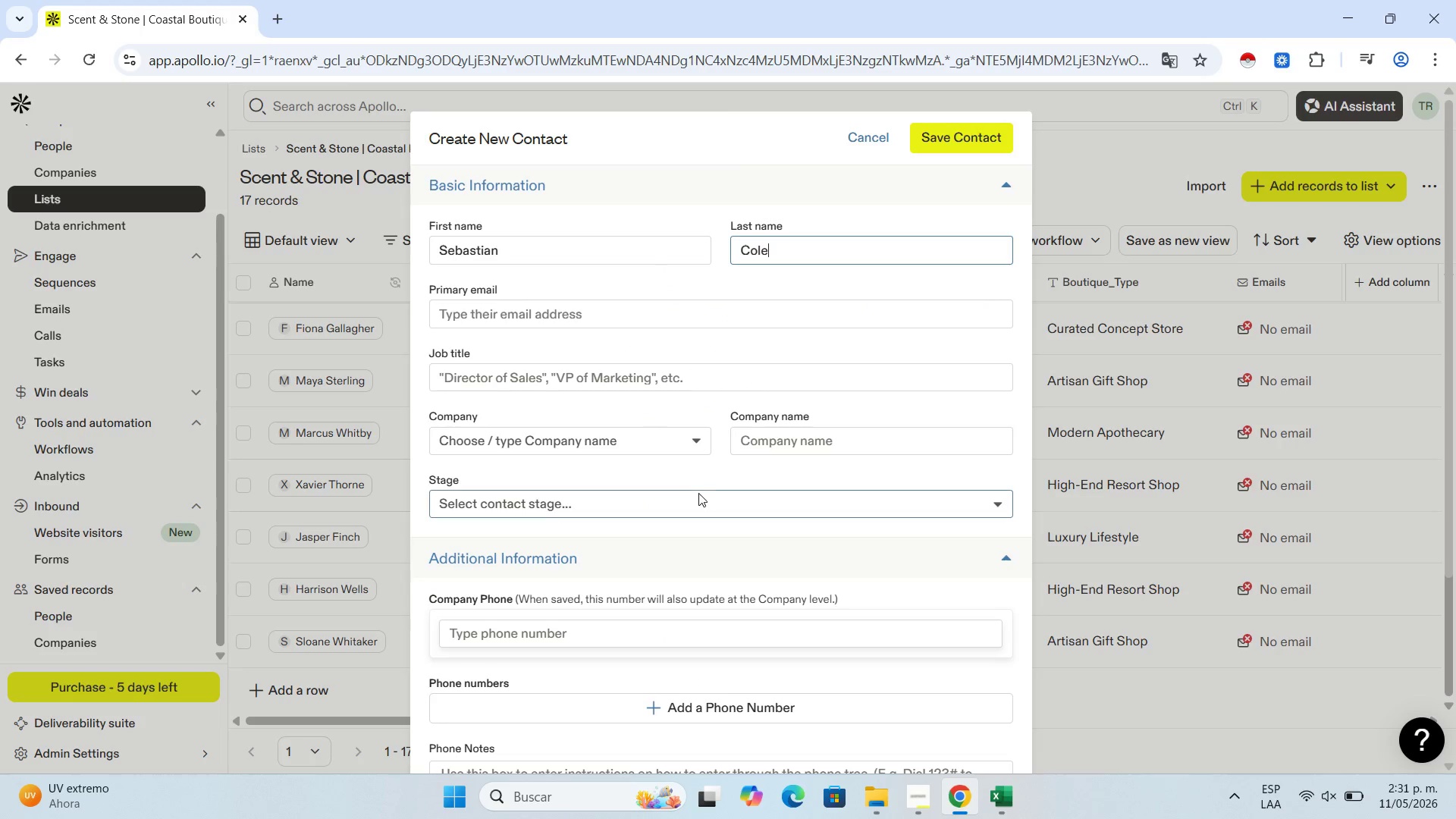 
left_click([810, 436])
 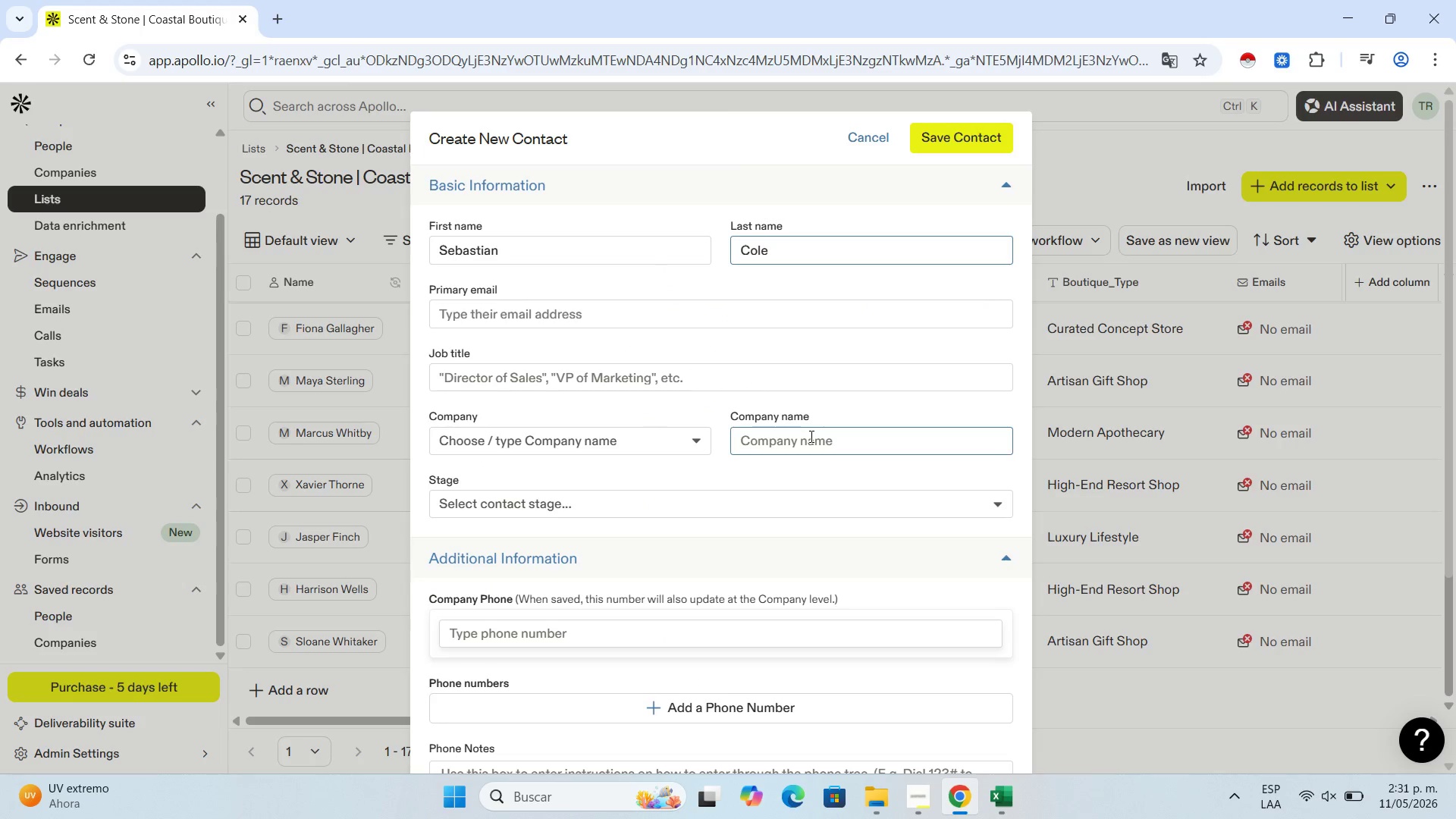 
key(Control+V)
 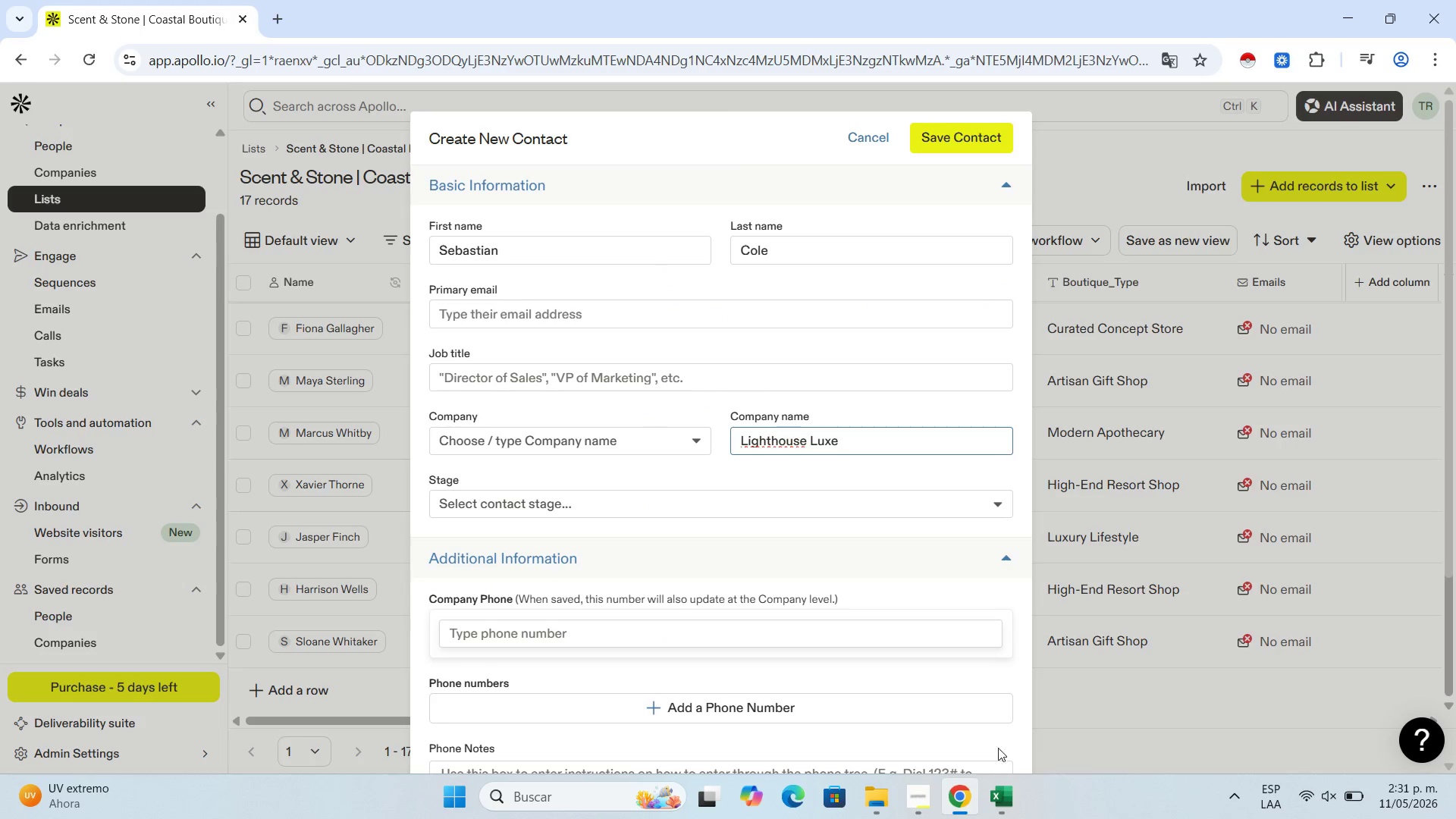 
left_click([999, 789])
 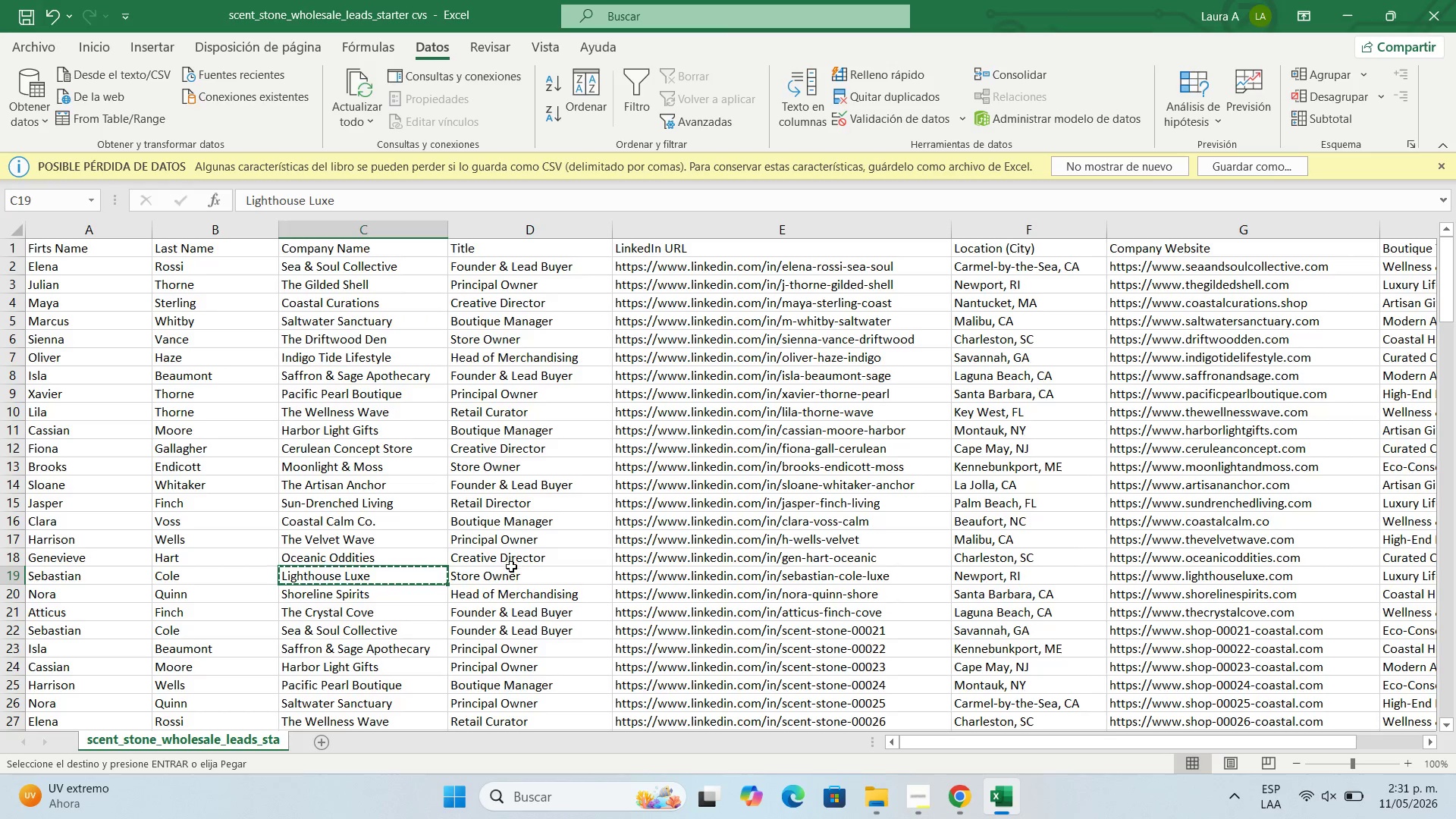 
left_click([513, 579])
 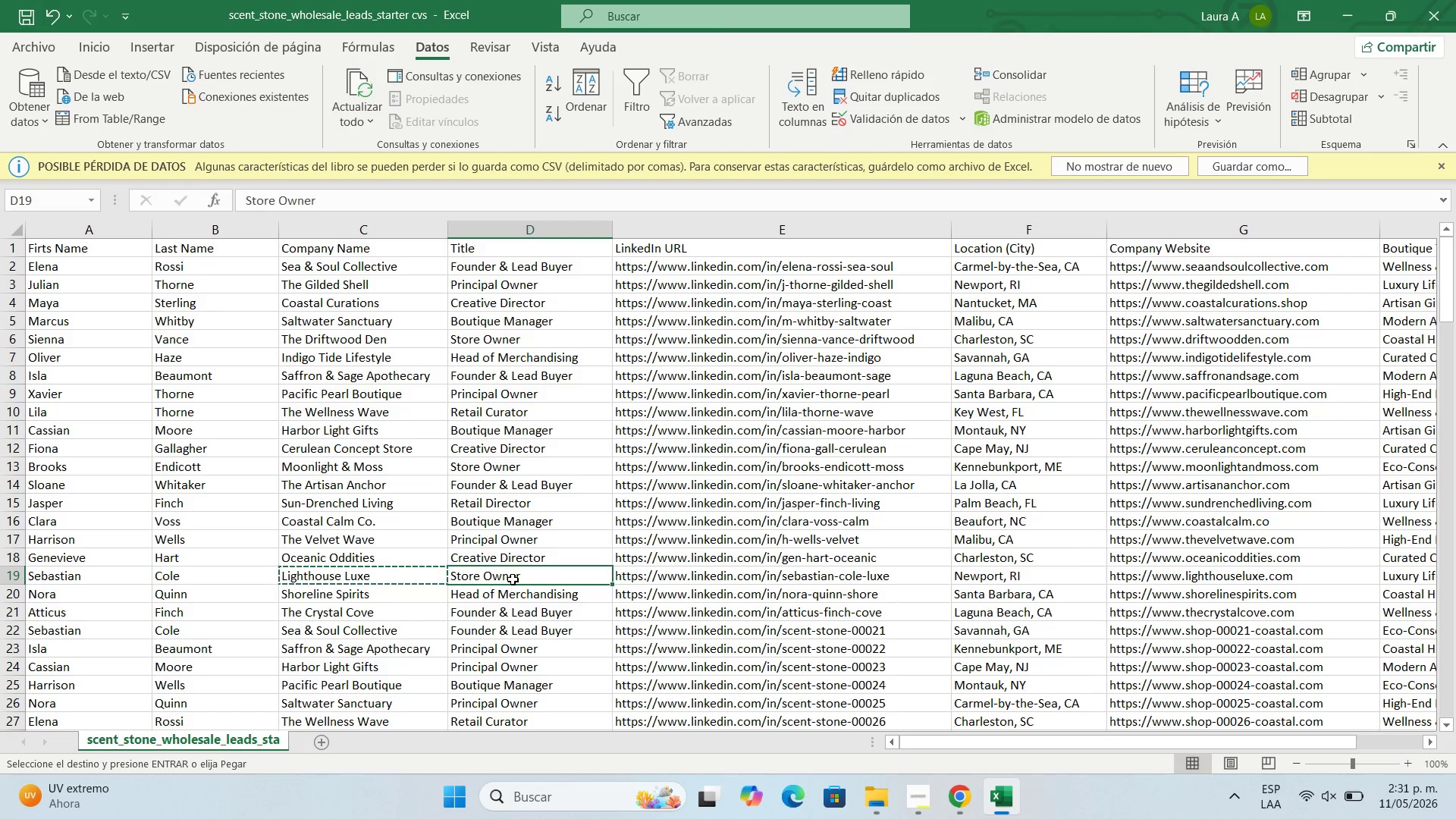 
key(Control+C)
 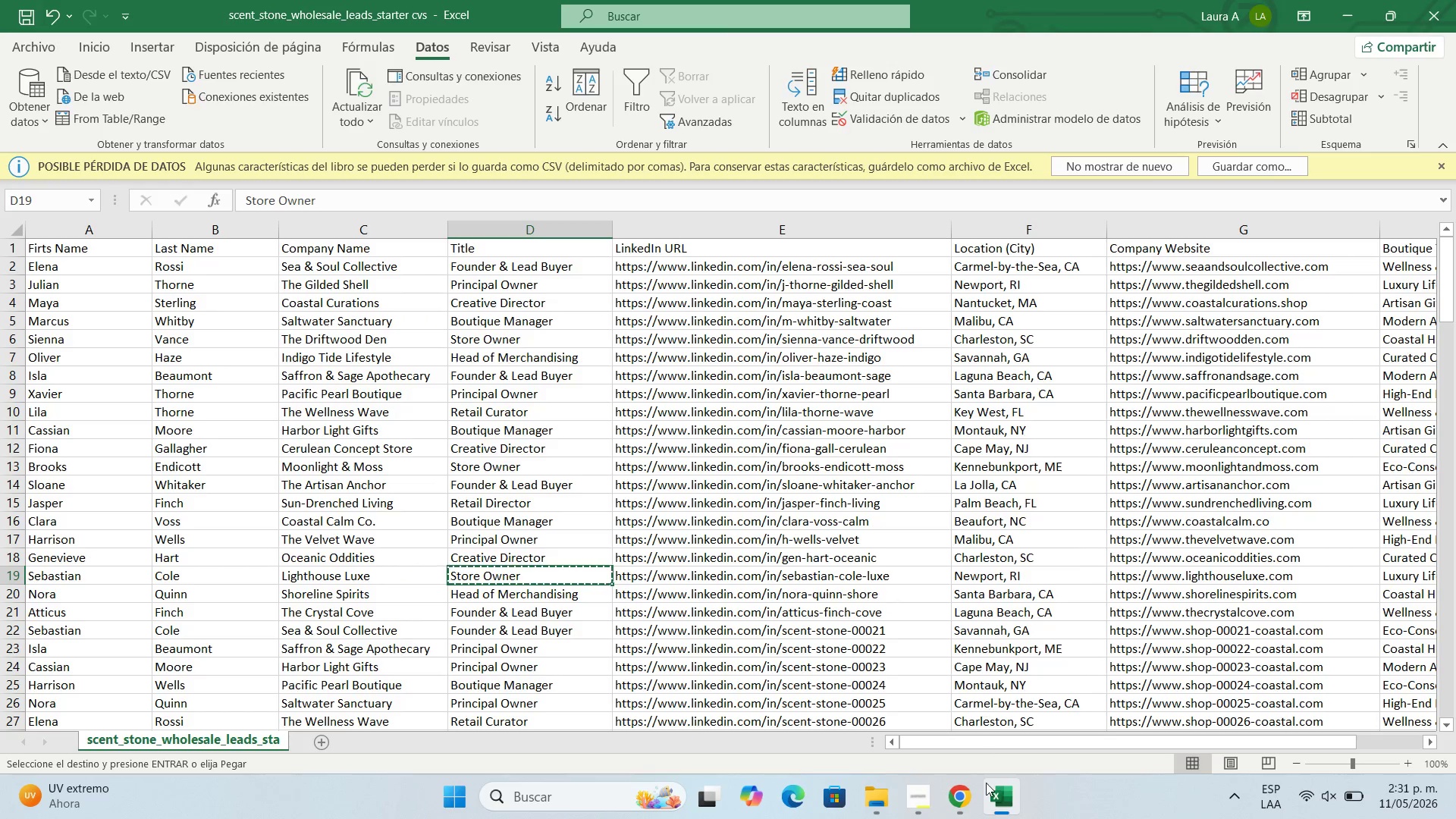 
left_click([970, 804])
 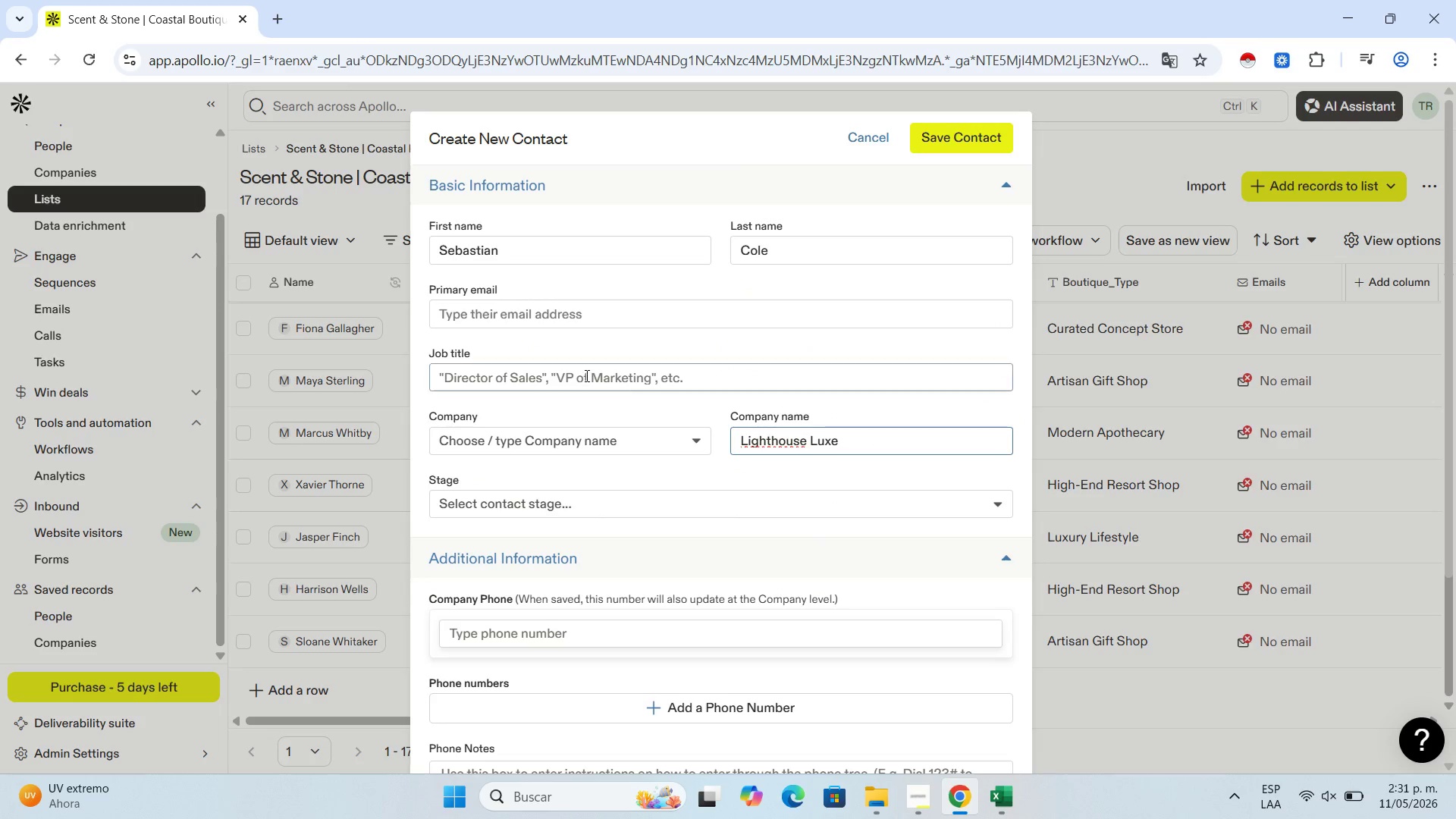 
left_click([585, 375])
 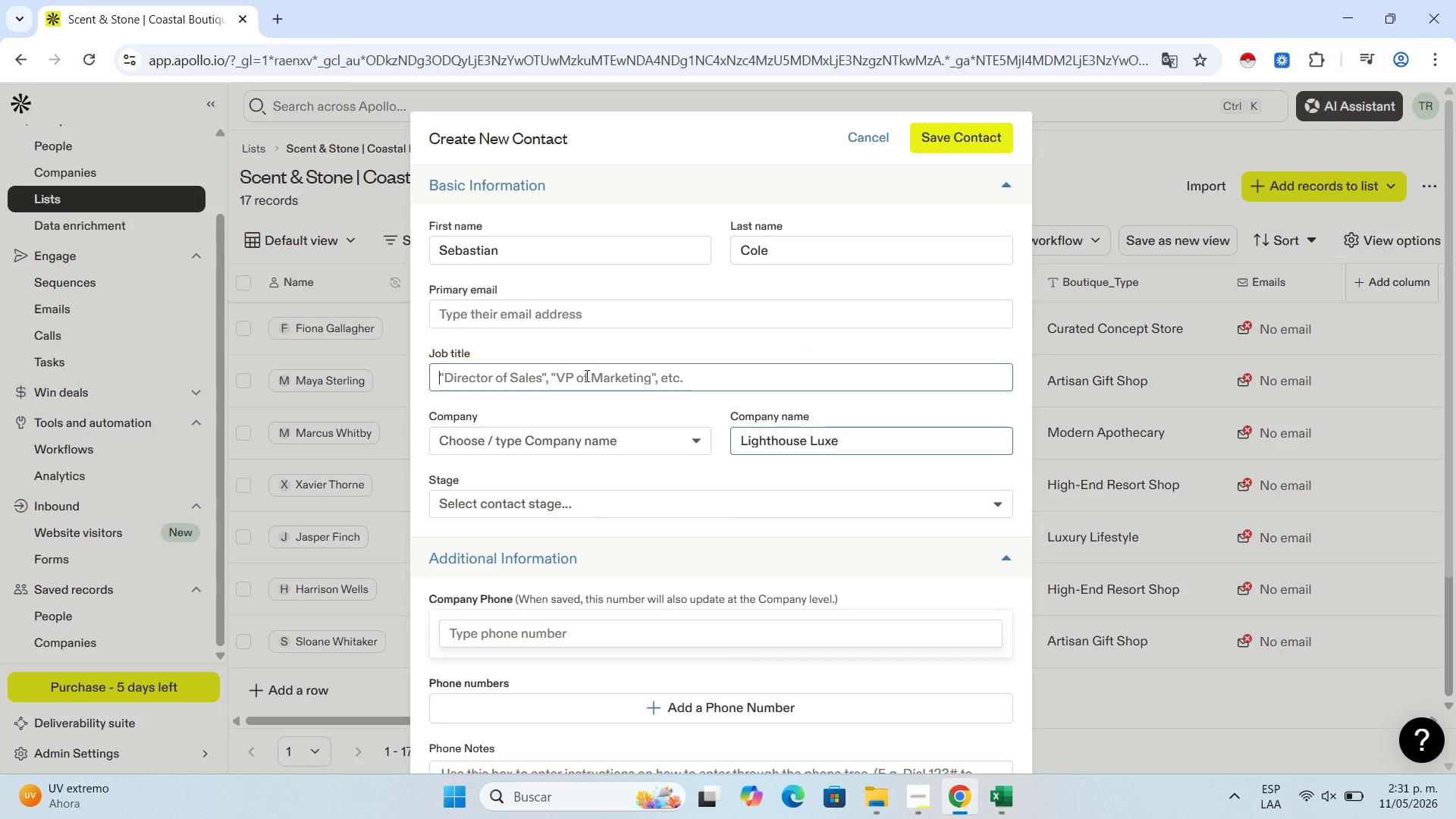 
key(Control+V)
 